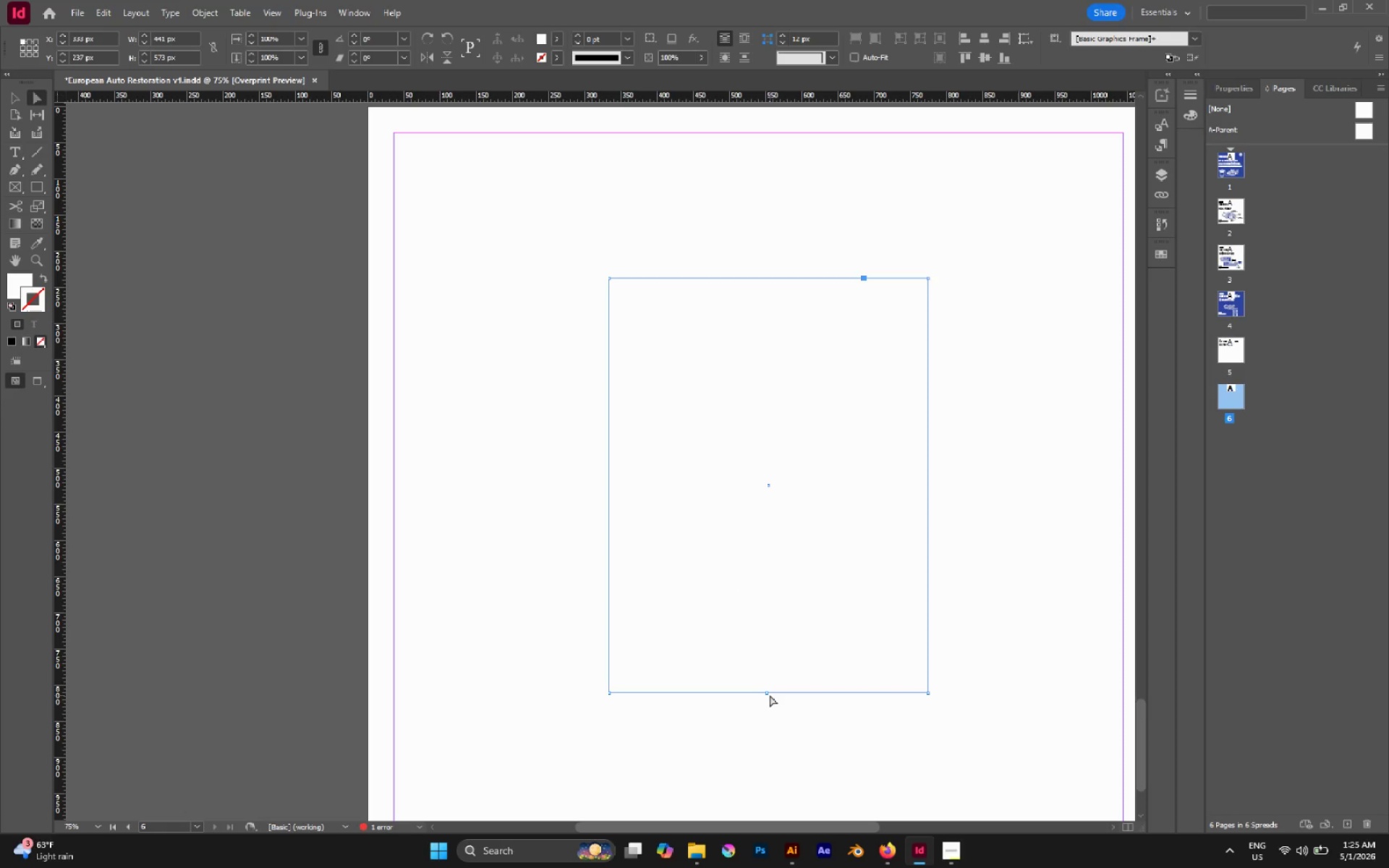 
left_click([769, 694])
 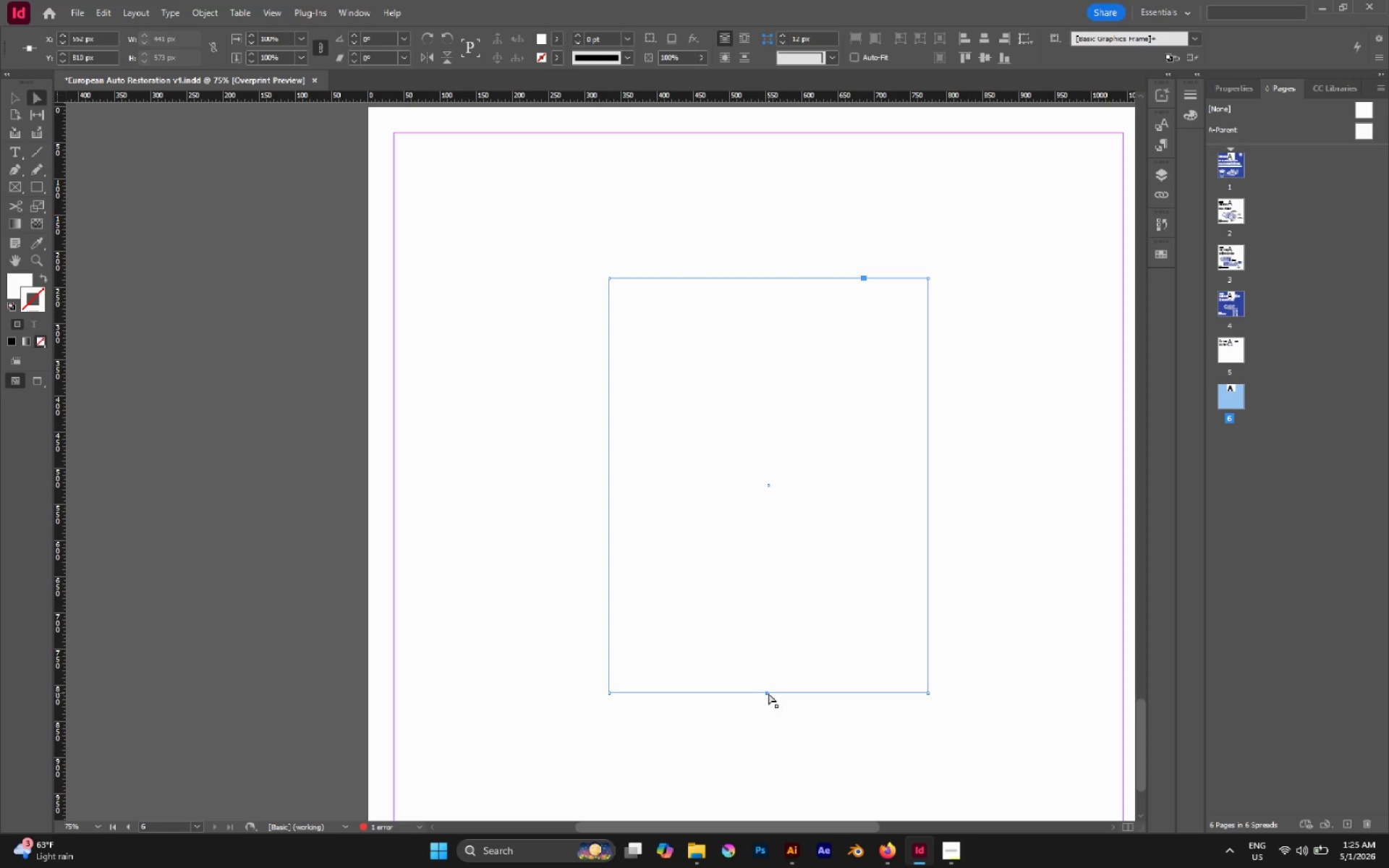 
left_click_drag(start_coordinate=[768, 693], to_coordinate=[767, 531])
 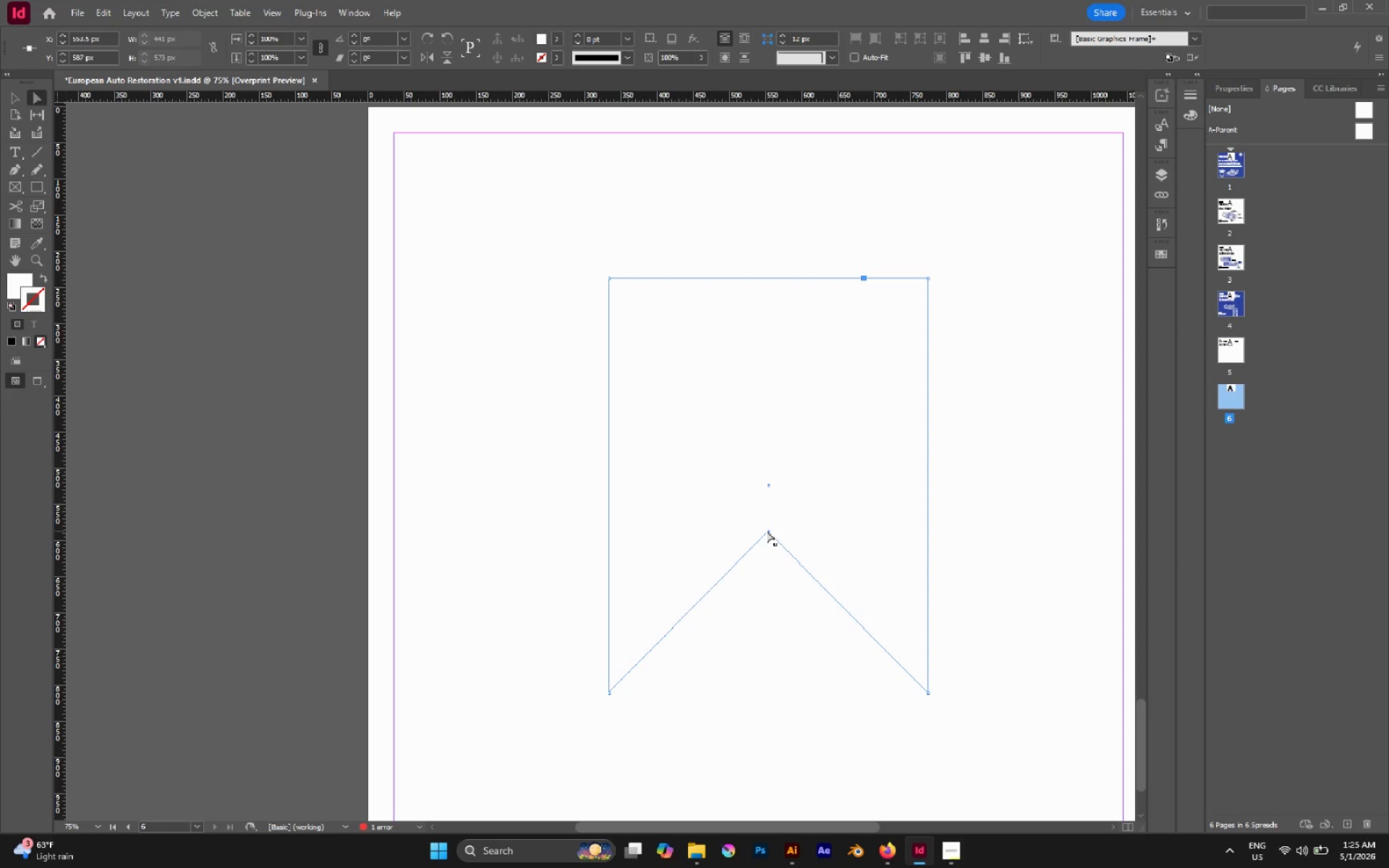 
left_click_drag(start_coordinate=[767, 531], to_coordinate=[772, 578])
 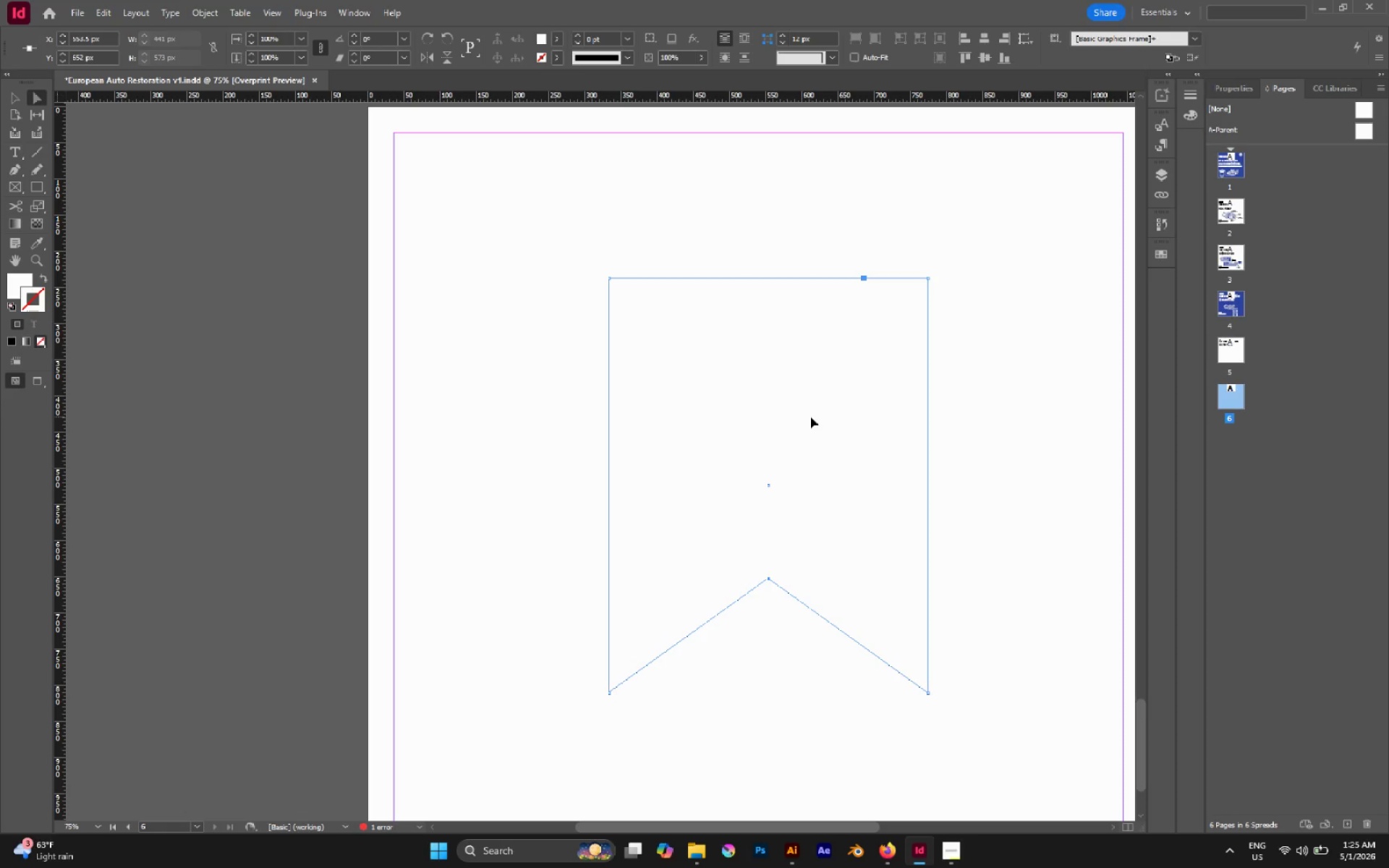 
hold_key(key=ShiftLeft, duration=1.05)
 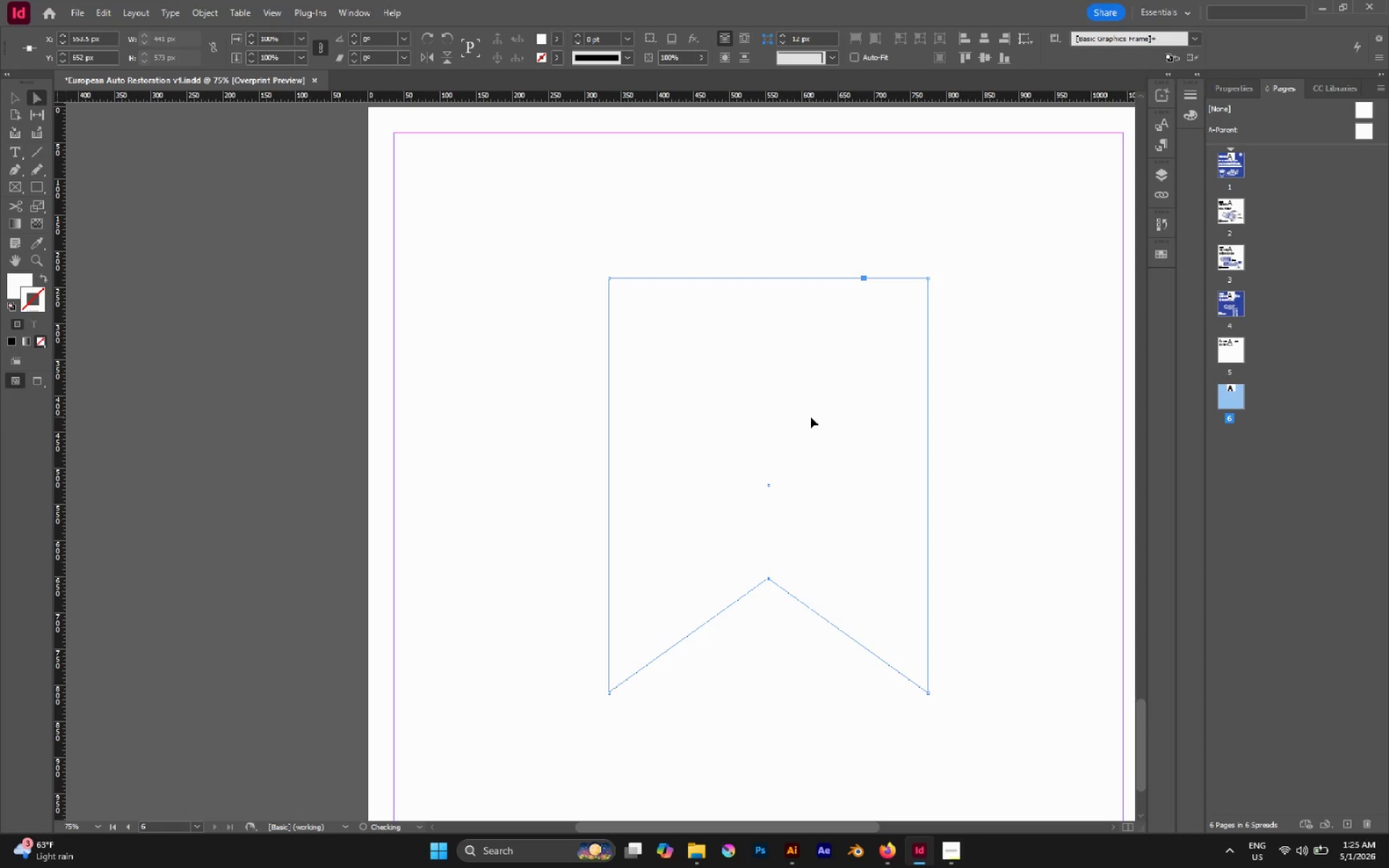 
left_click([810, 417])
 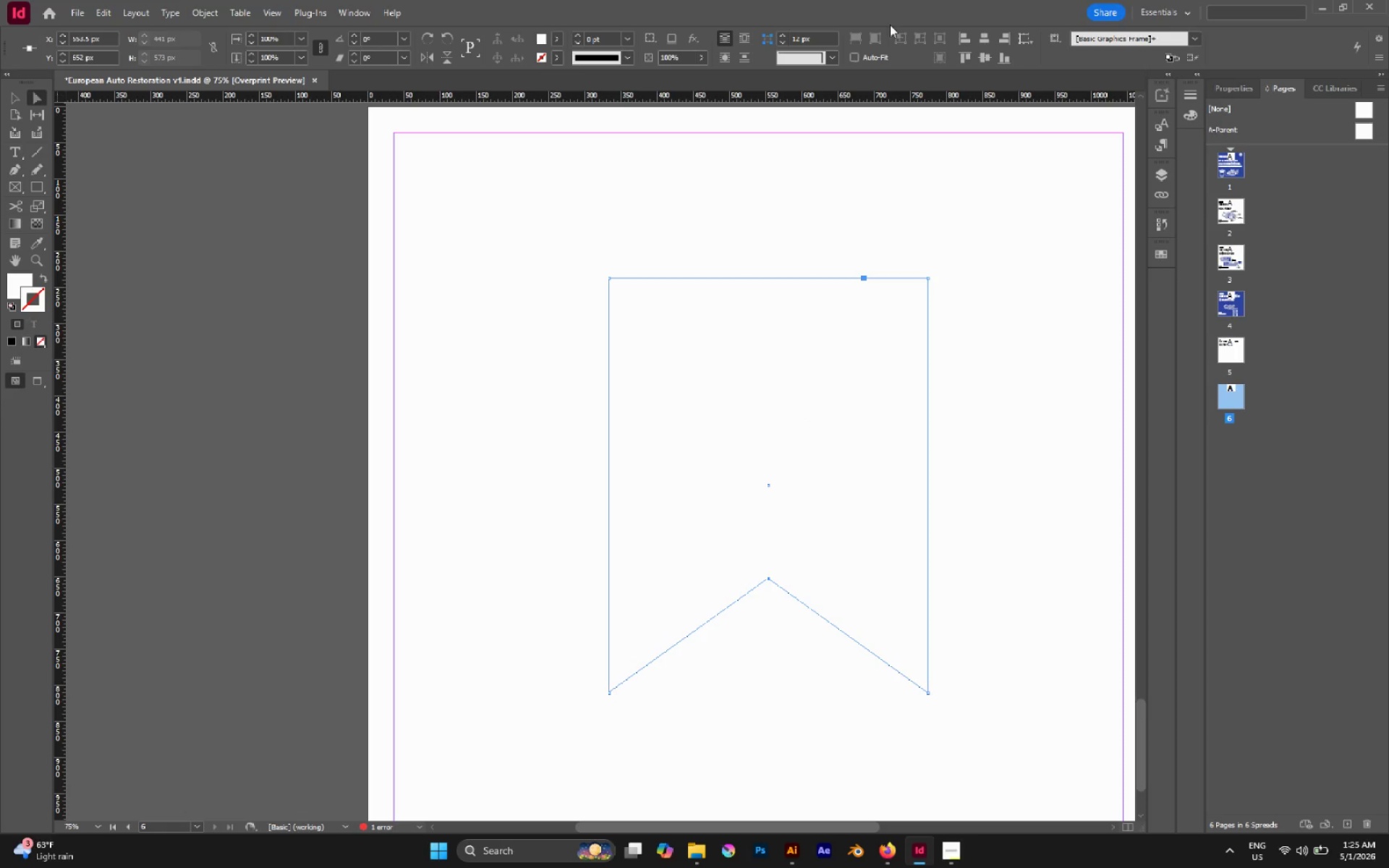 
left_click([833, 55])
 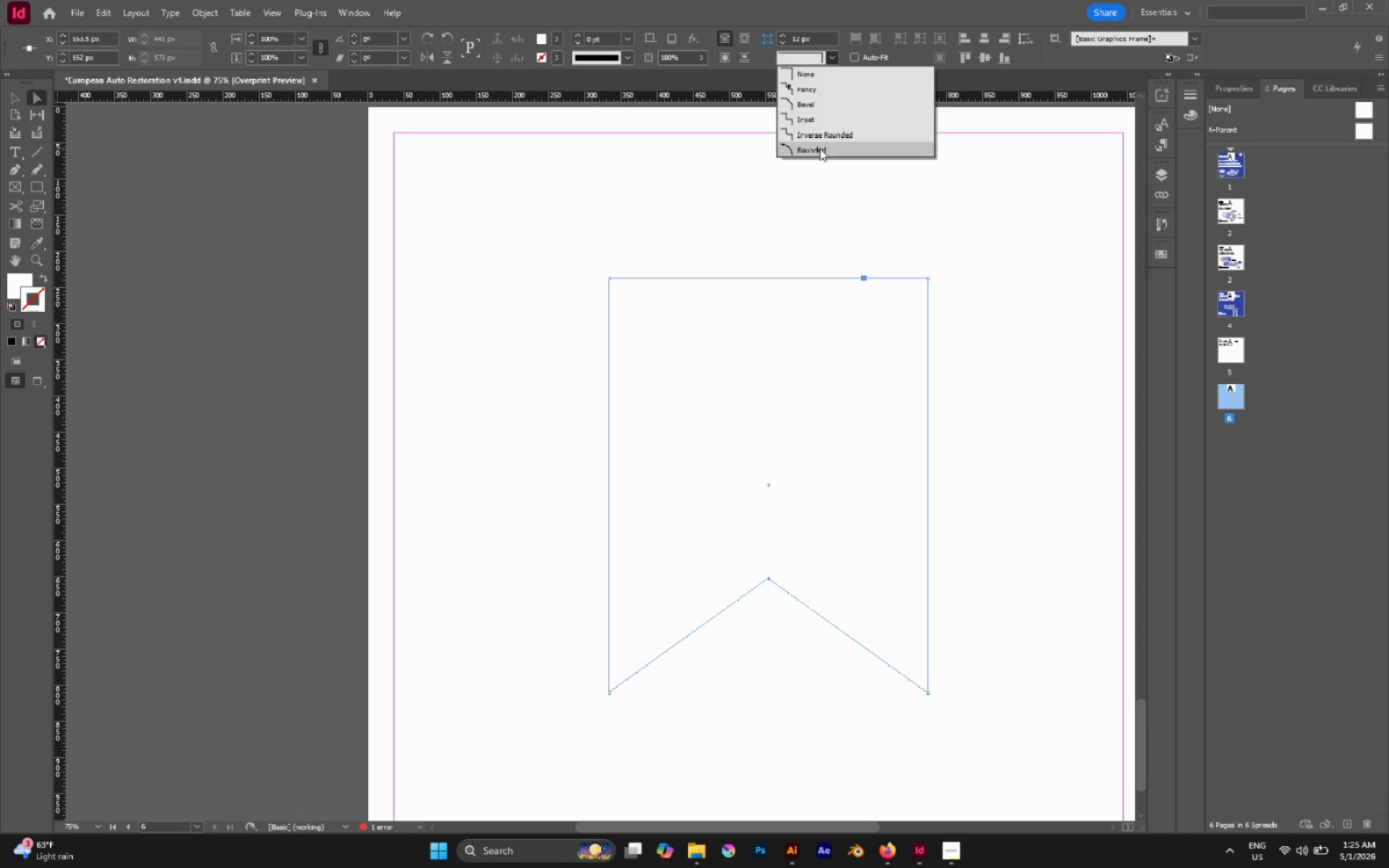 
left_click([820, 148])
 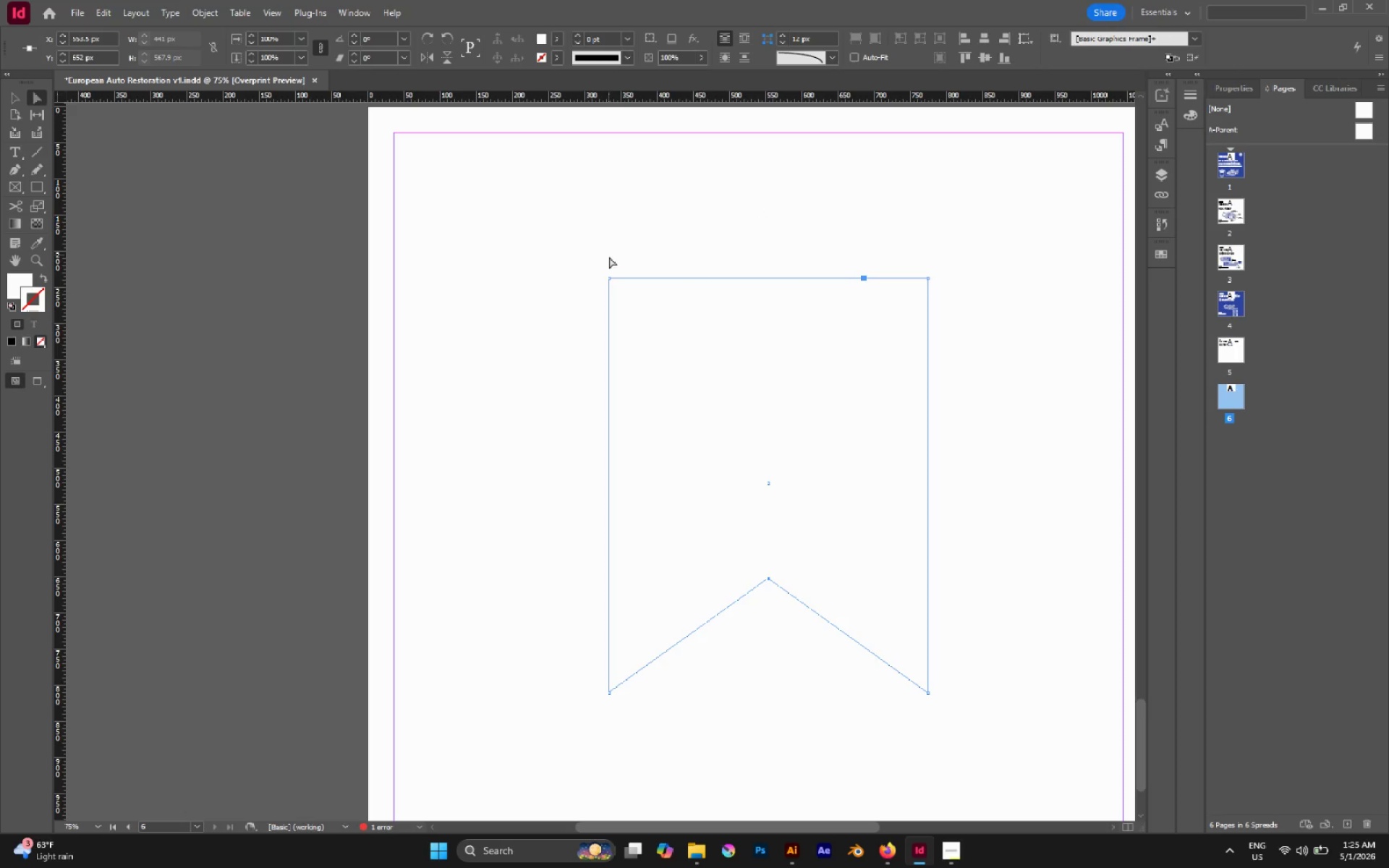 
hold_key(key=AltLeft, duration=1.08)
scroll: coordinate [511, 335], scroll_direction: down, amount: 1.0
 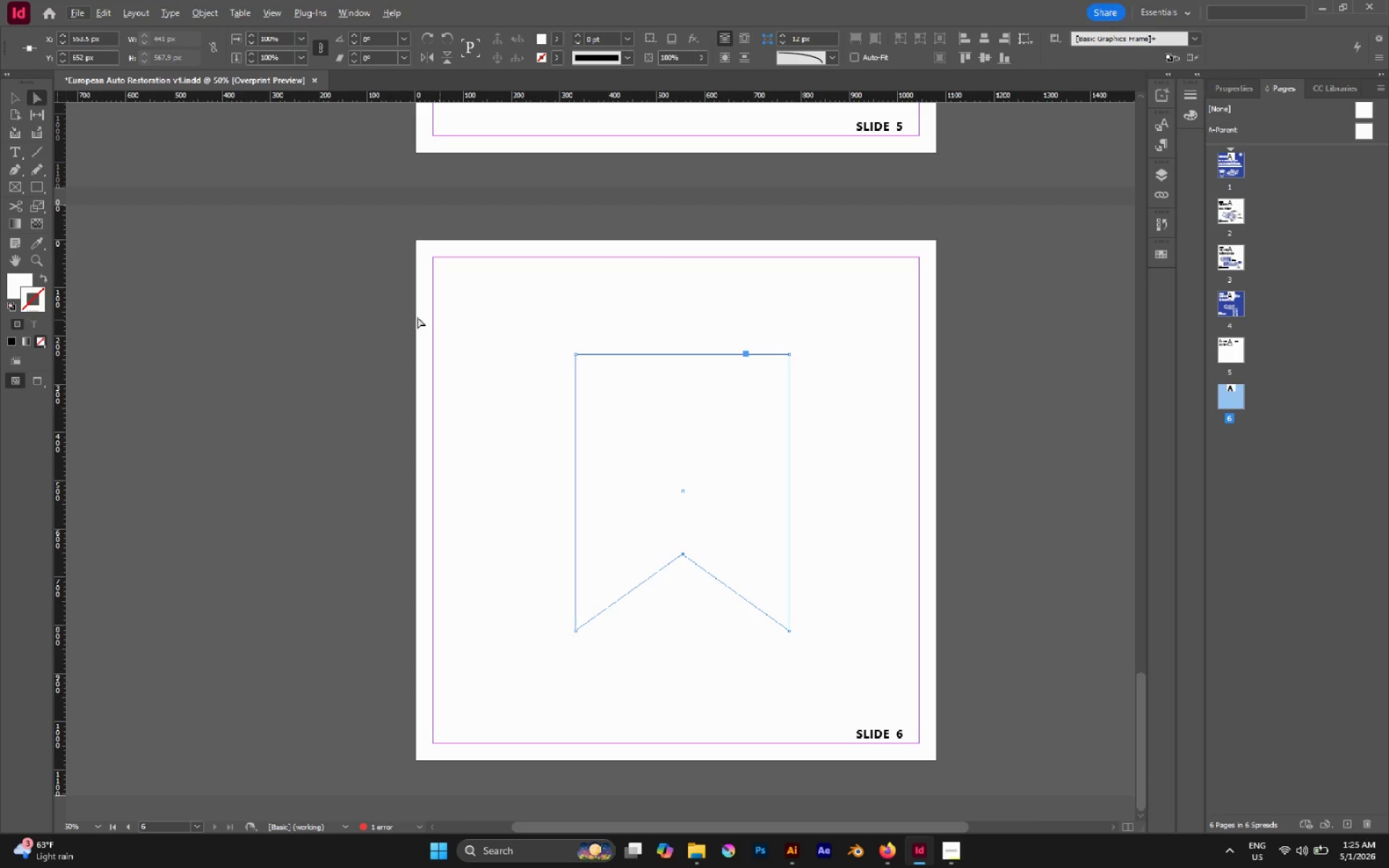 
scroll: coordinate [395, 307], scroll_direction: up, amount: 2.0
 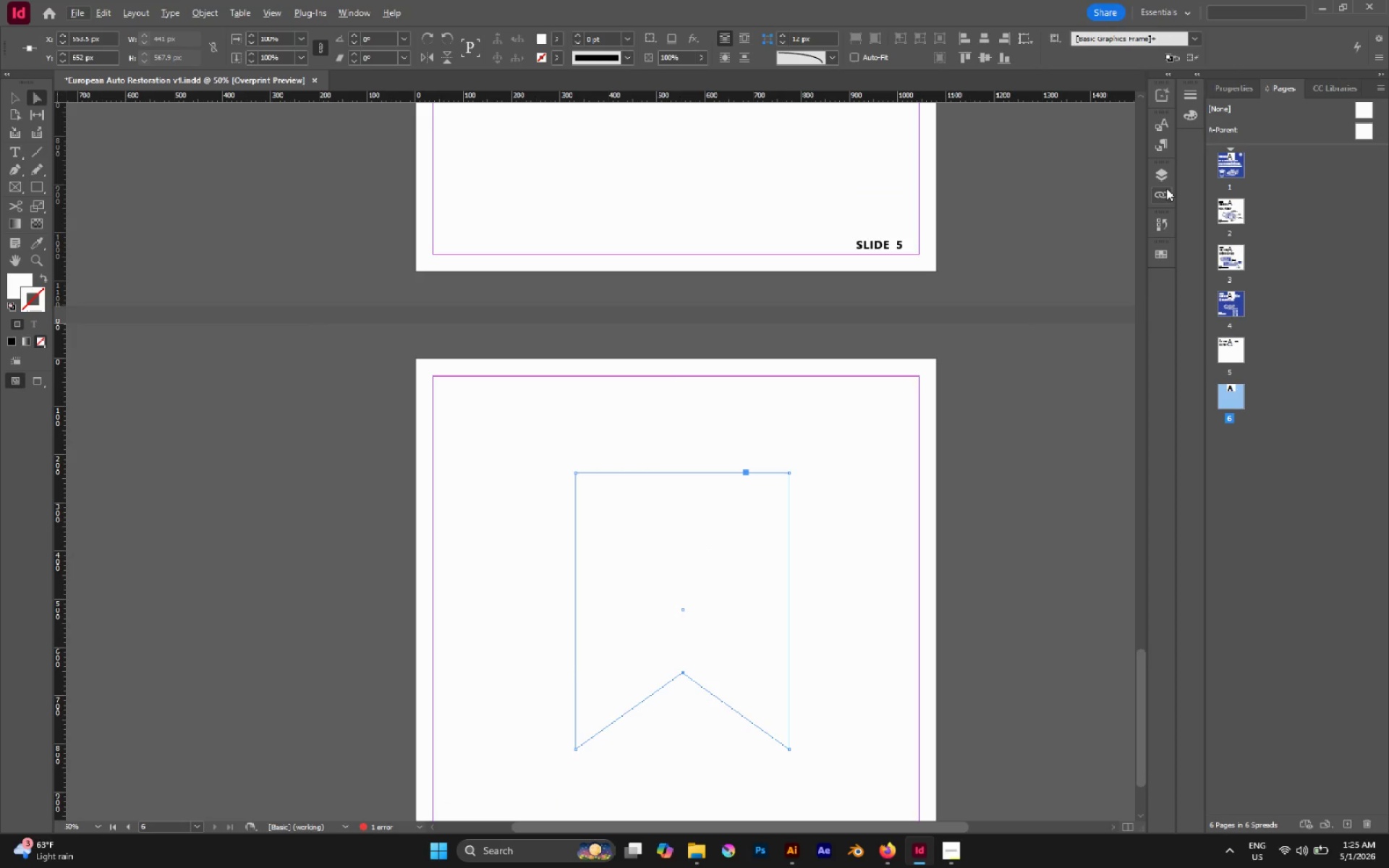 
left_click([1168, 250])
 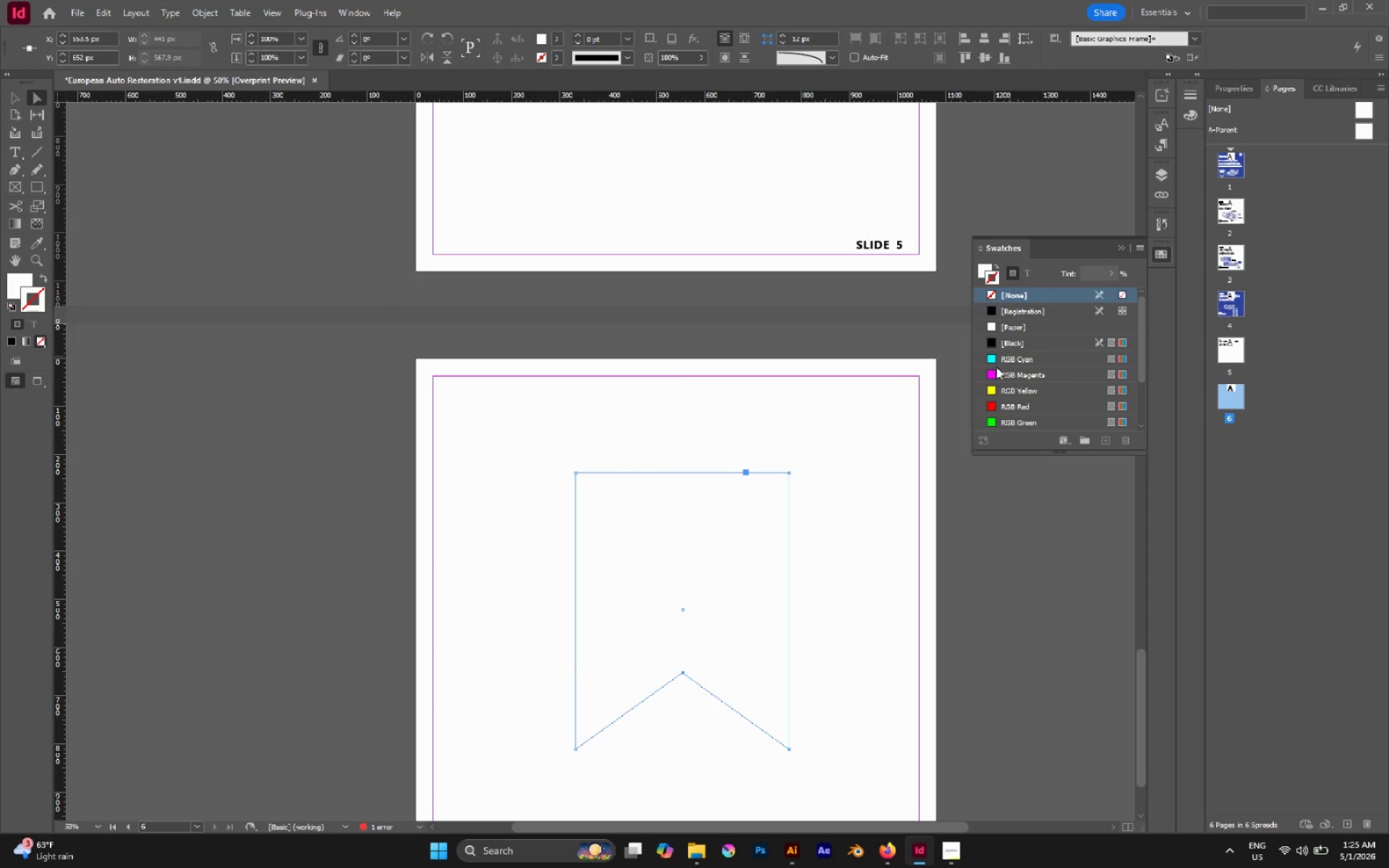 
scroll: coordinate [989, 359], scroll_direction: down, amount: 5.0
 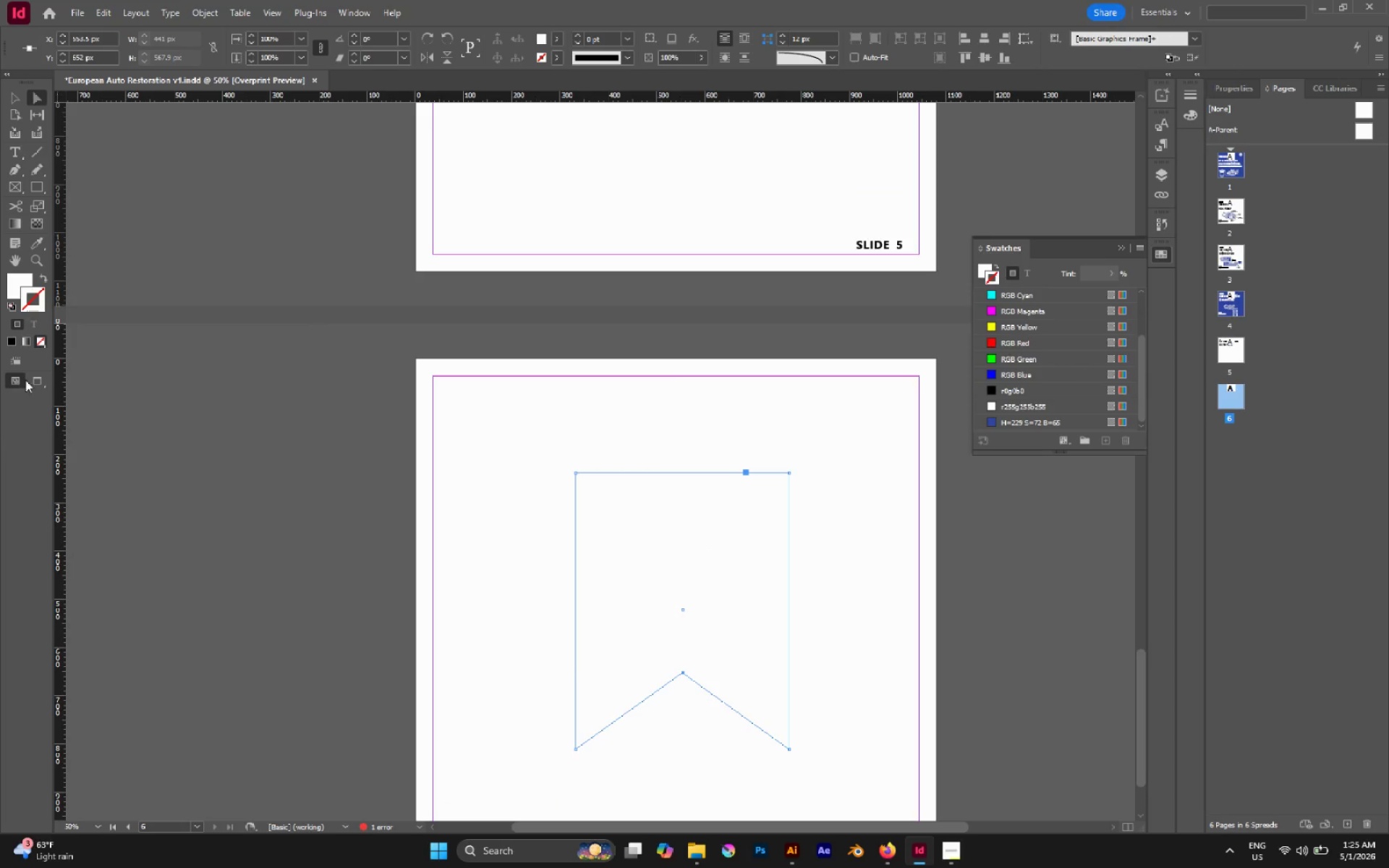 
left_click([12, 282])
 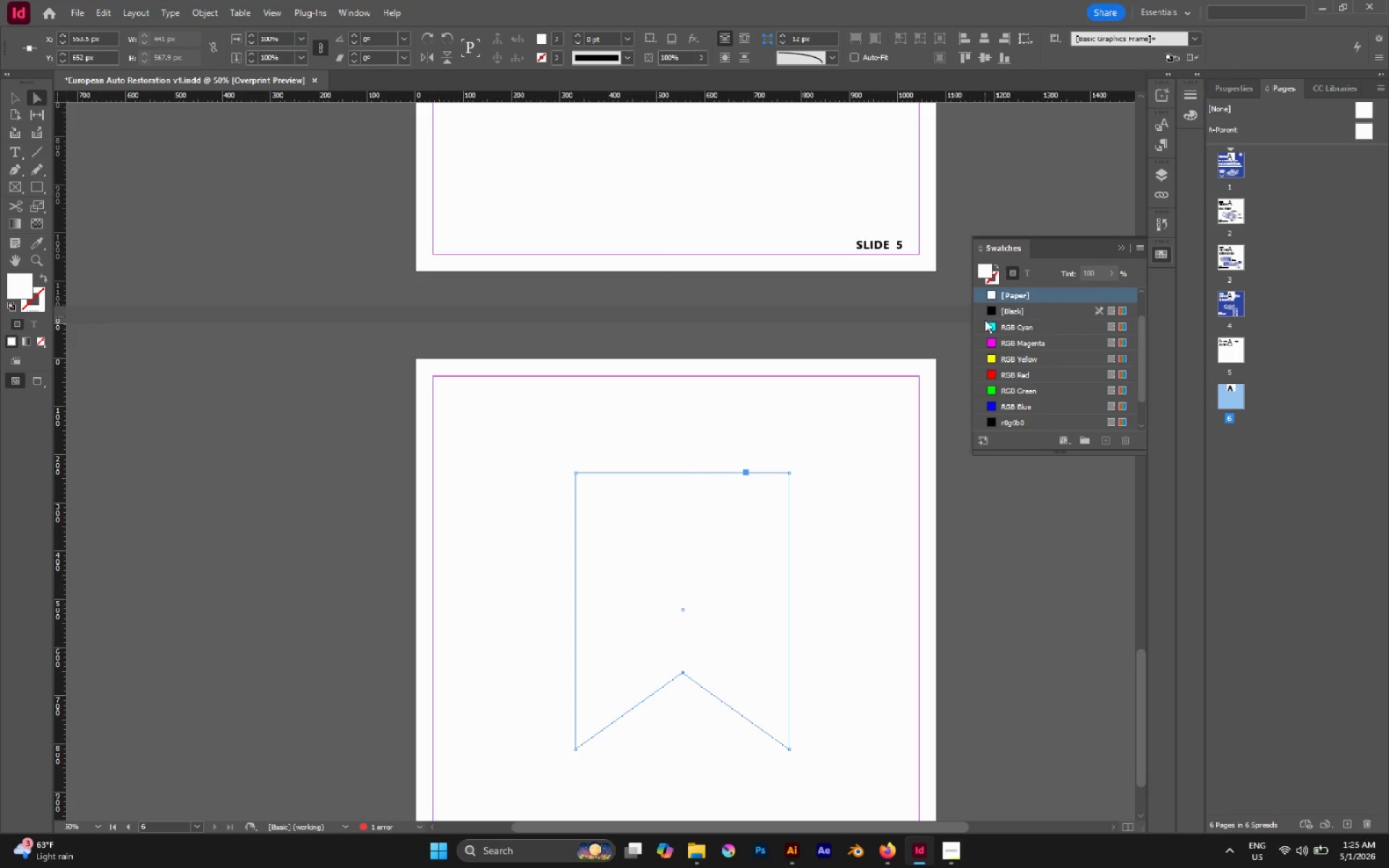 
scroll: coordinate [1000, 401], scroll_direction: down, amount: 7.0
 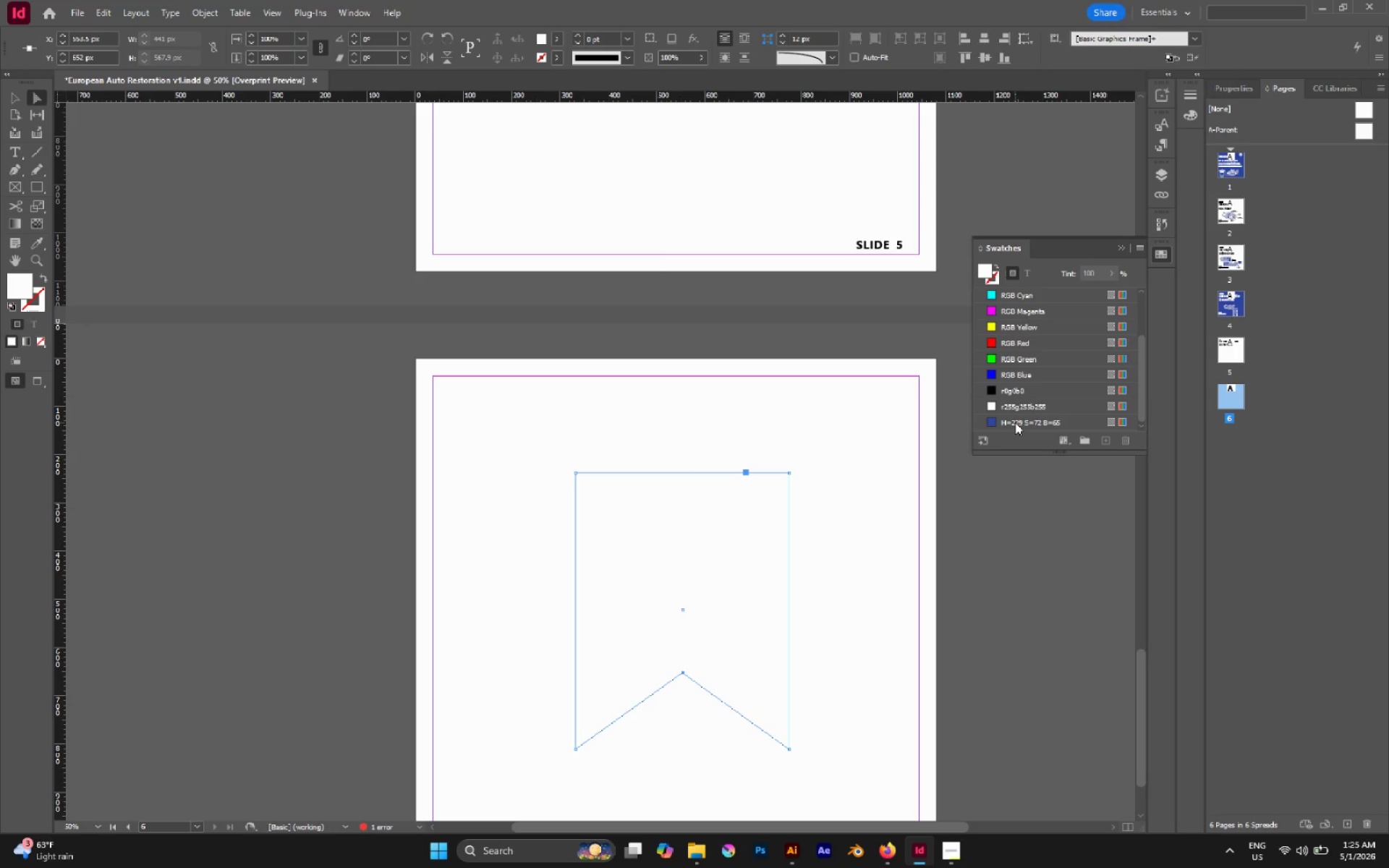 
left_click([1015, 422])
 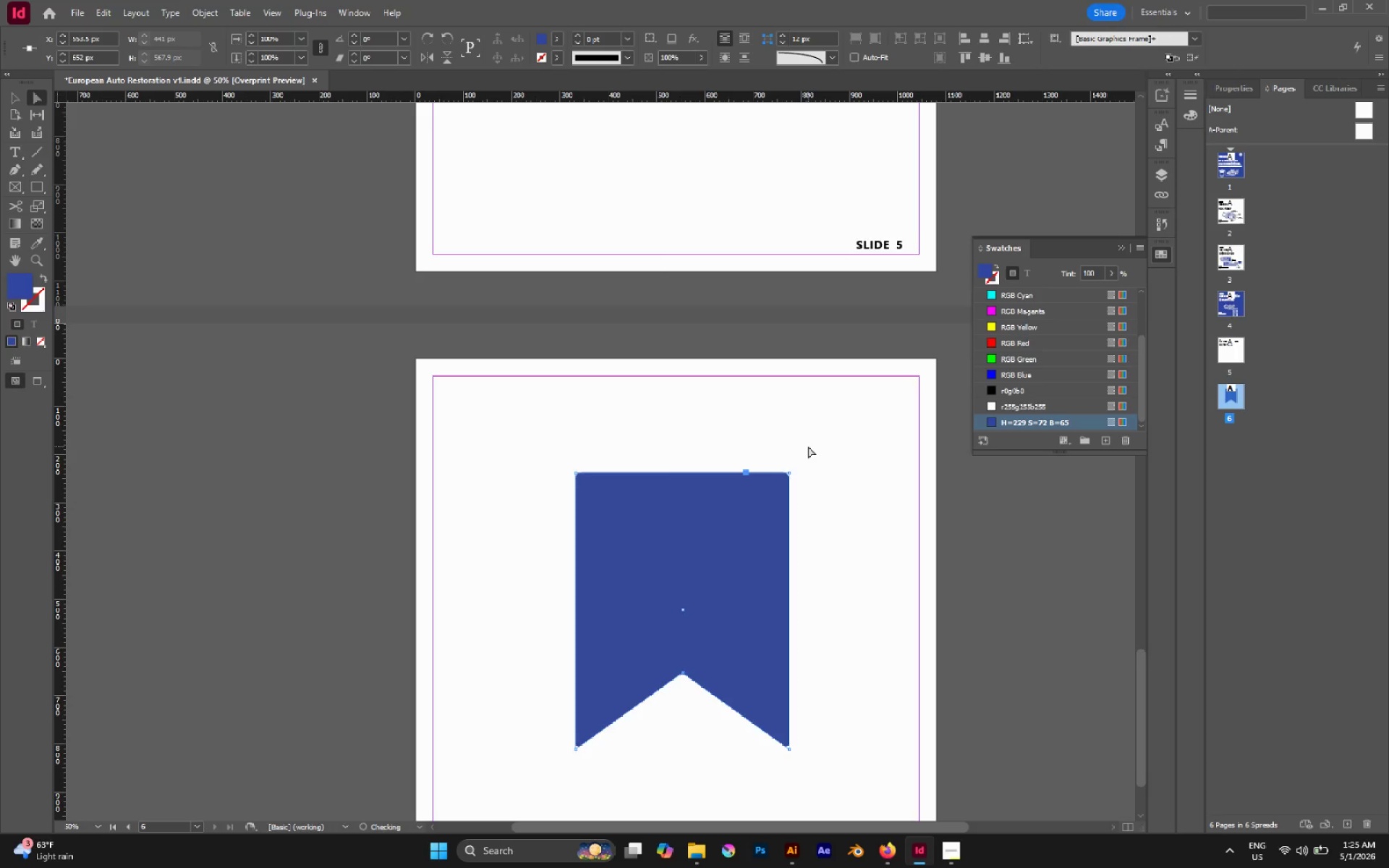 
left_click([808, 446])
 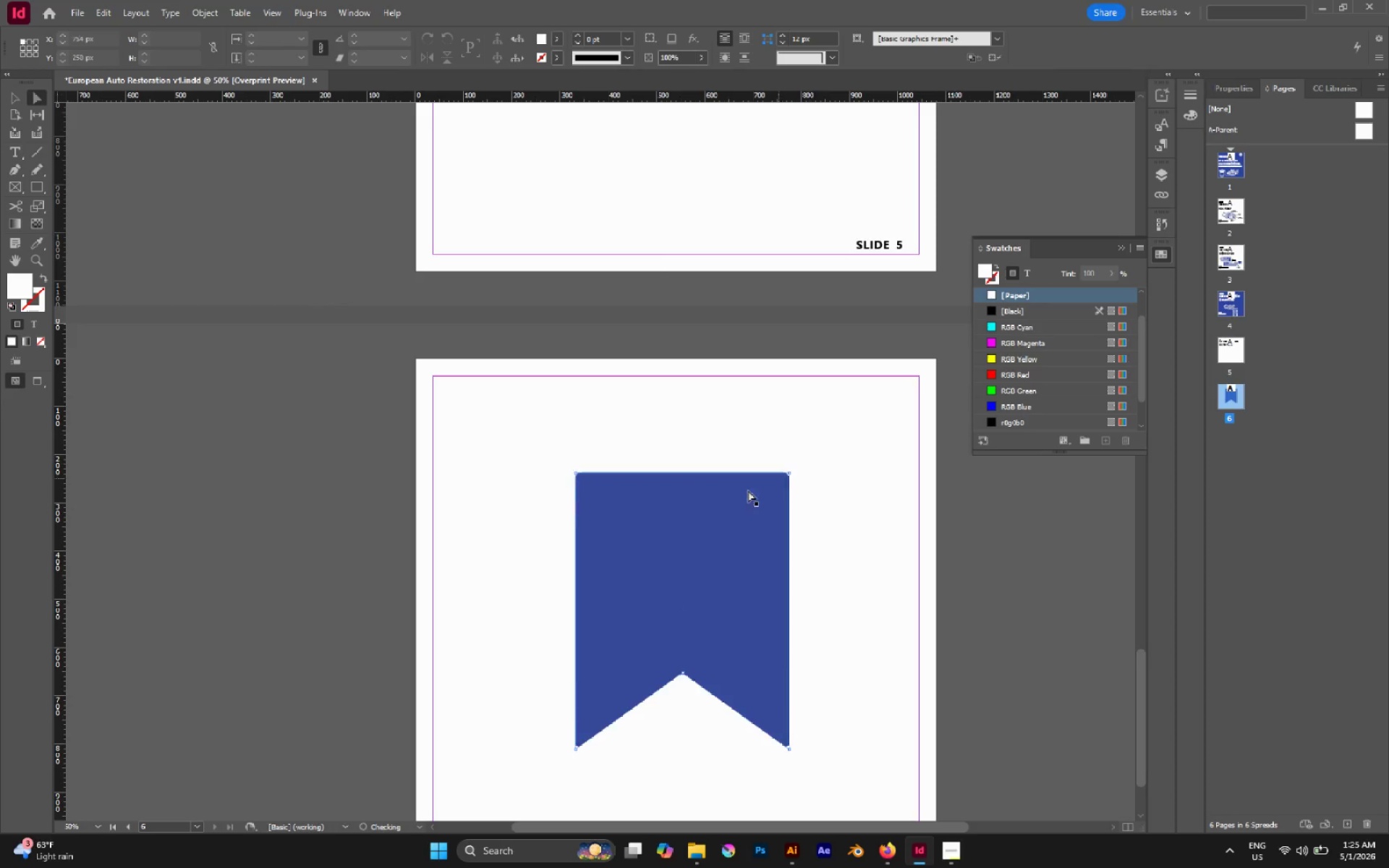 
left_click([745, 492])
 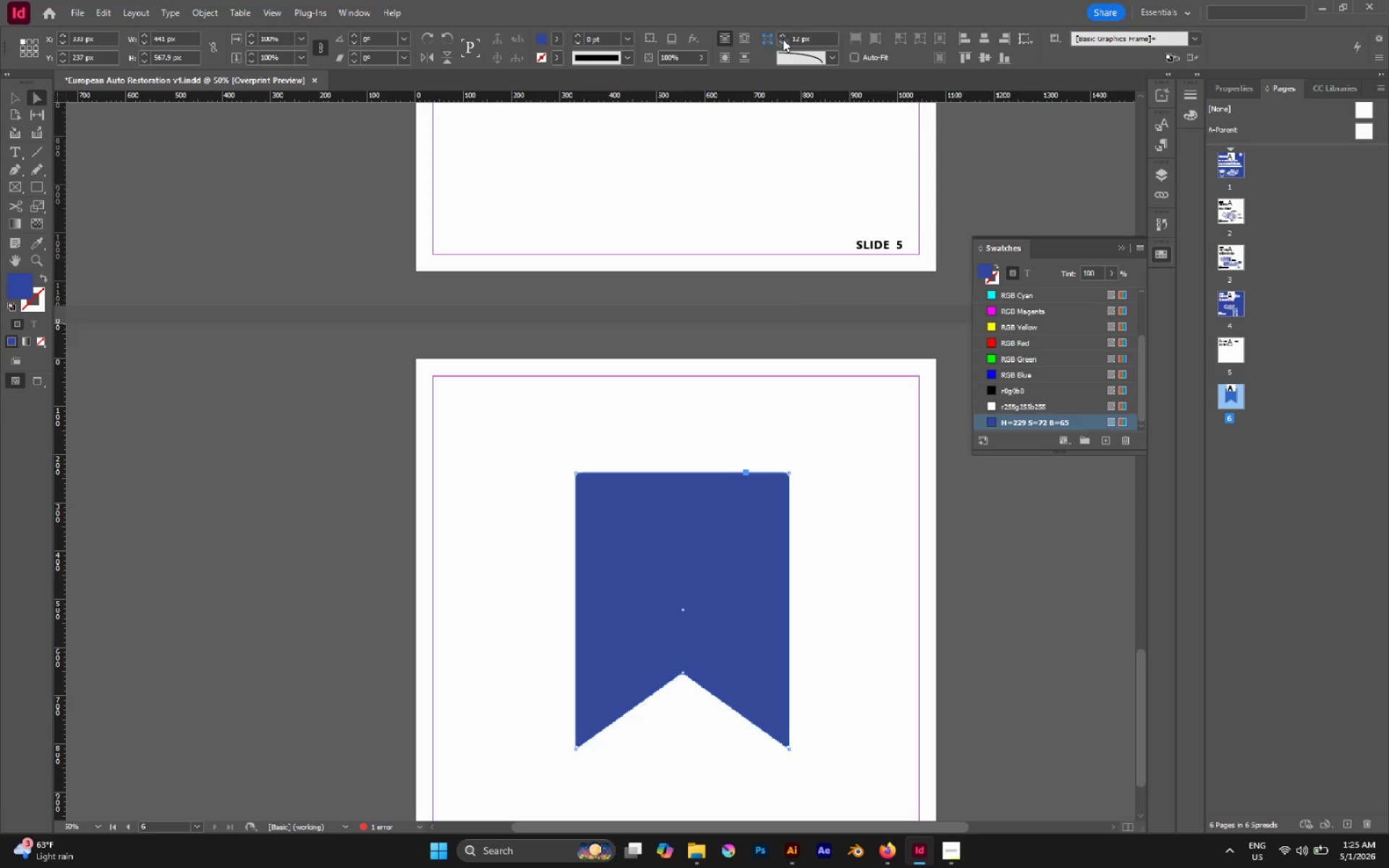 
double_click([782, 39])
 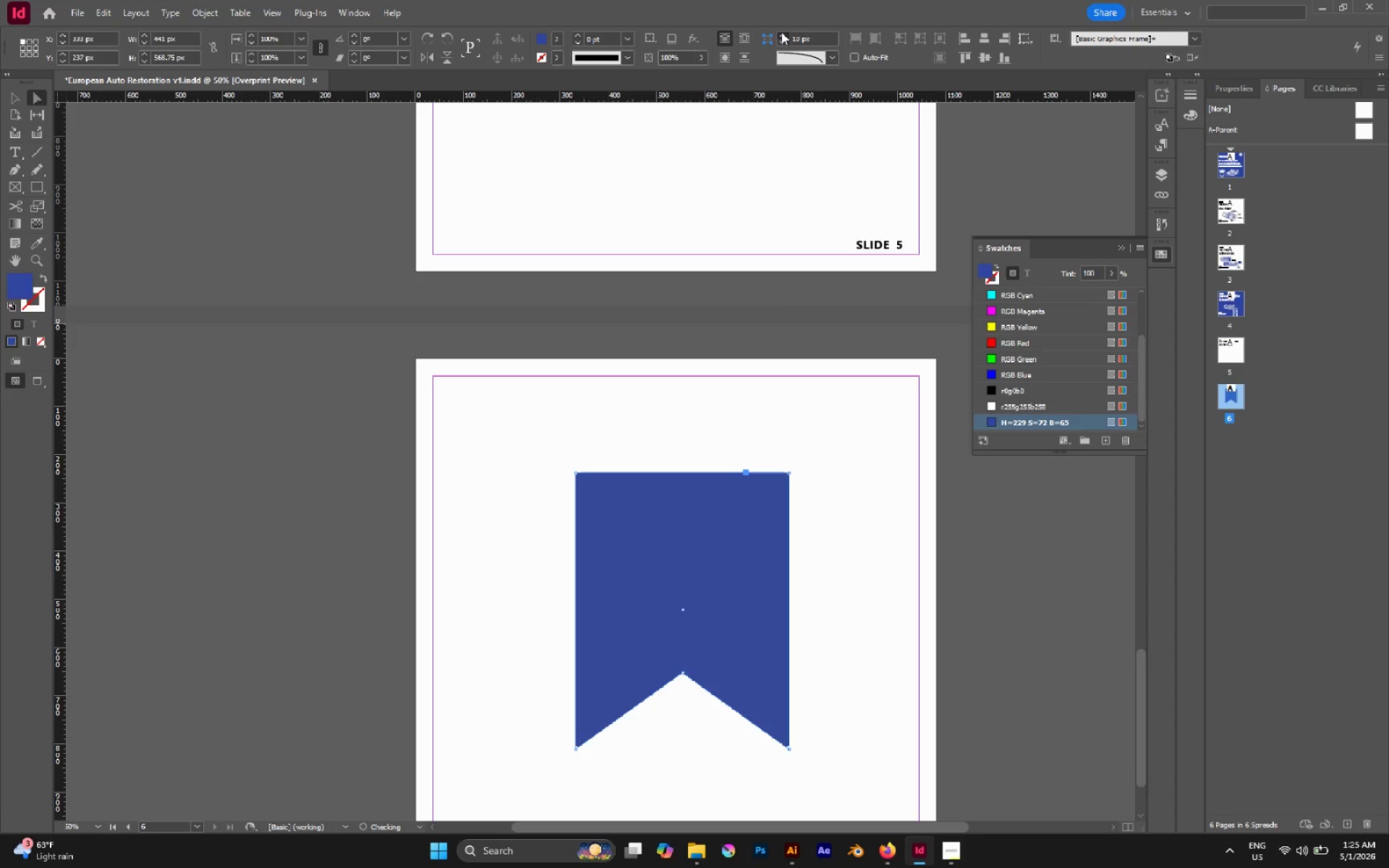 
triple_click([781, 32])
 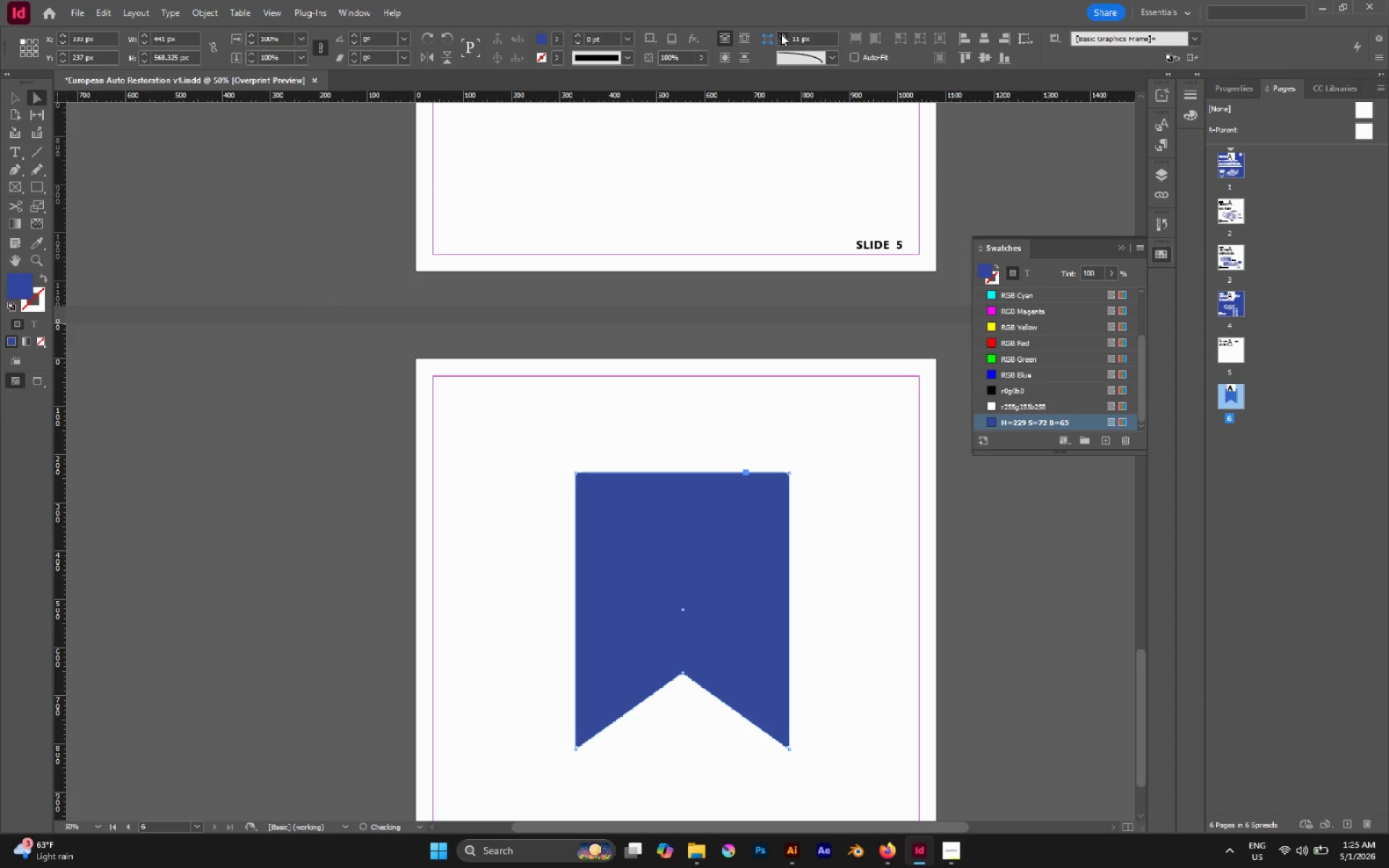 
double_click([781, 33])
 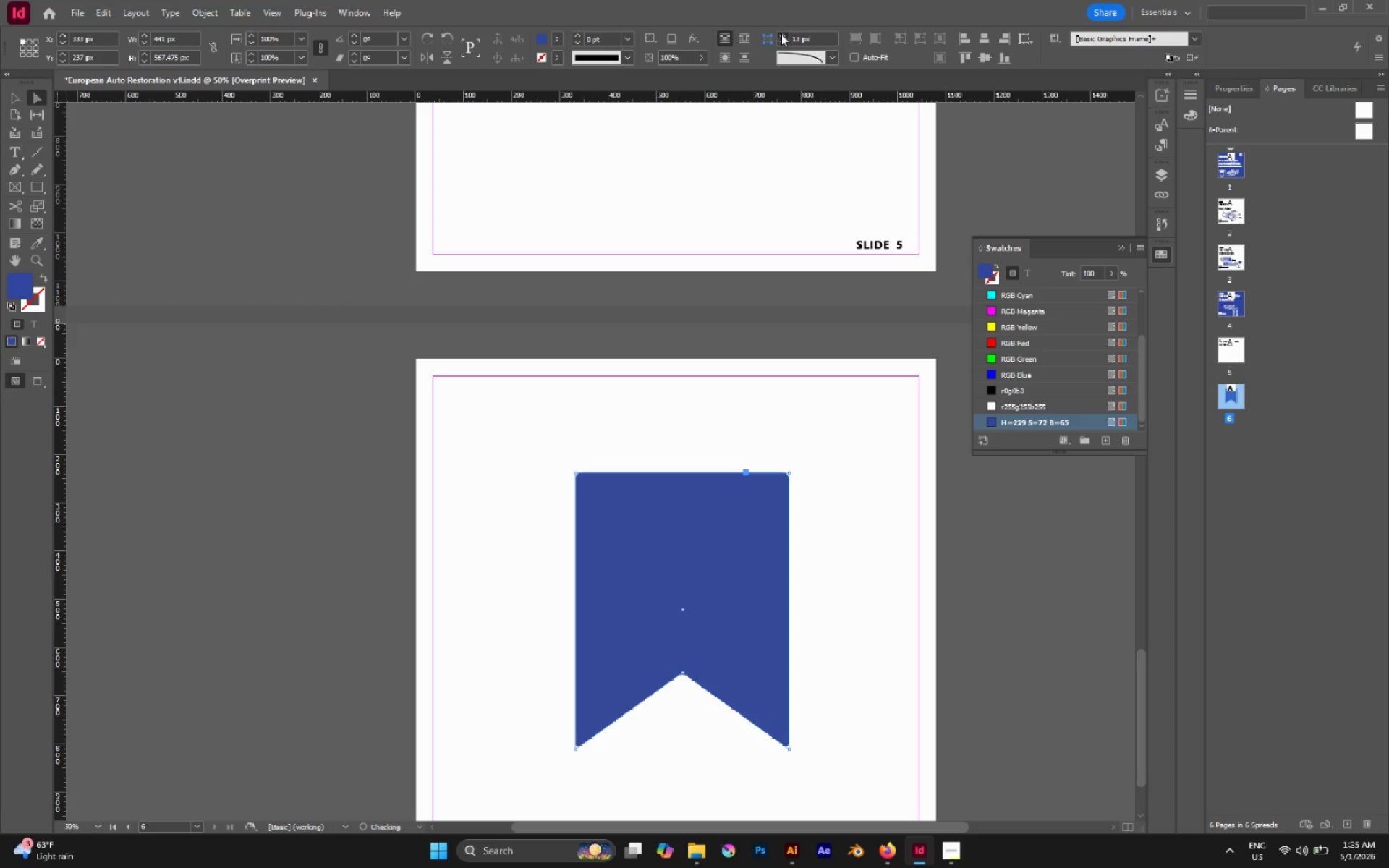 
triple_click([781, 33])
 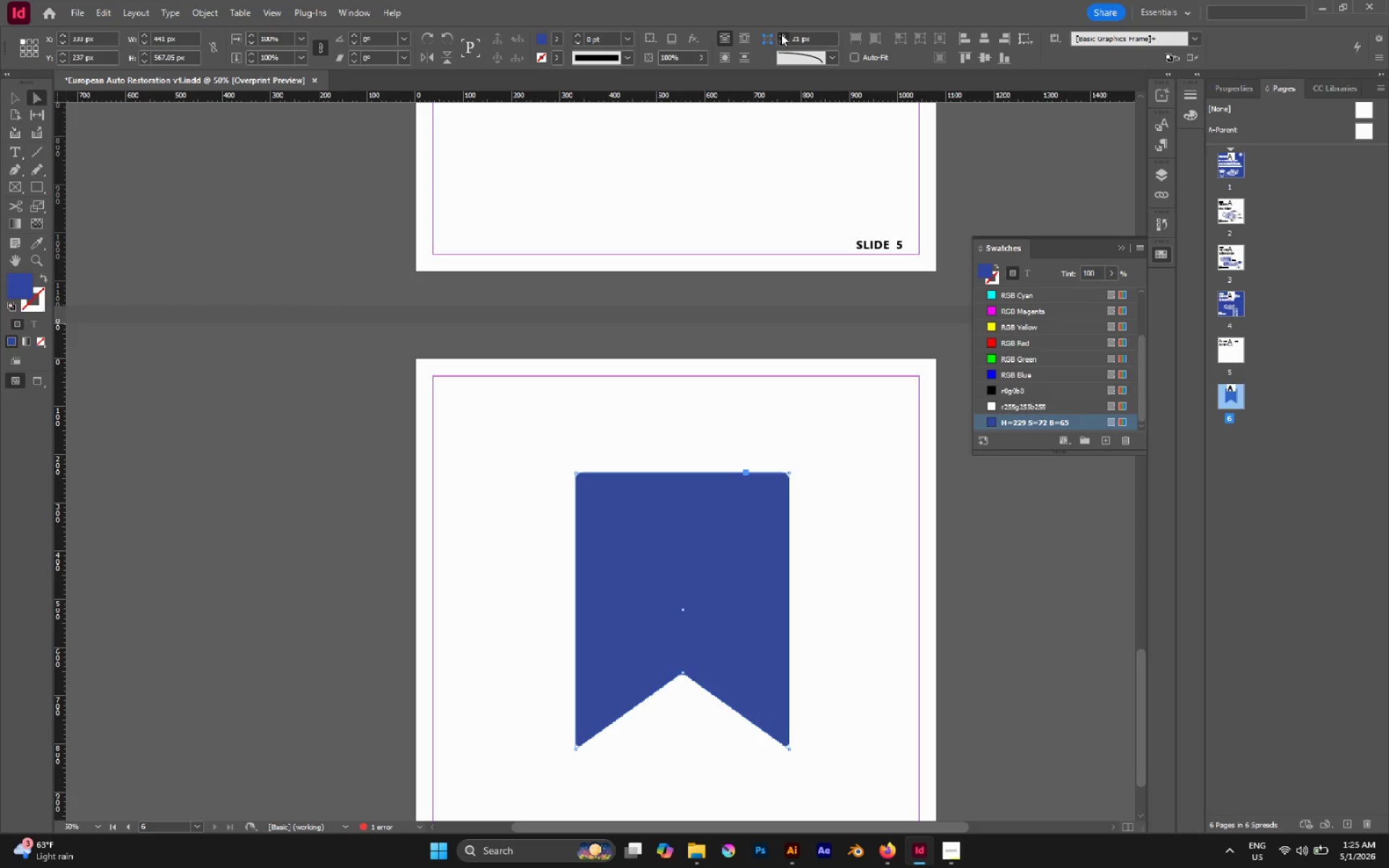 
triple_click([781, 33])
 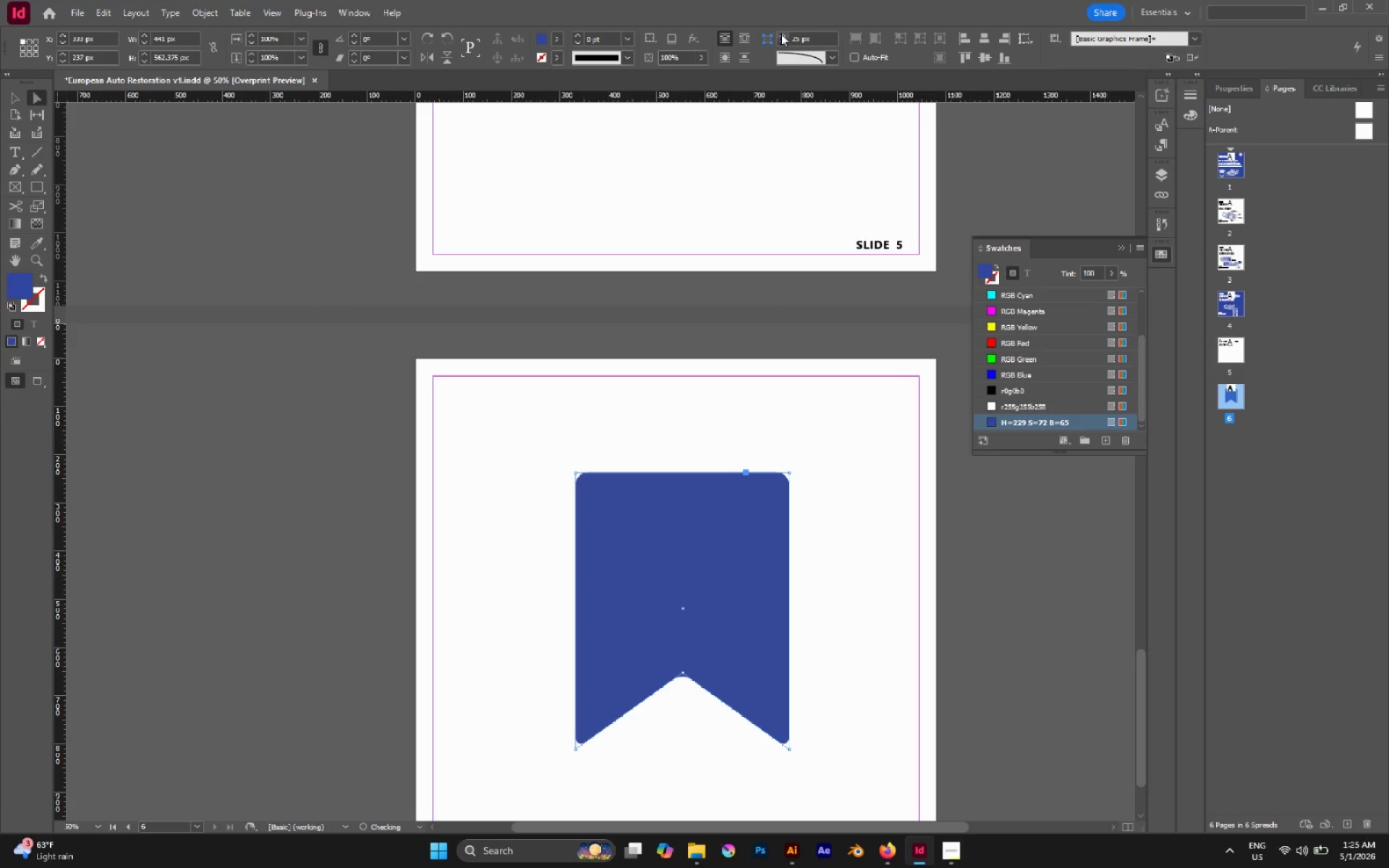 
double_click([781, 33])
 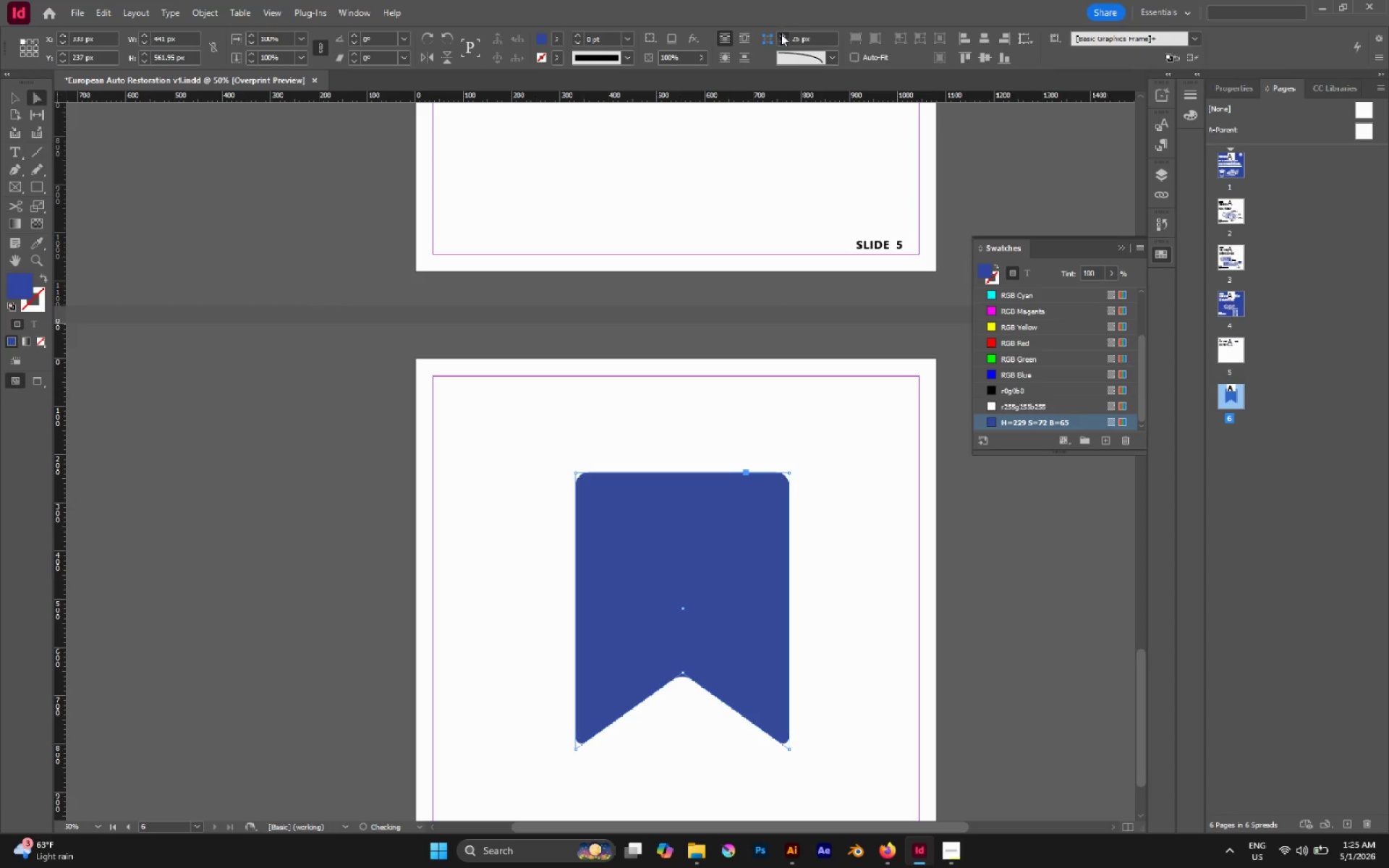 
triple_click([781, 33])
 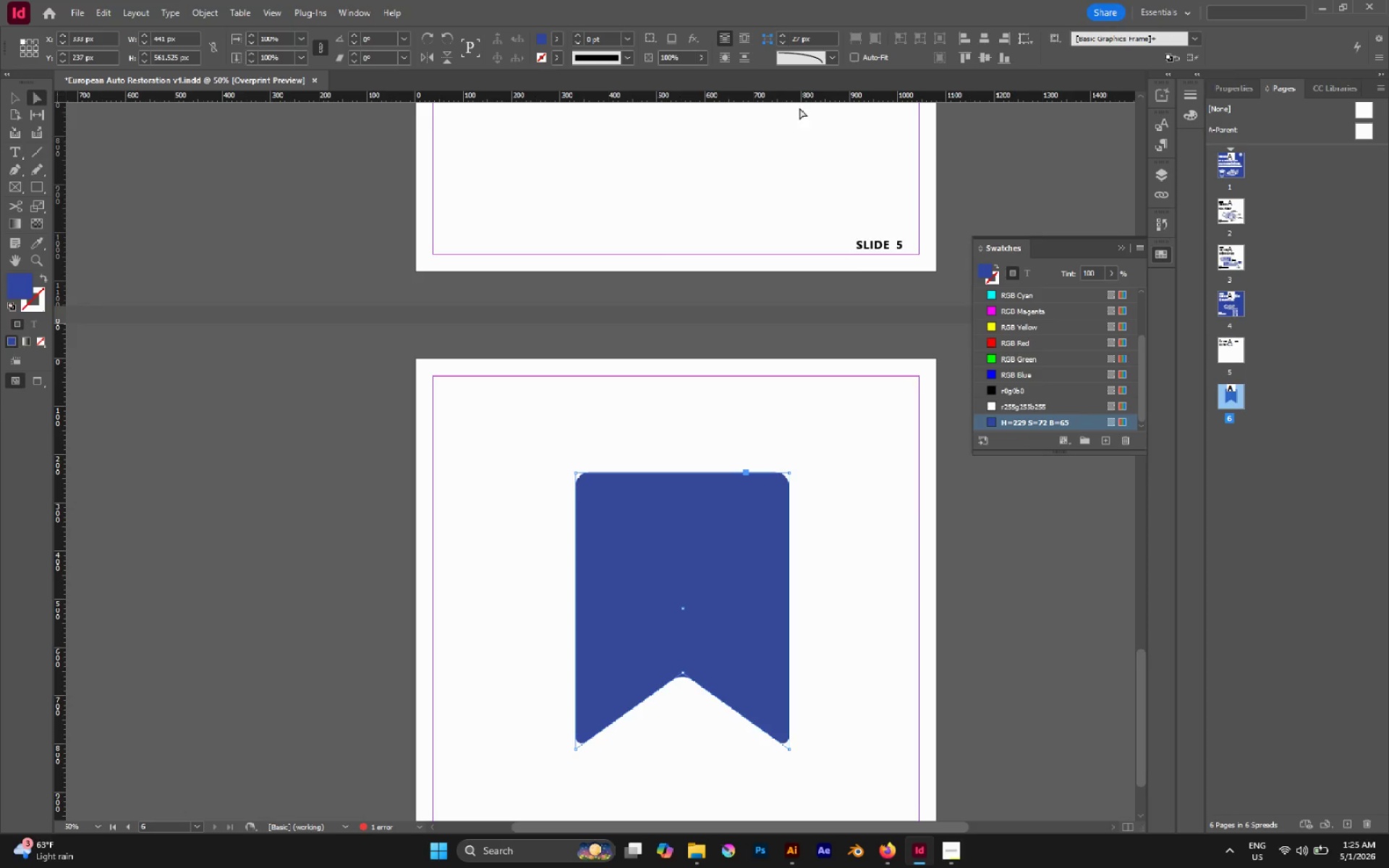 
left_click([919, 509])
 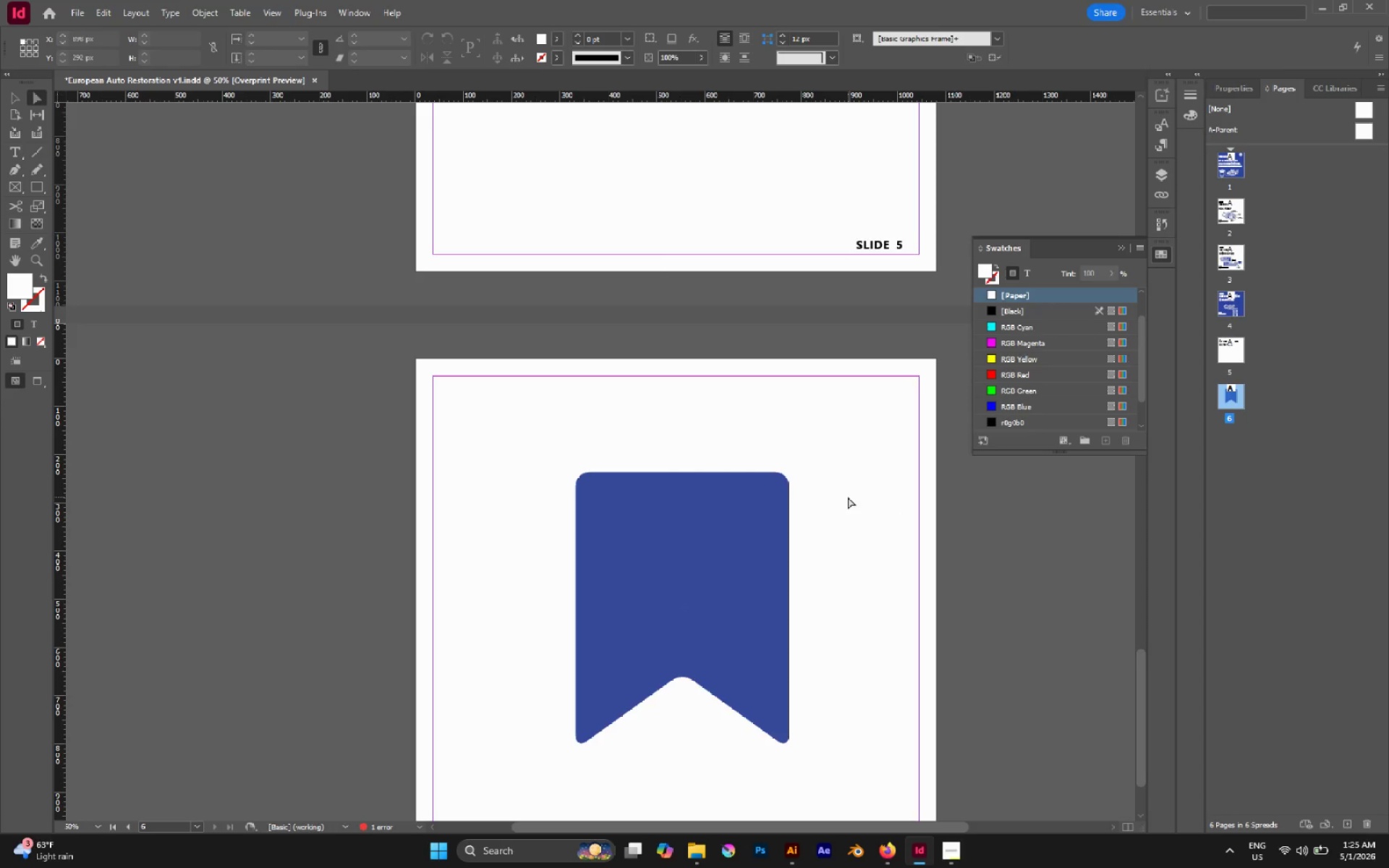 
key(V)
 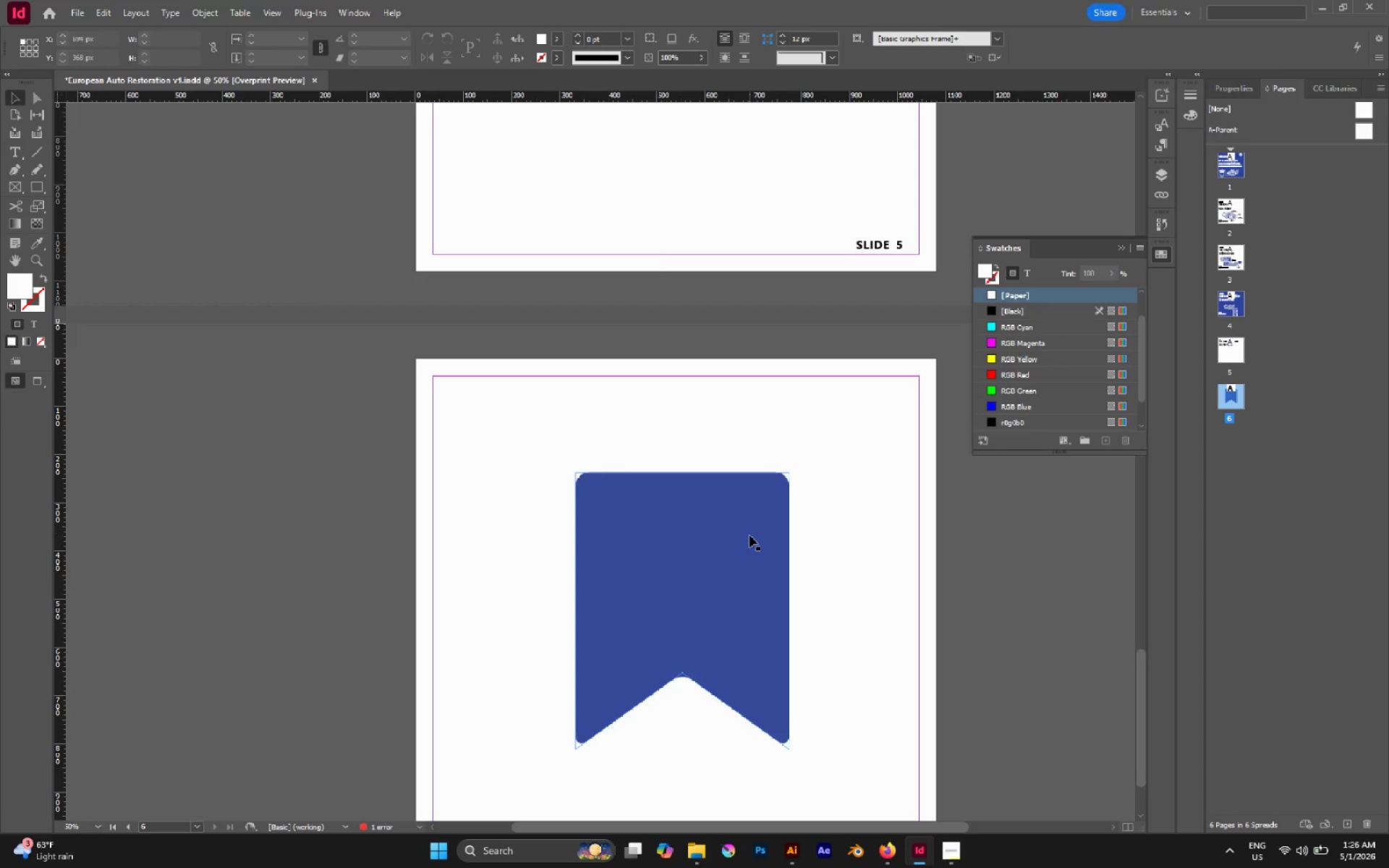 
left_click([749, 535])
 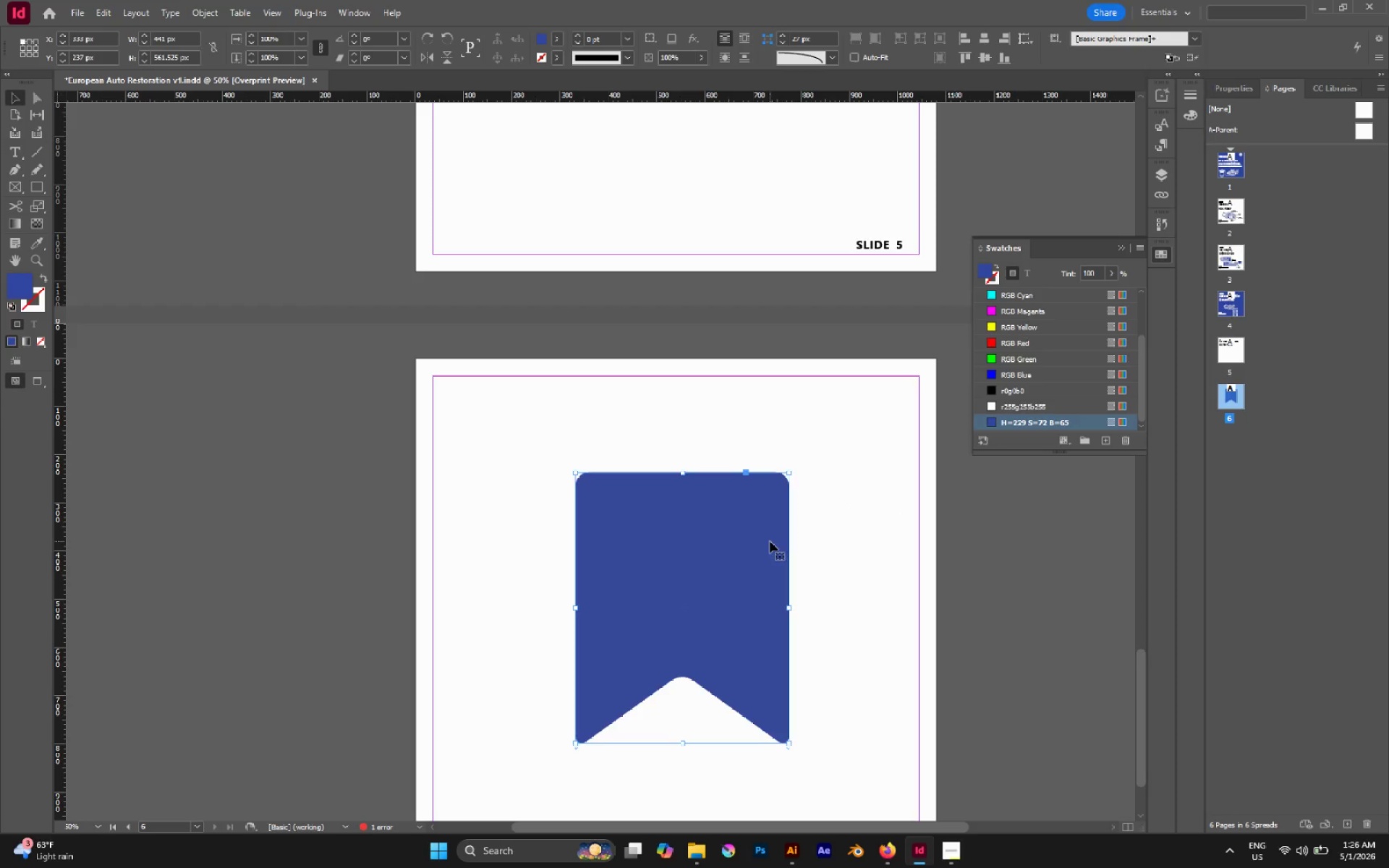 
left_click_drag(start_coordinate=[755, 538], to_coordinate=[750, 538])
 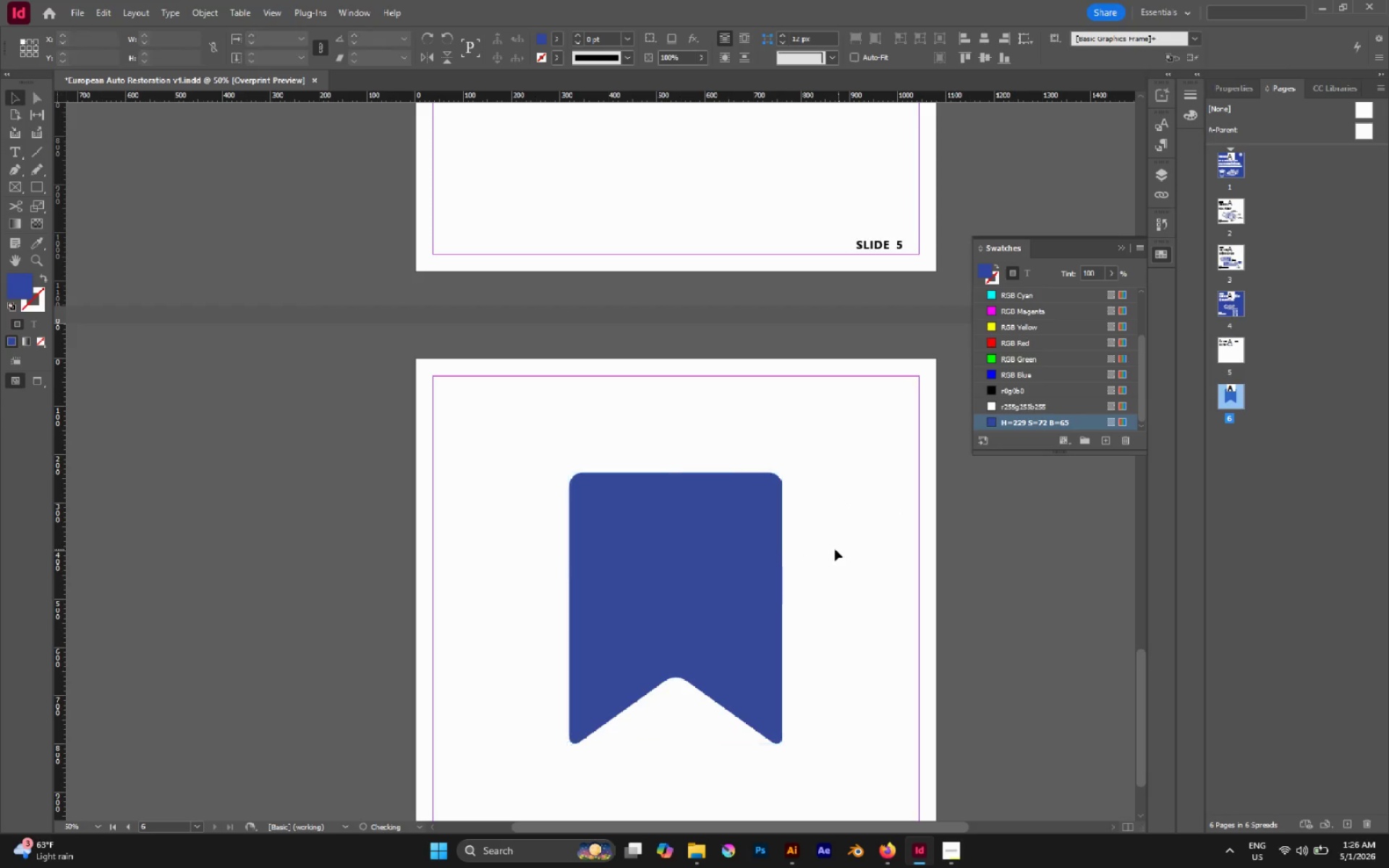 
double_click([749, 545])
 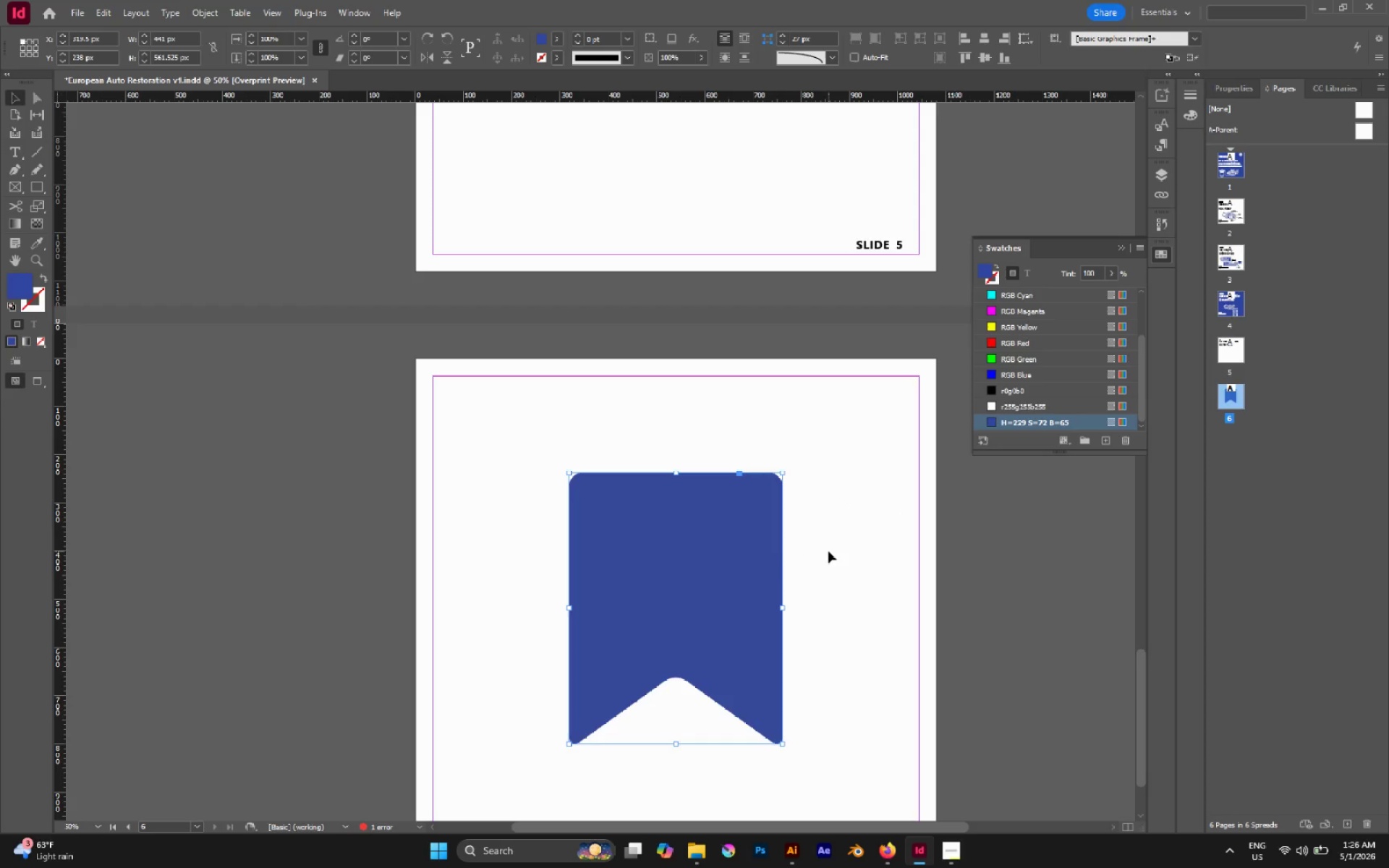 
left_click_drag(start_coordinate=[828, 551], to_coordinate=[759, 573])
 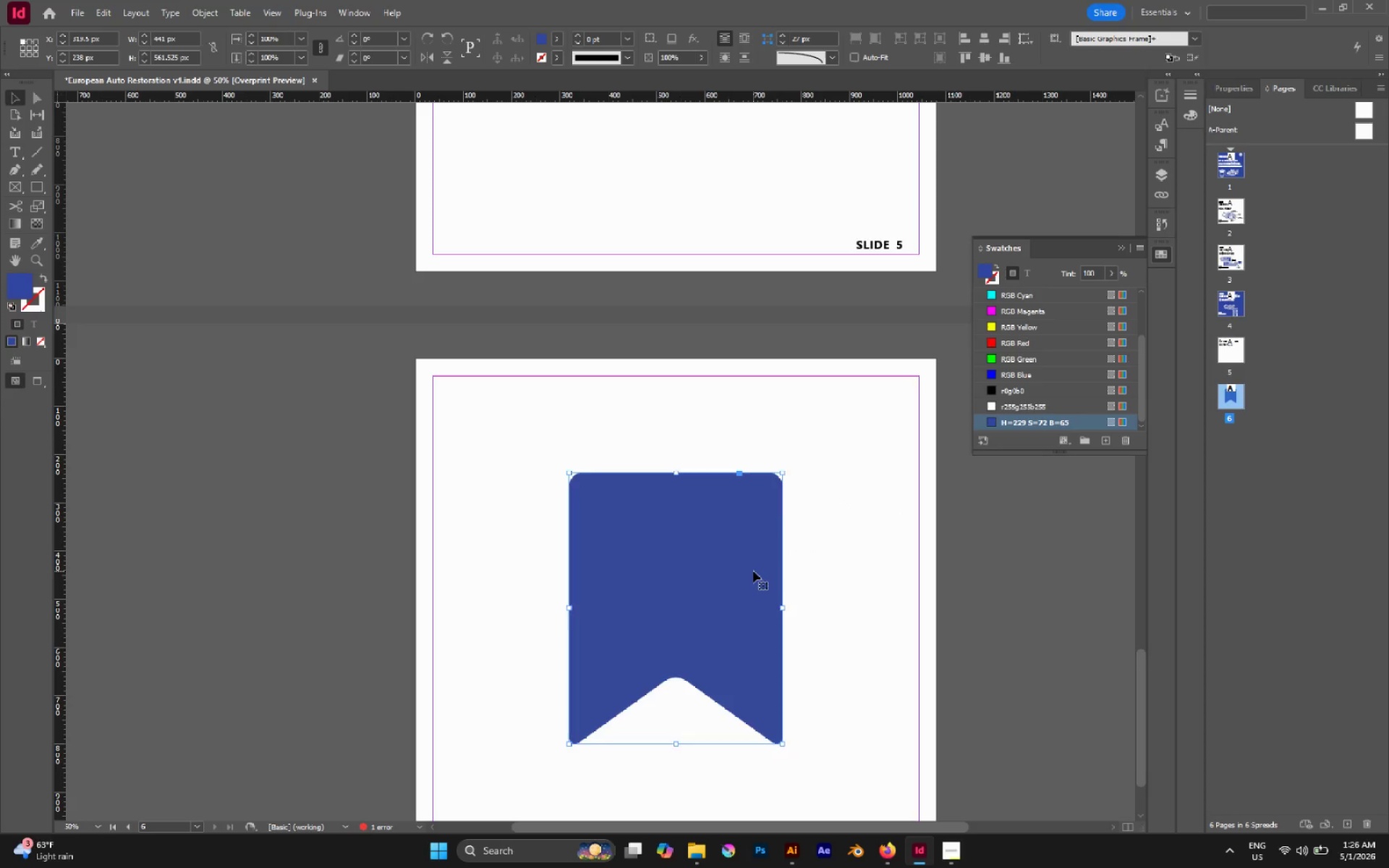 
key(A)
 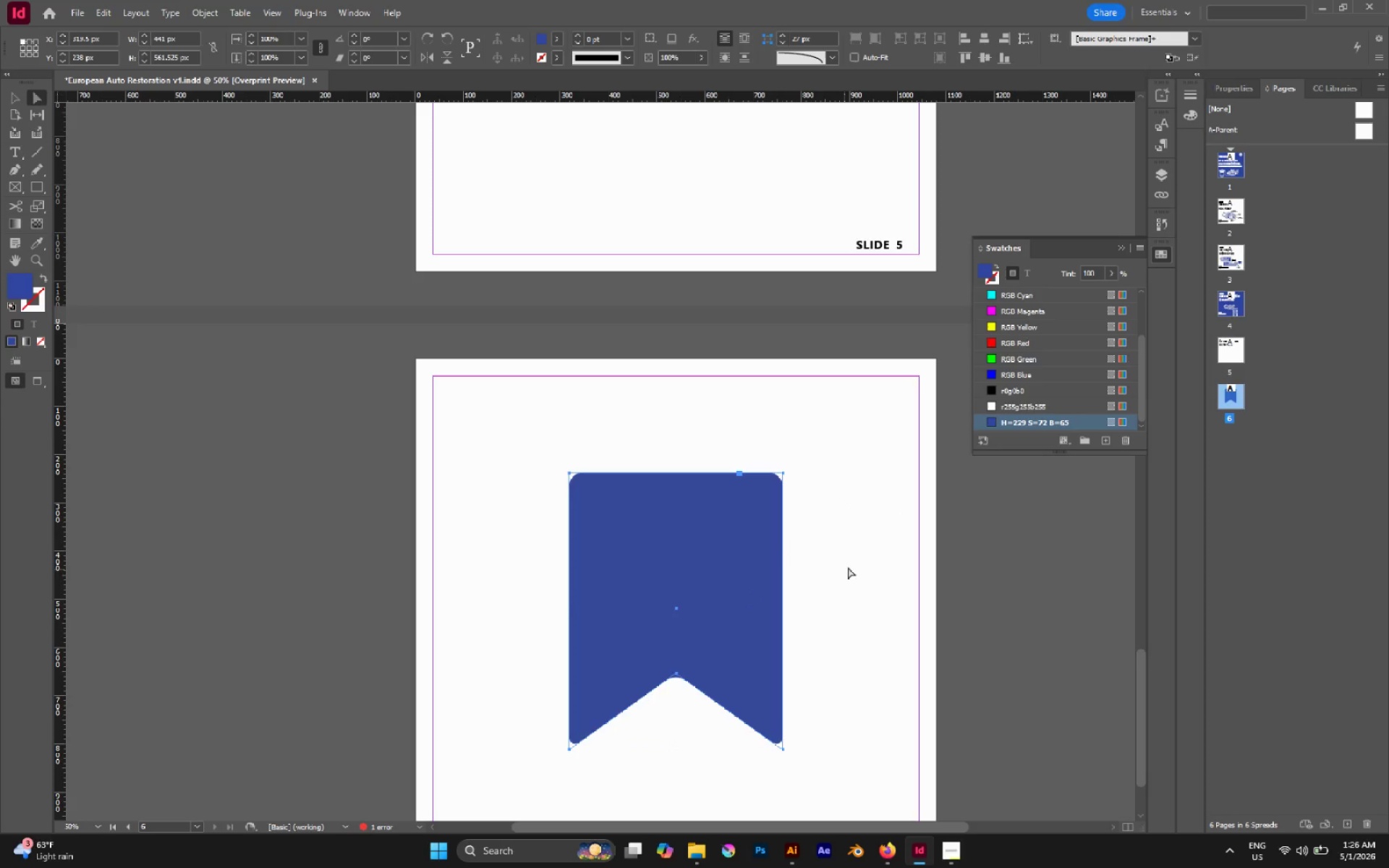 
left_click([769, 531])
 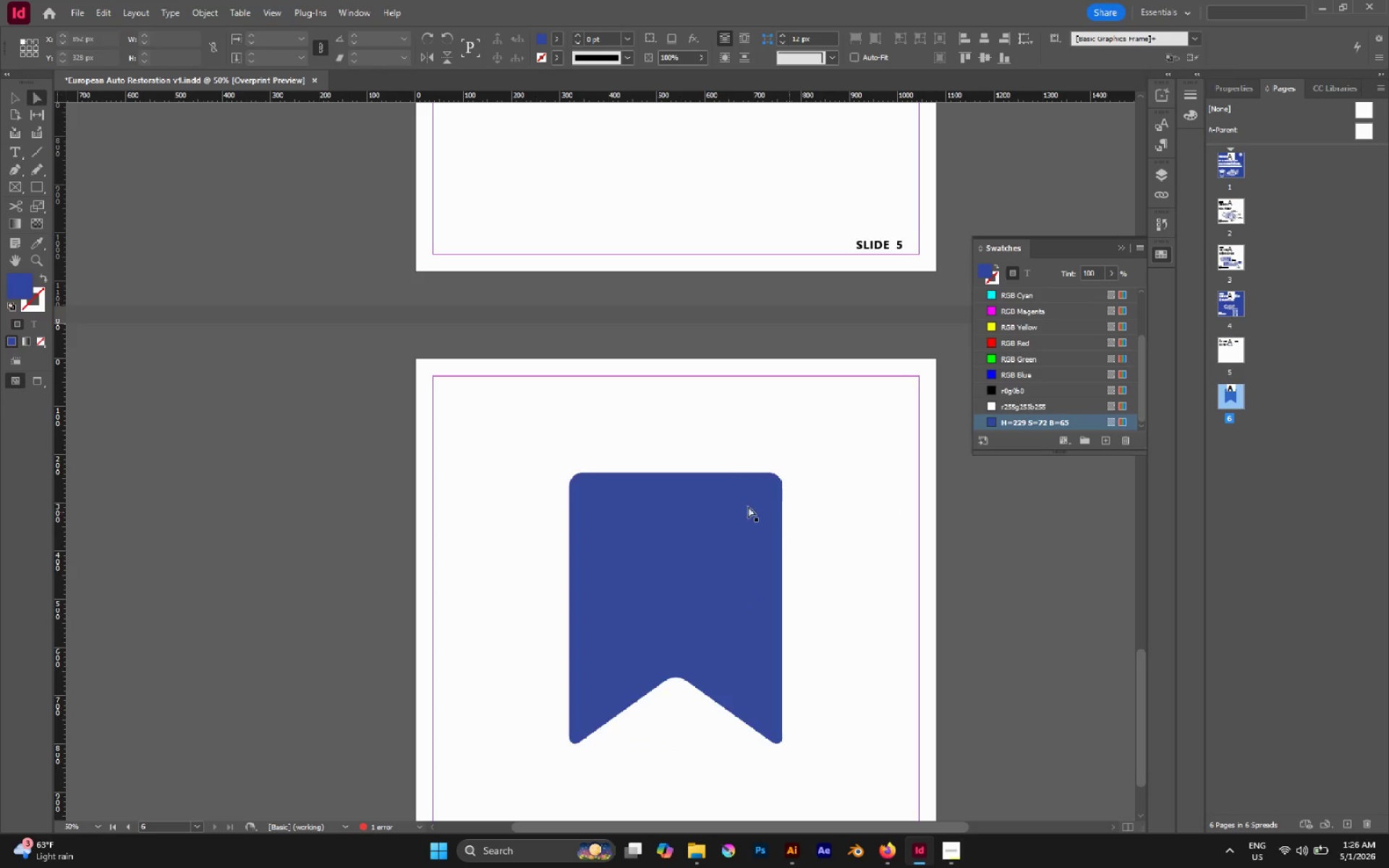 
double_click([740, 505])
 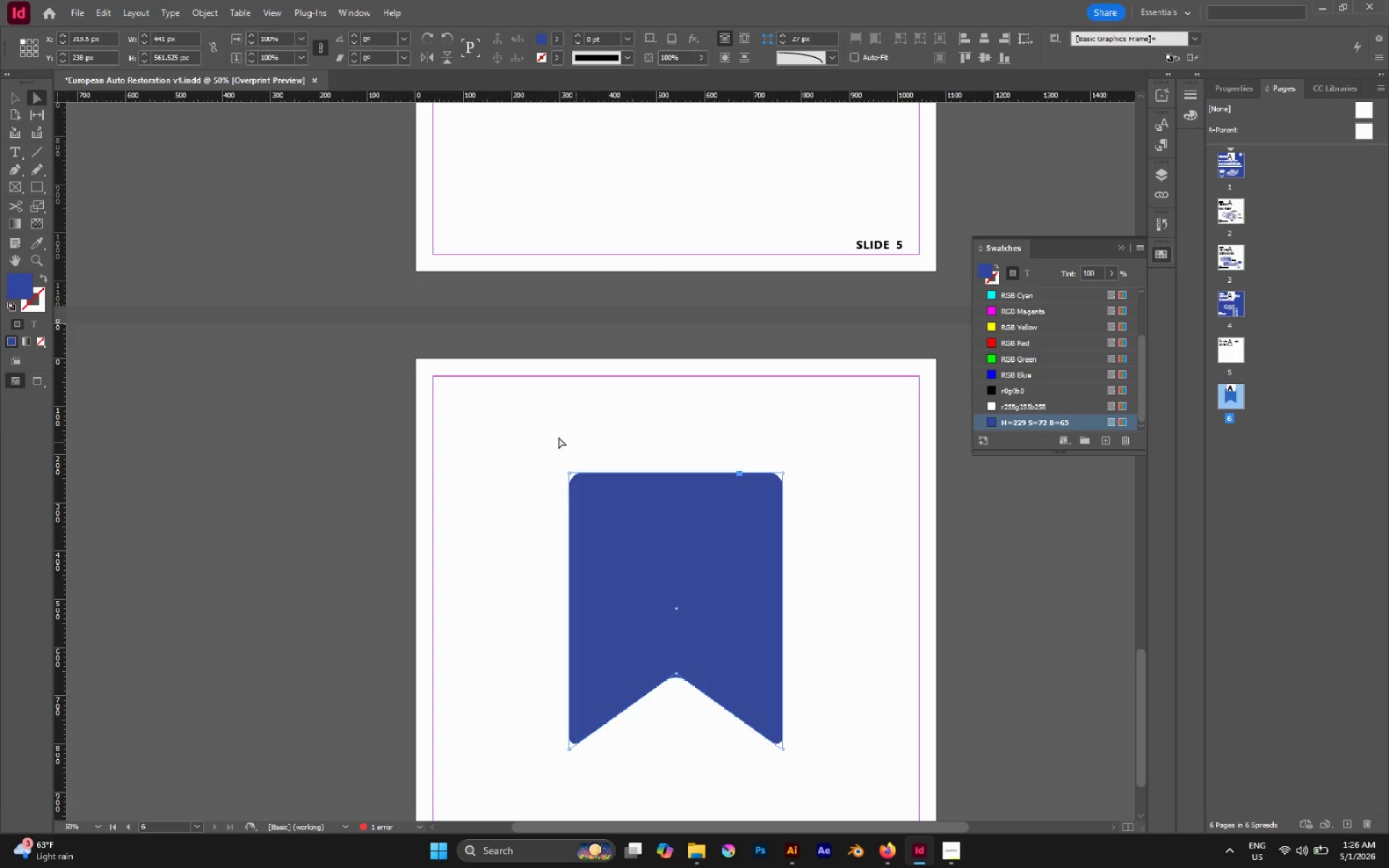 
left_click_drag(start_coordinate=[555, 434], to_coordinate=[849, 509])
 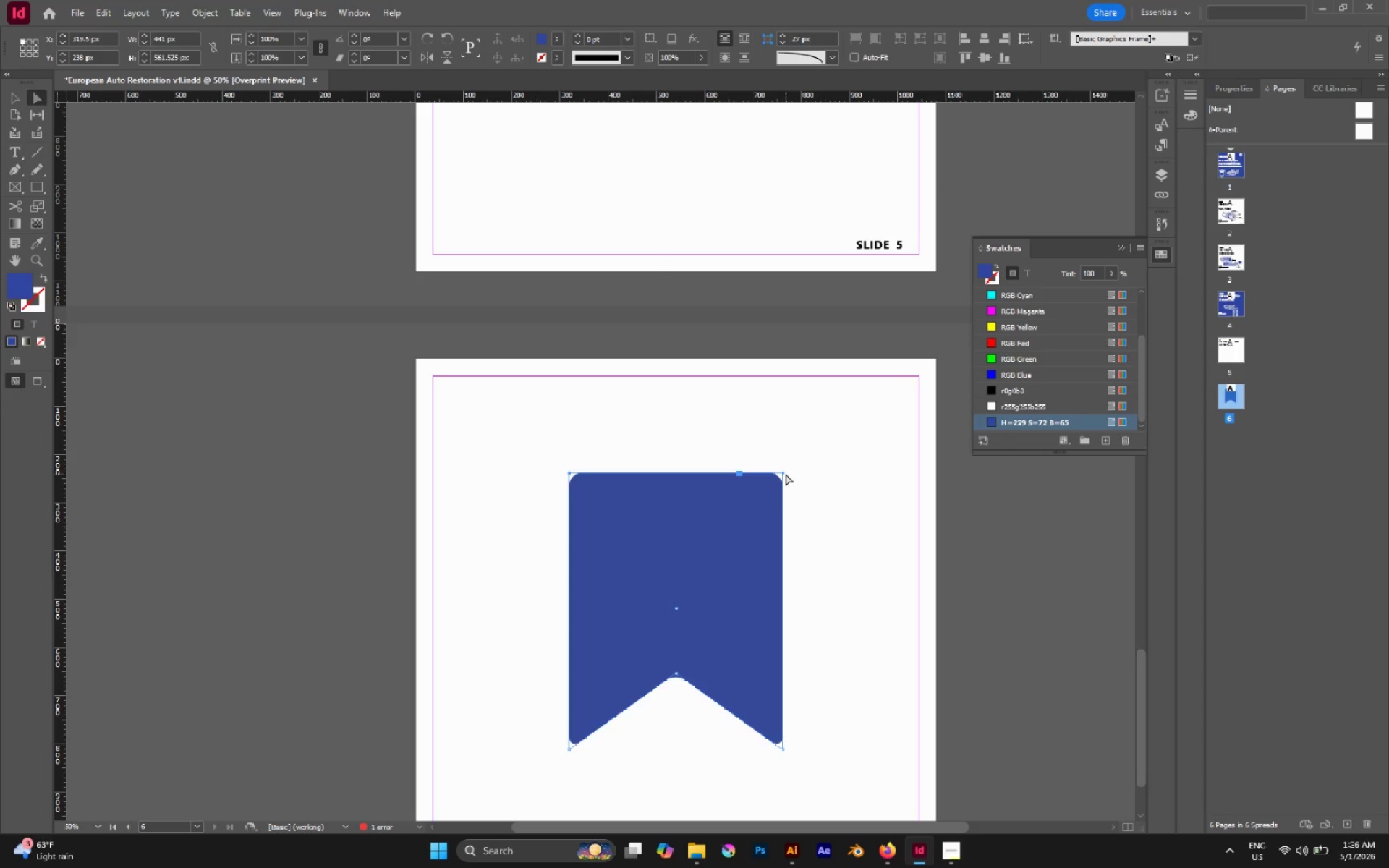 
left_click_drag(start_coordinate=[783, 473], to_coordinate=[786, 443])
 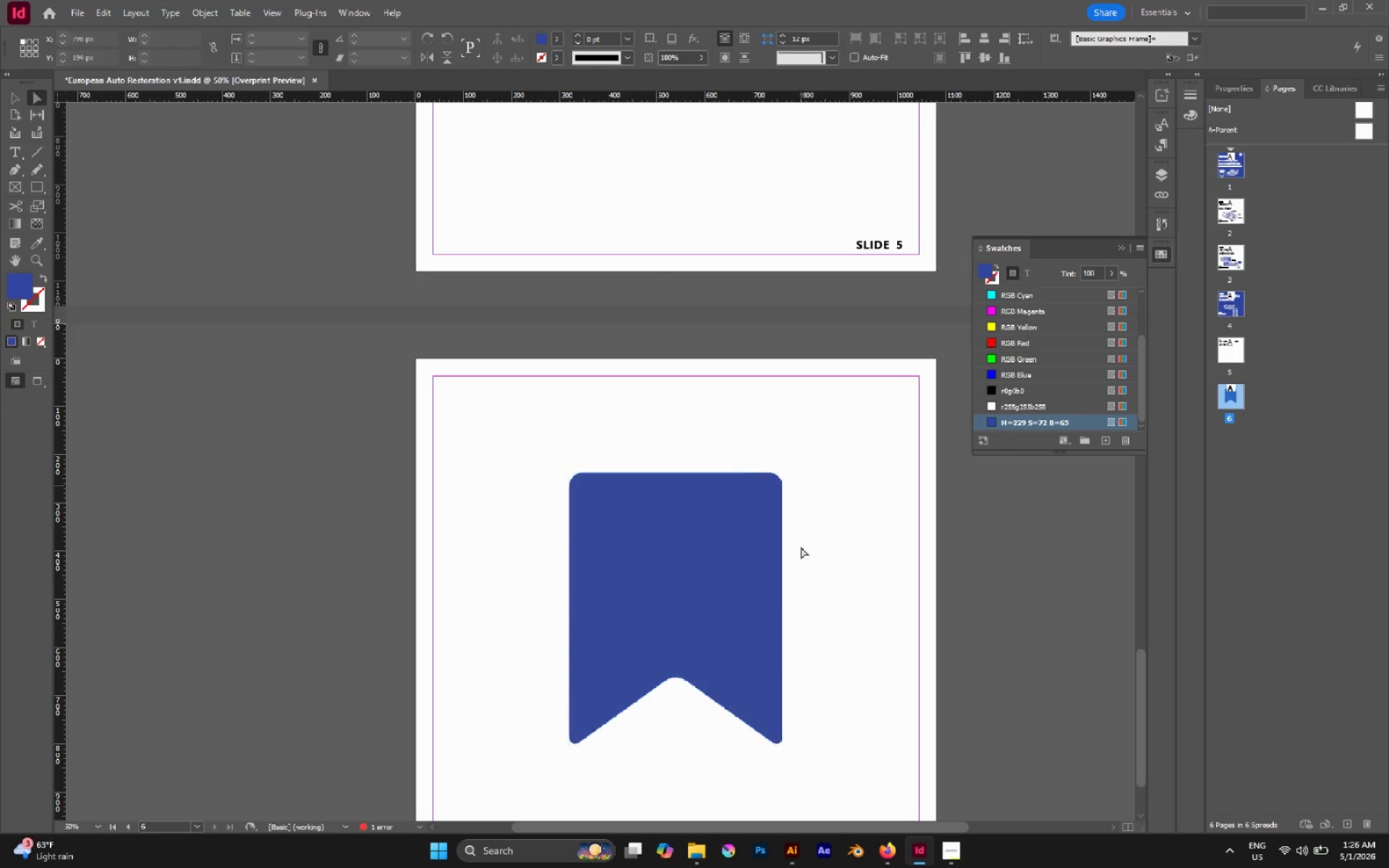 
hold_key(key=ShiftLeft, duration=0.78)
 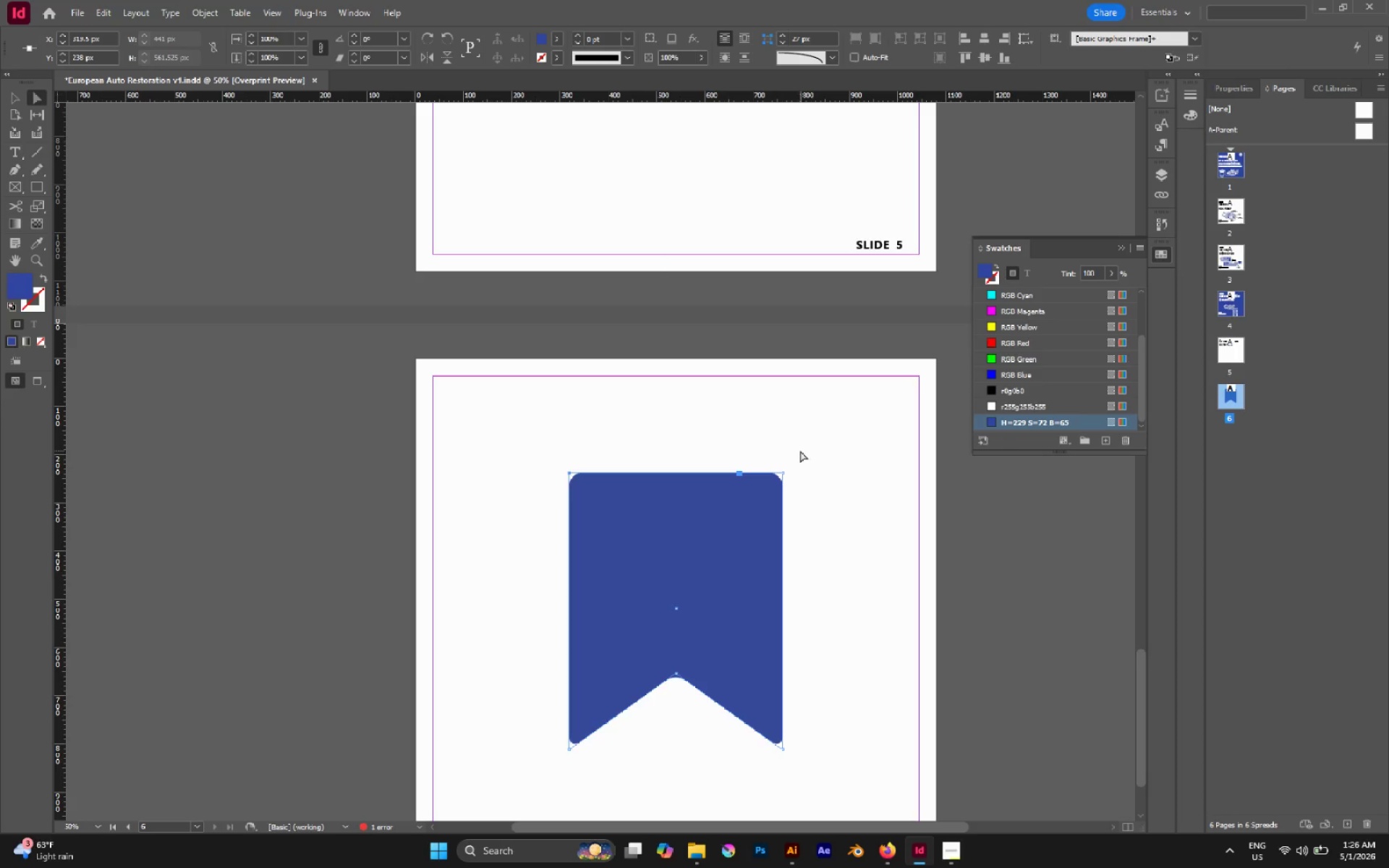 
left_click([800, 451])
 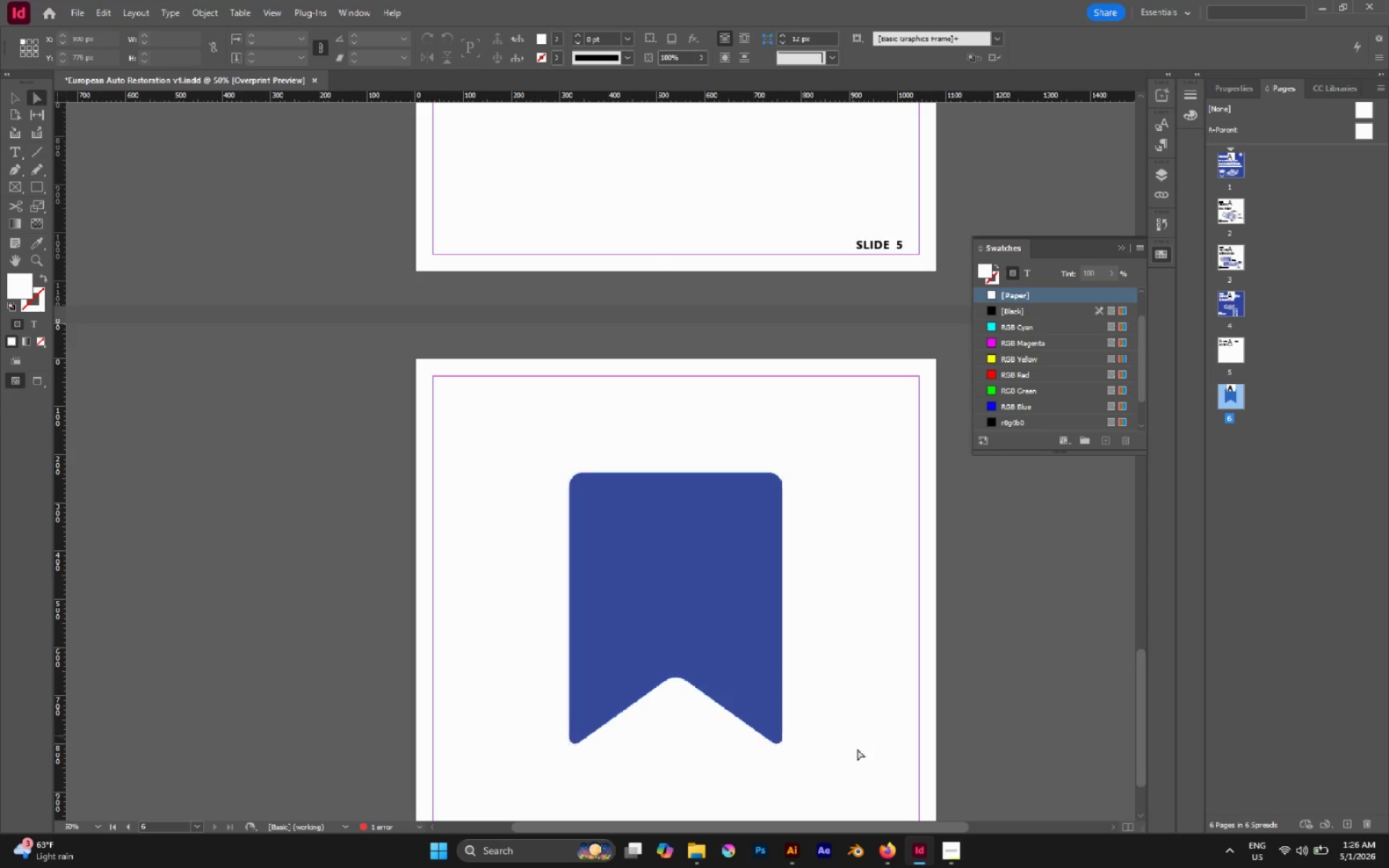 
left_click_drag(start_coordinate=[857, 771], to_coordinate=[496, 593])
 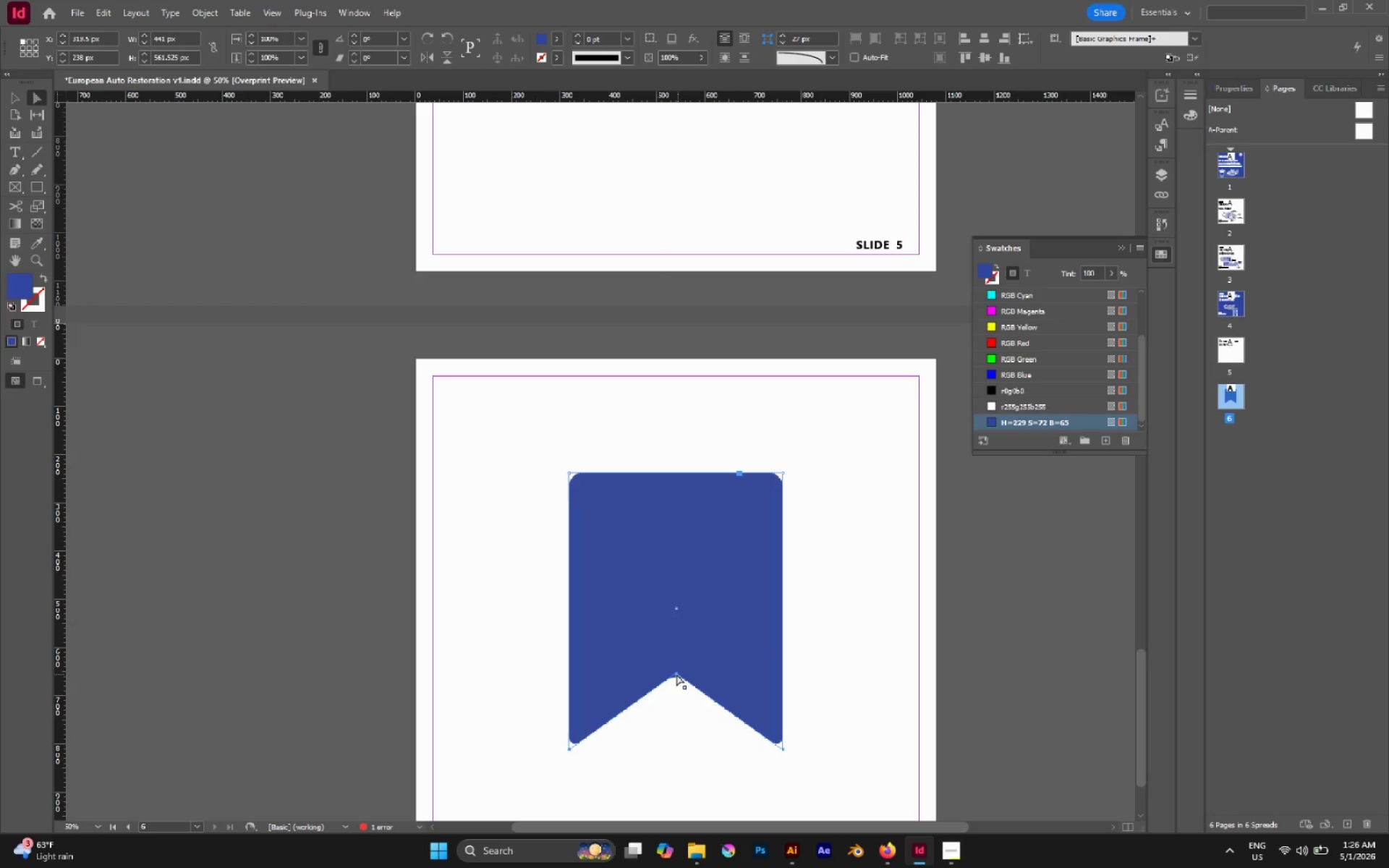 
left_click_drag(start_coordinate=[676, 674], to_coordinate=[679, 689])
 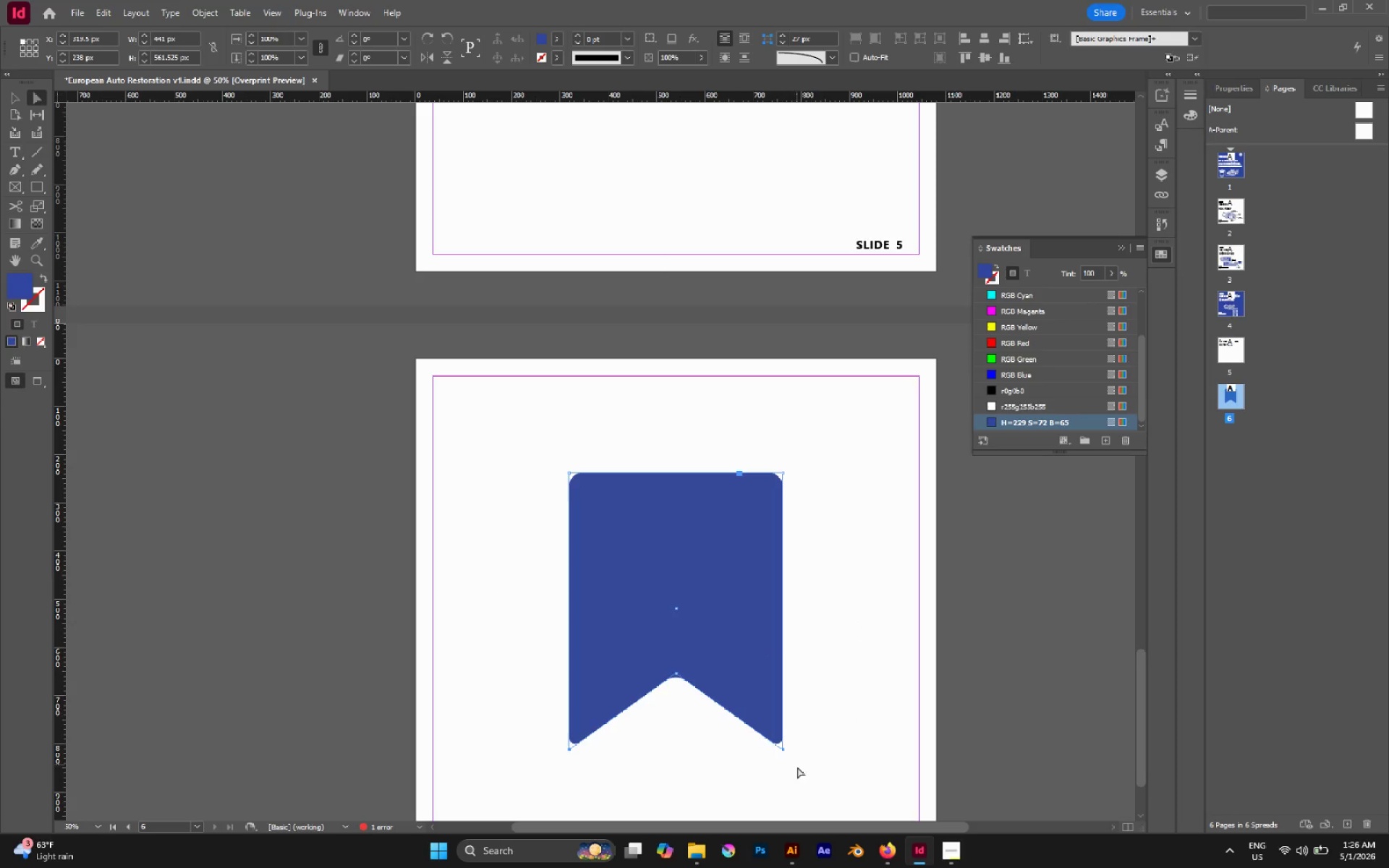 
hold_key(key=ShiftLeft, duration=0.98)
 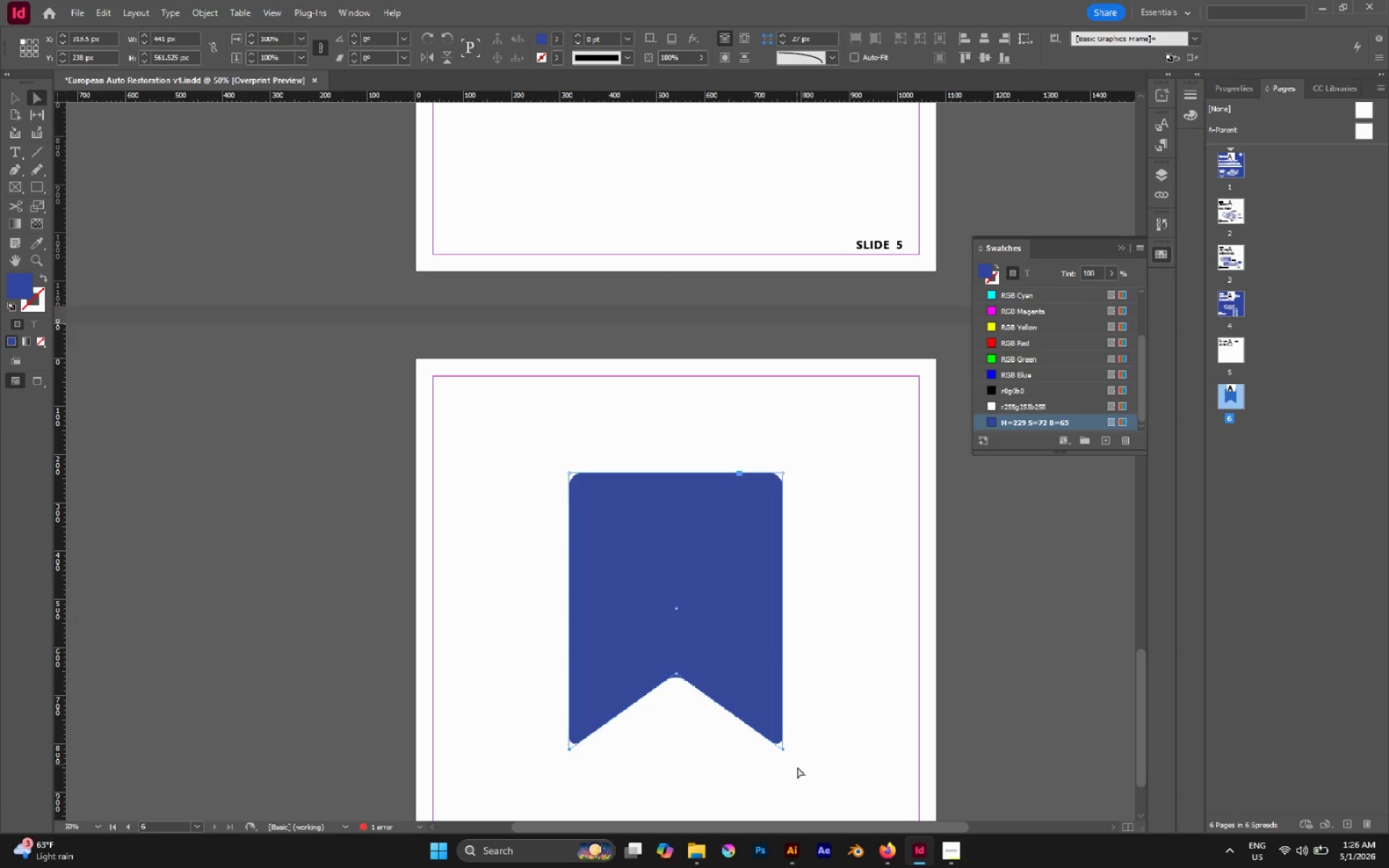 
left_click_drag(start_coordinate=[797, 767], to_coordinate=[535, 662])
 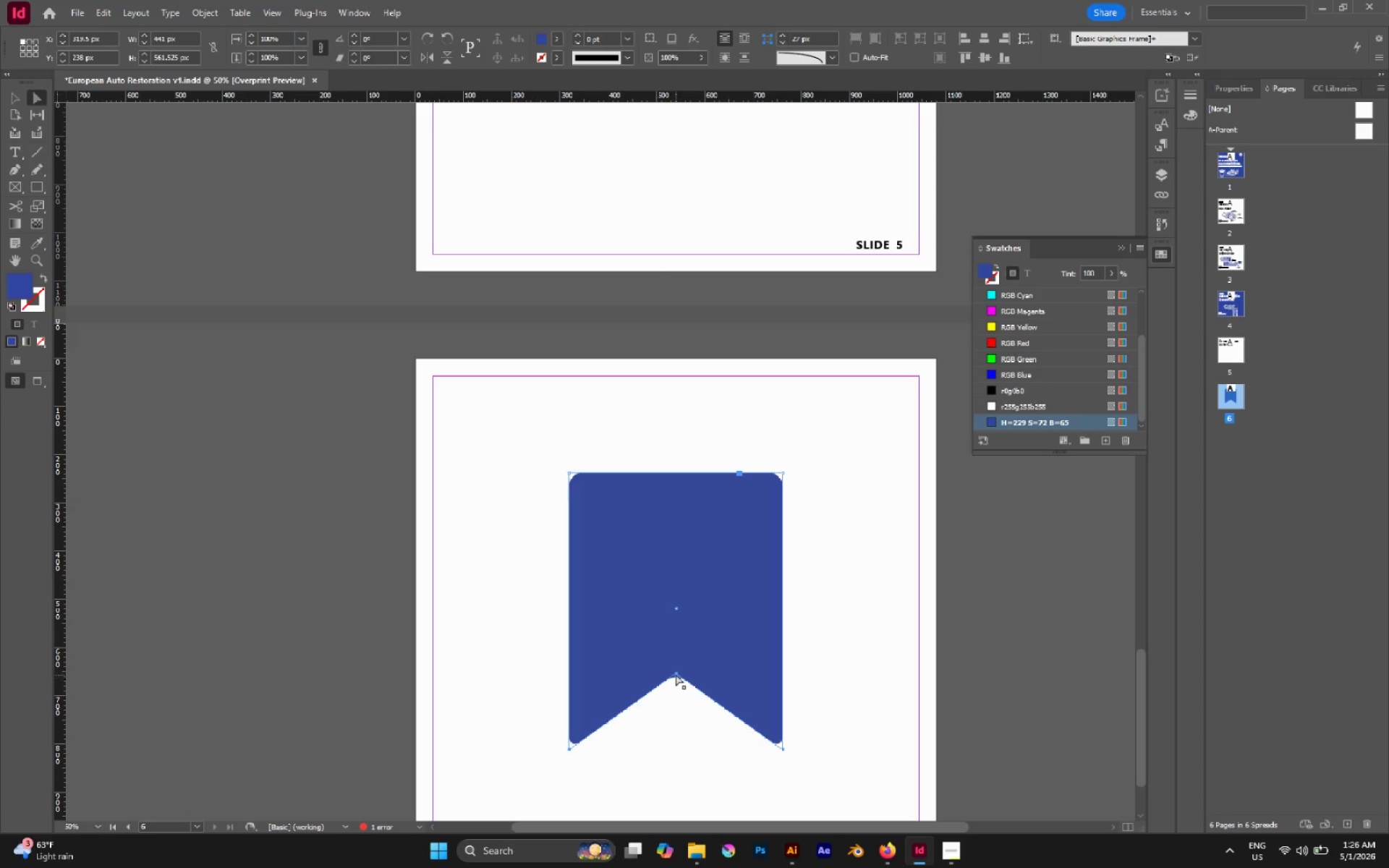 
left_click_drag(start_coordinate=[675, 673], to_coordinate=[676, 694])
 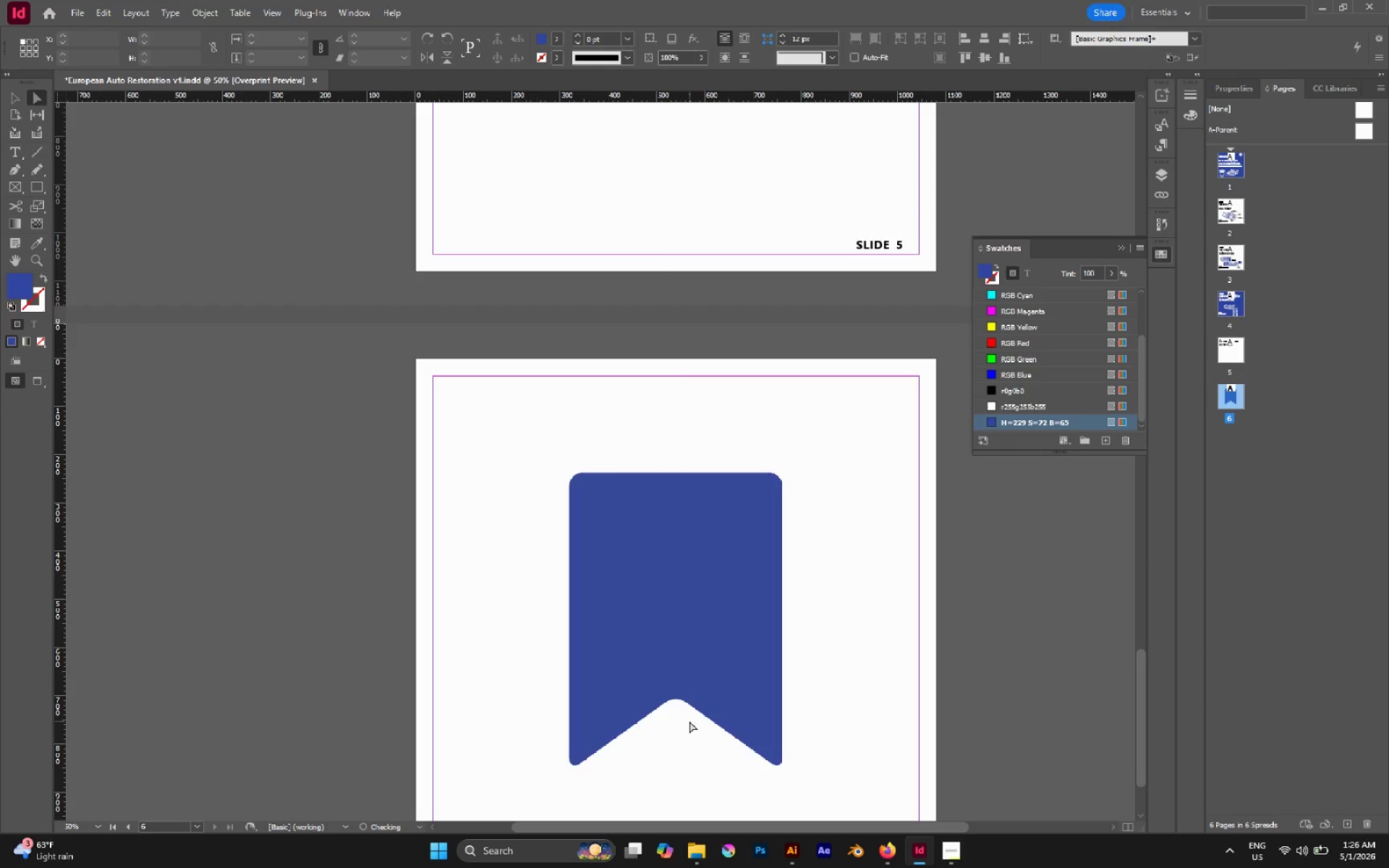 
hold_key(key=ShiftLeft, duration=0.81)
 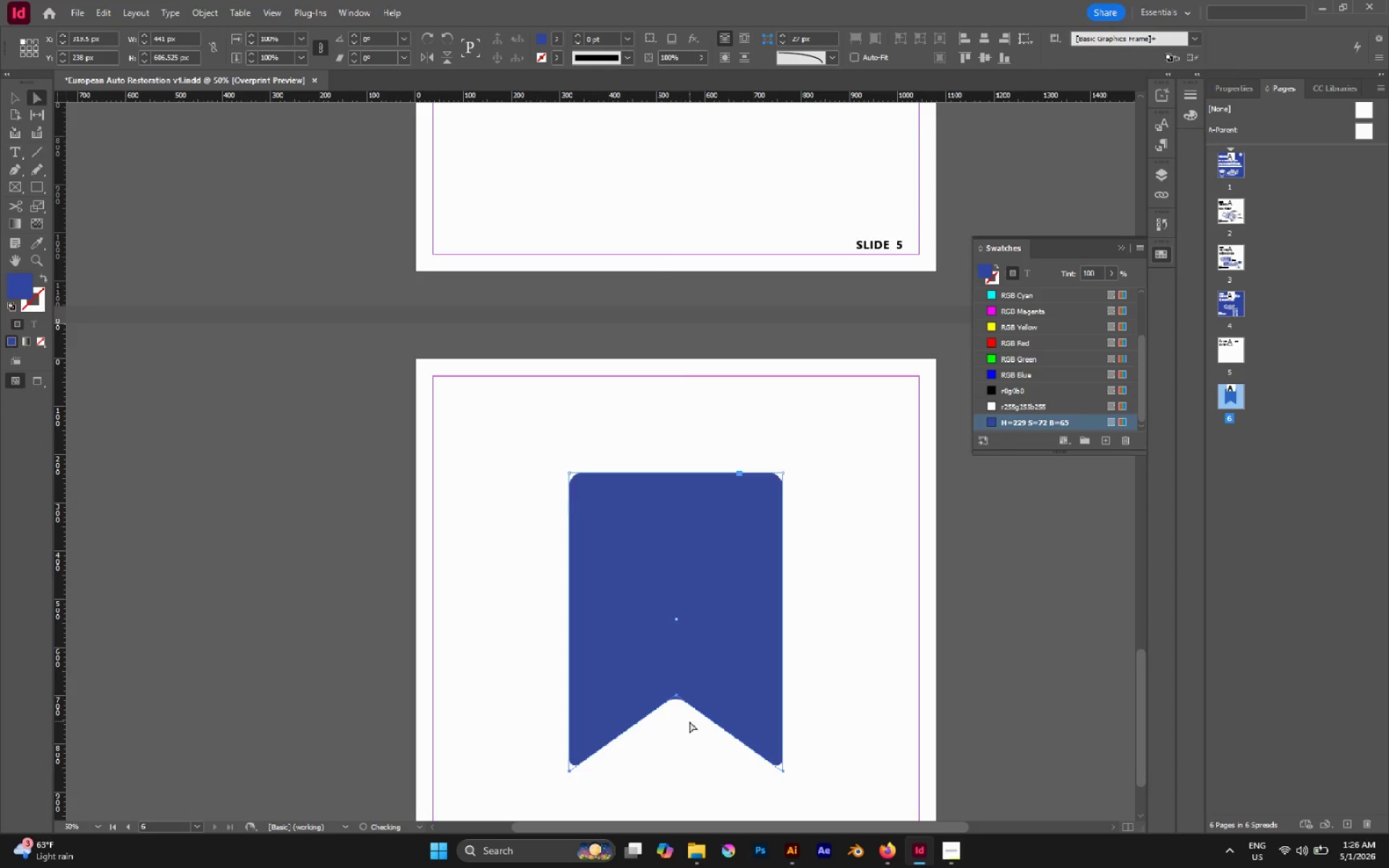 
left_click([689, 721])
 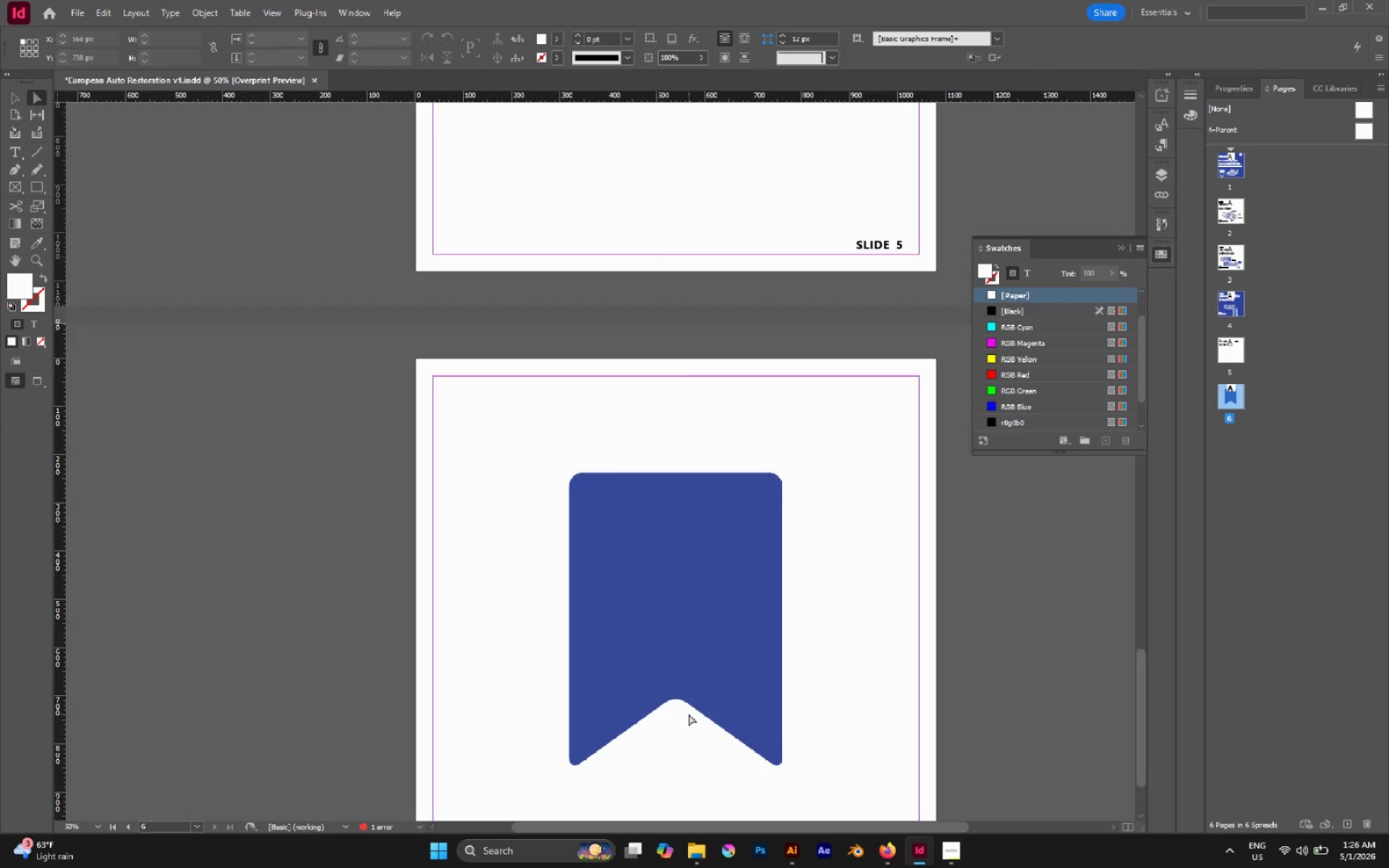 
wait(8.08)
 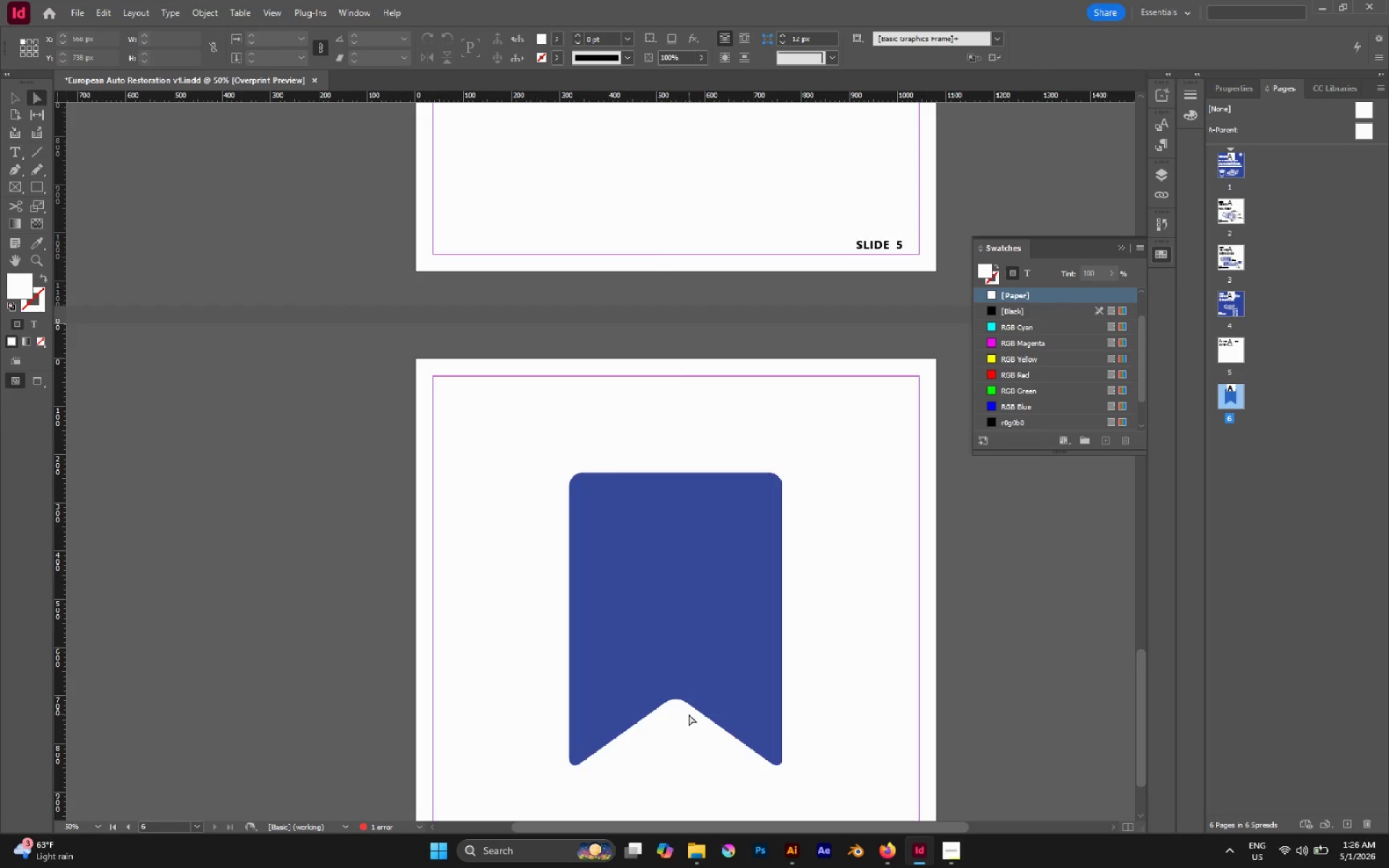 
key(A)
 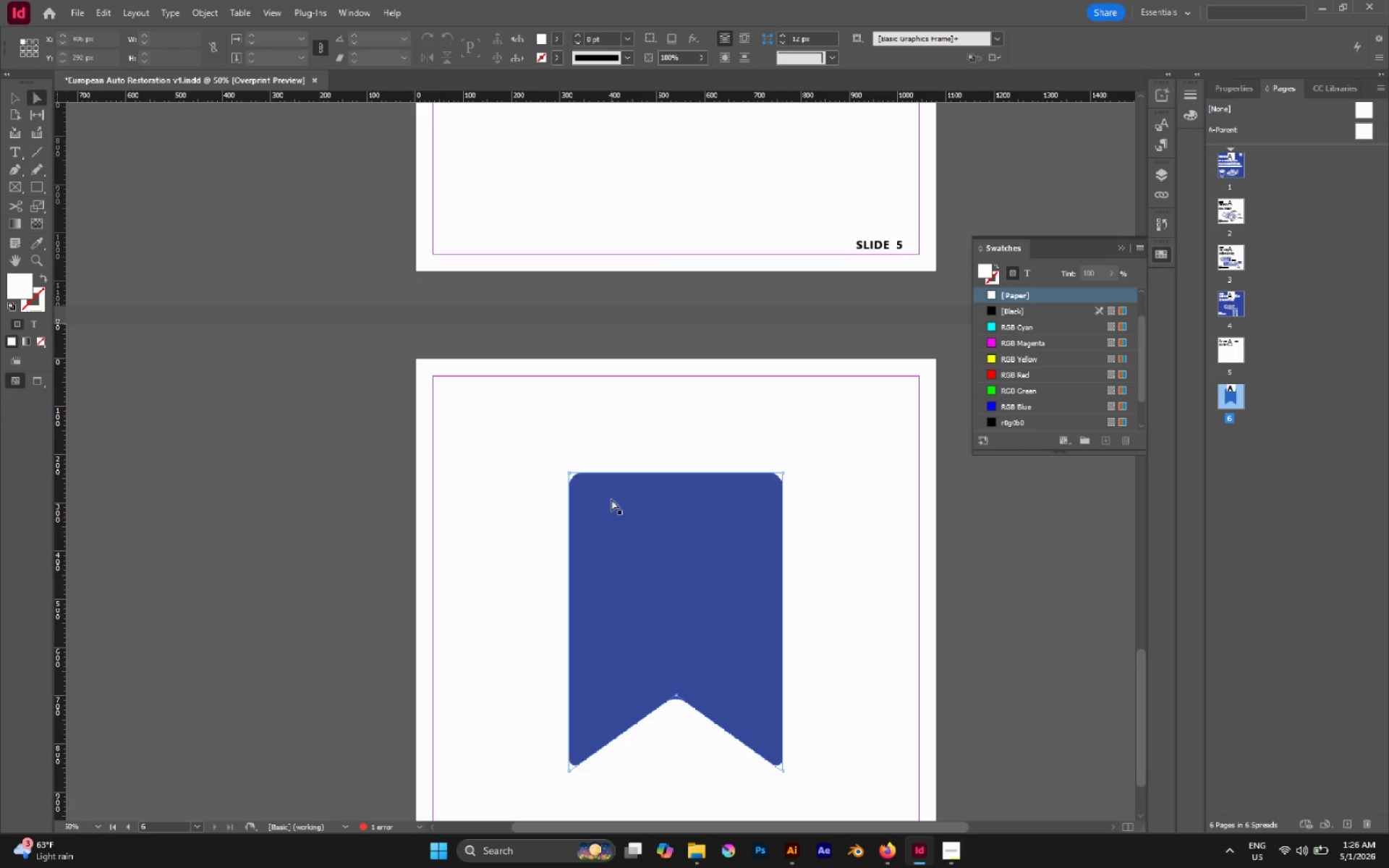 
left_click([611, 505])
 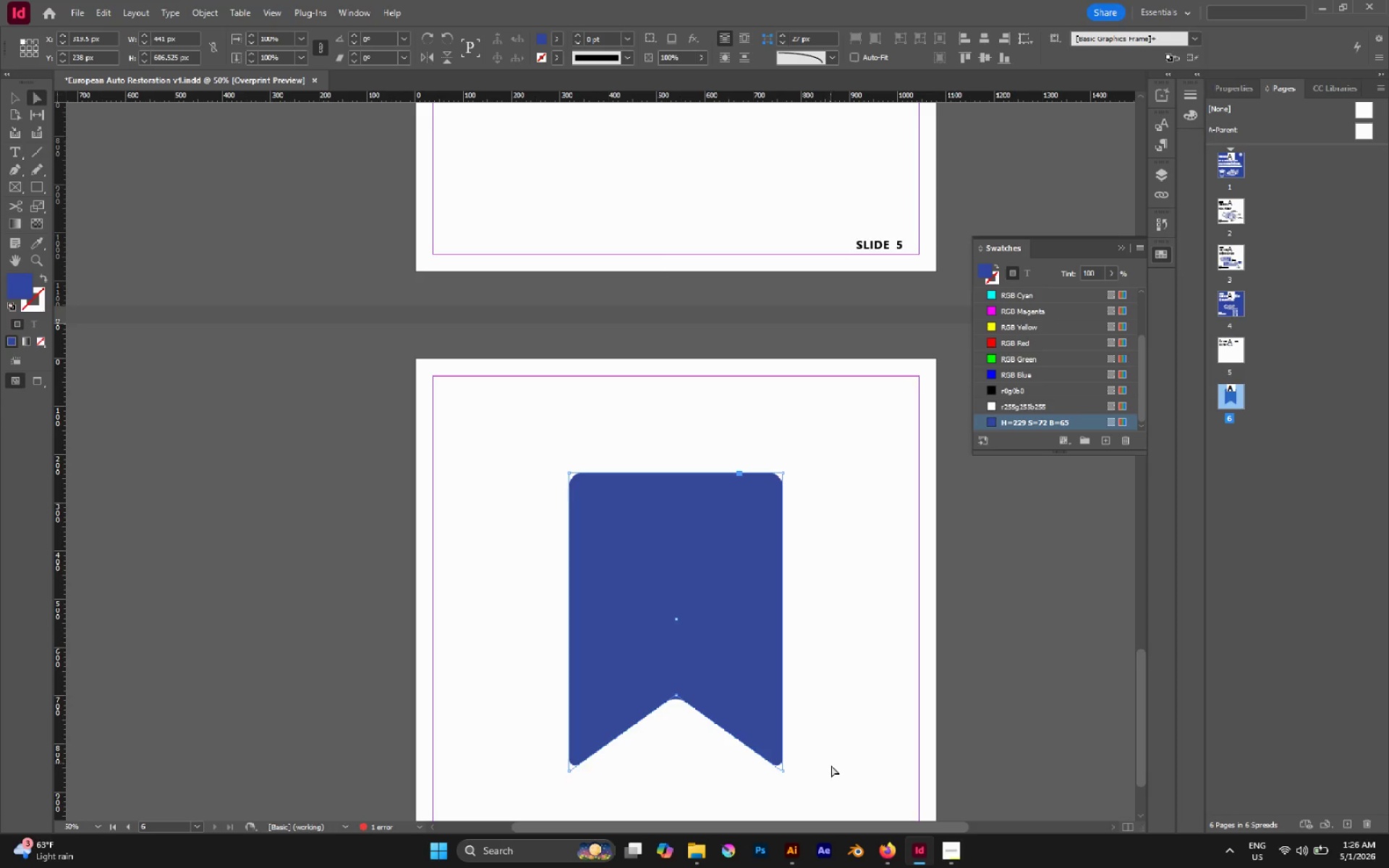 
left_click_drag(start_coordinate=[812, 772], to_coordinate=[810, 775])
 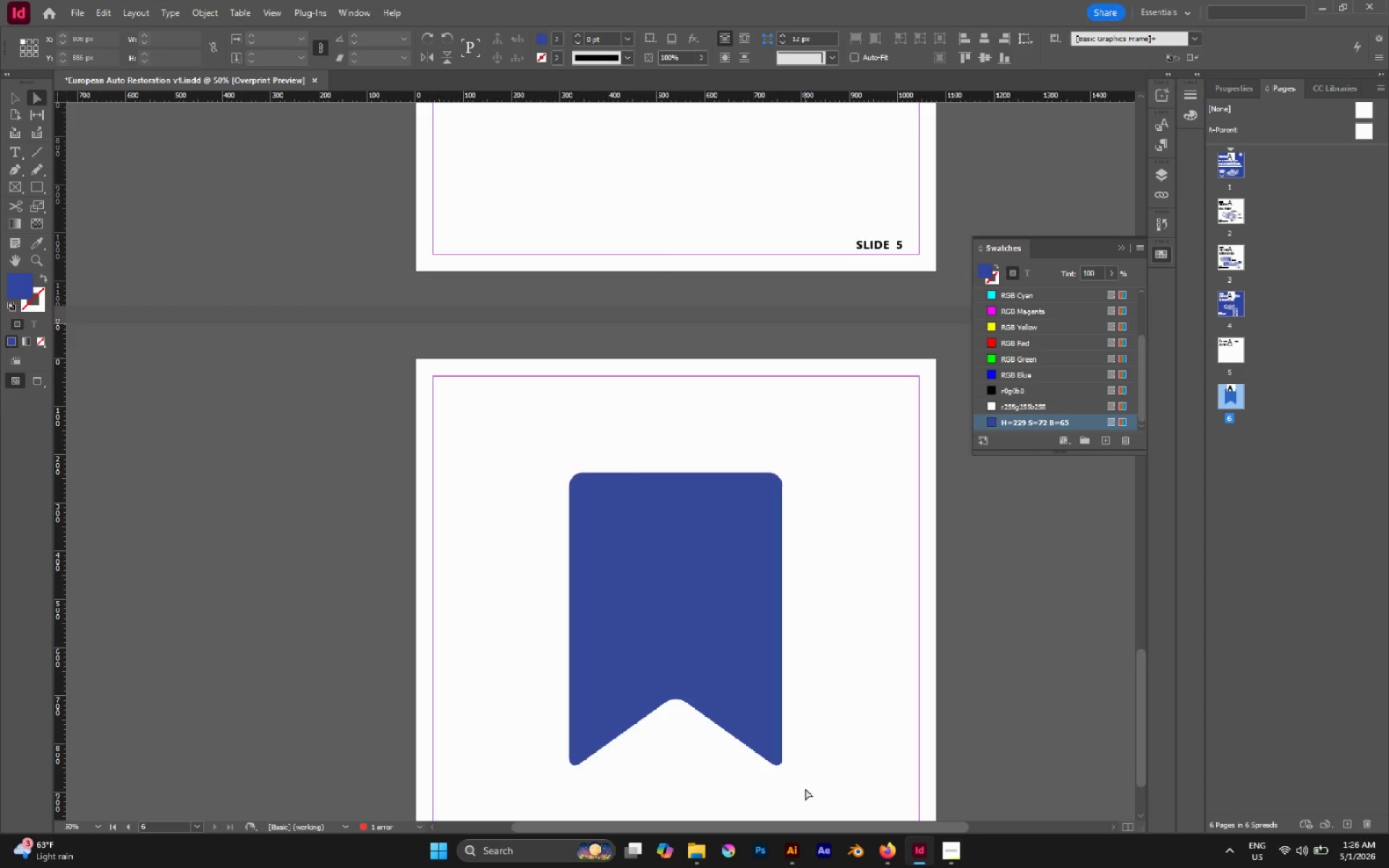 
left_click_drag(start_coordinate=[805, 788], to_coordinate=[555, 663])
 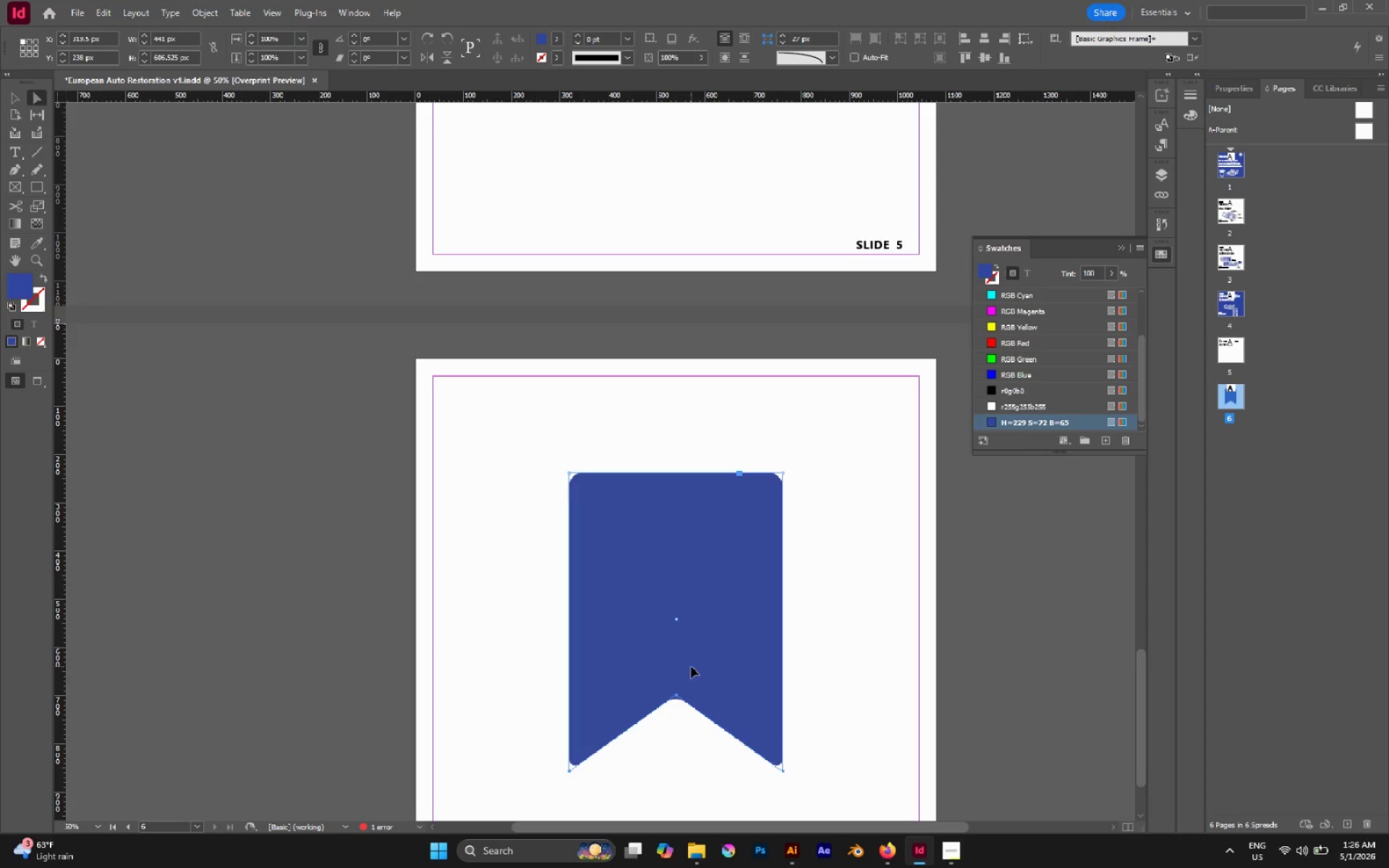 
wait(16.86)
 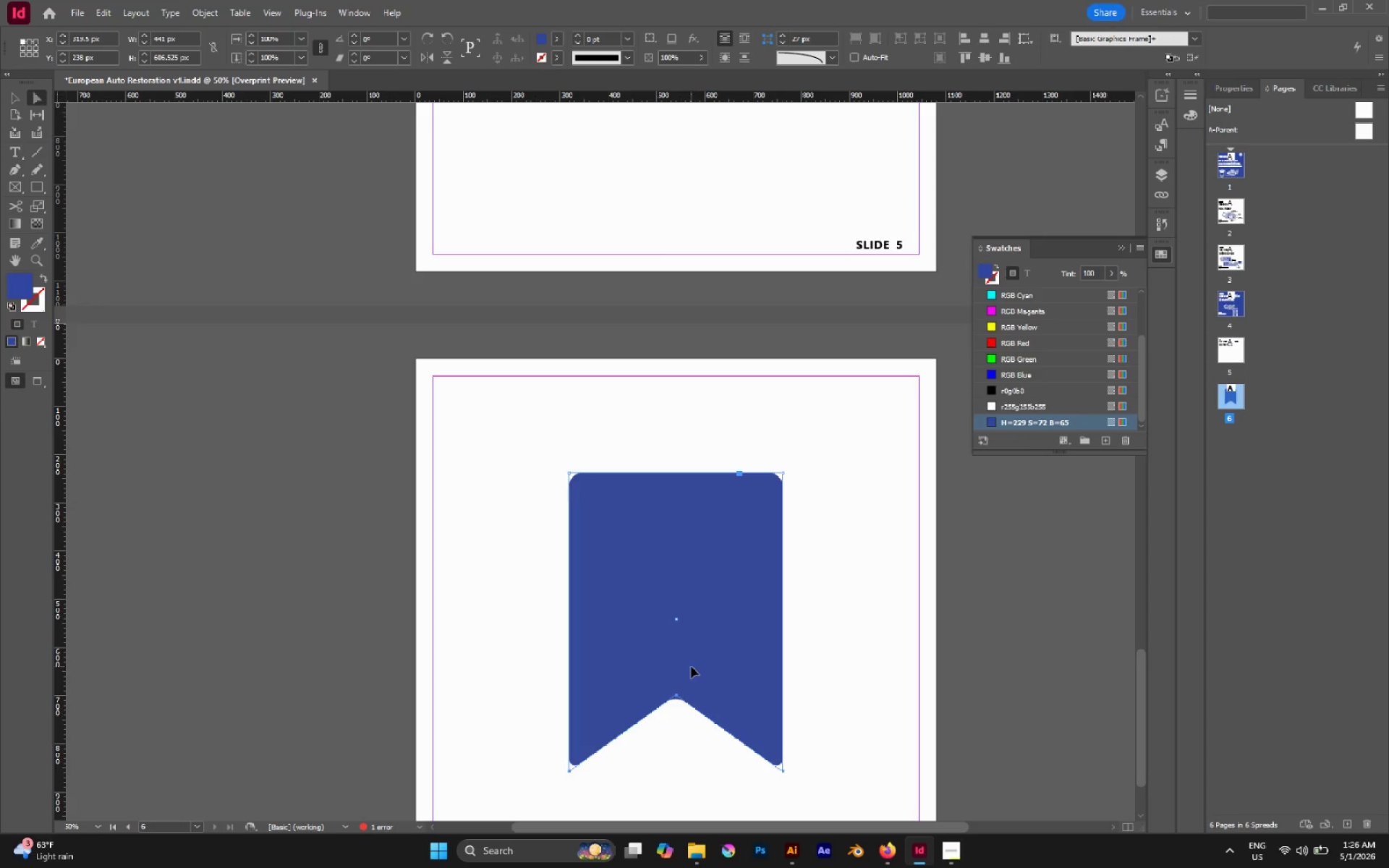 
left_click([681, 689])
 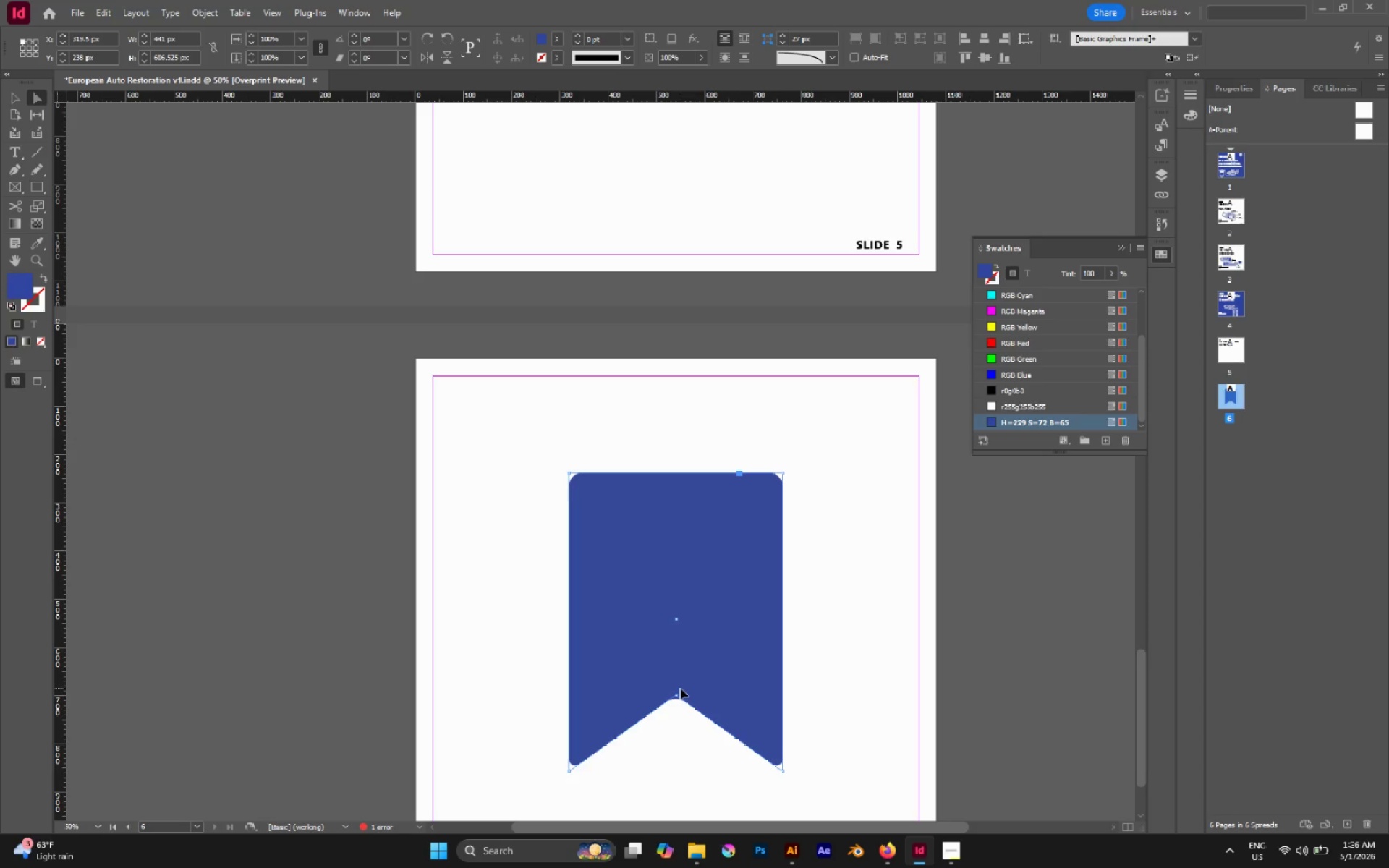 
wait(8.17)
 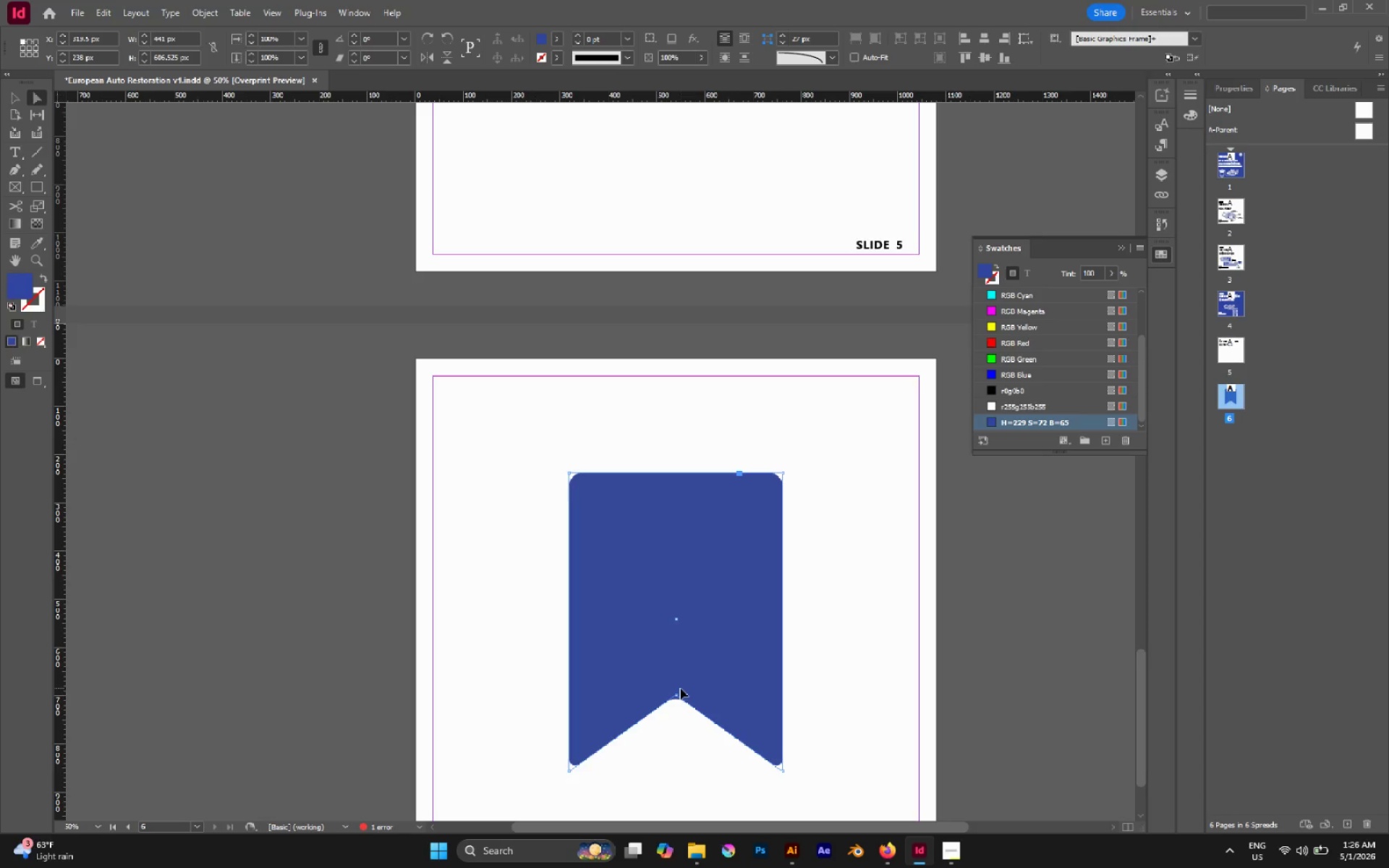 
left_click_drag(start_coordinate=[802, 790], to_coordinate=[509, 686])
 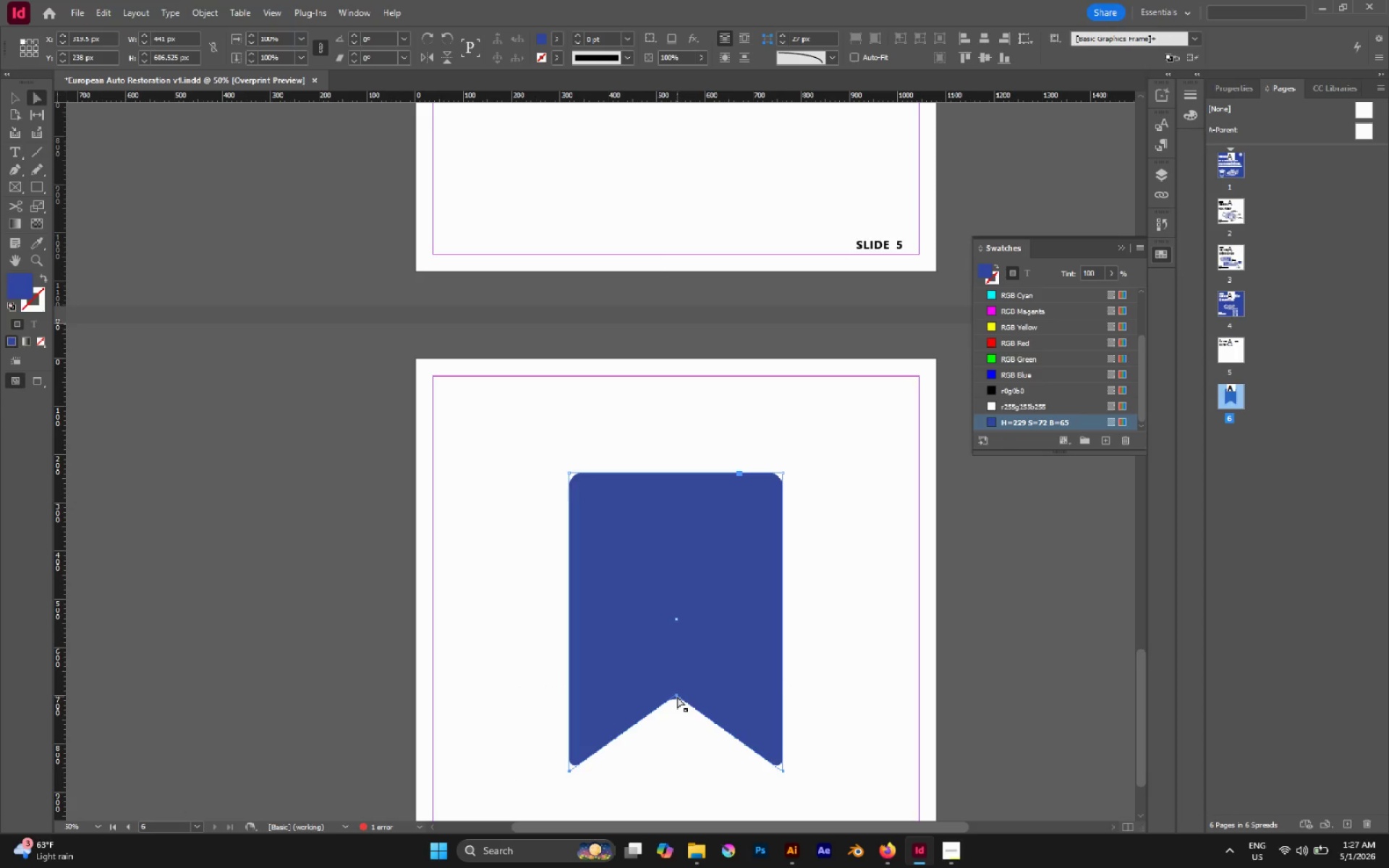 
left_click_drag(start_coordinate=[677, 696], to_coordinate=[676, 704])
 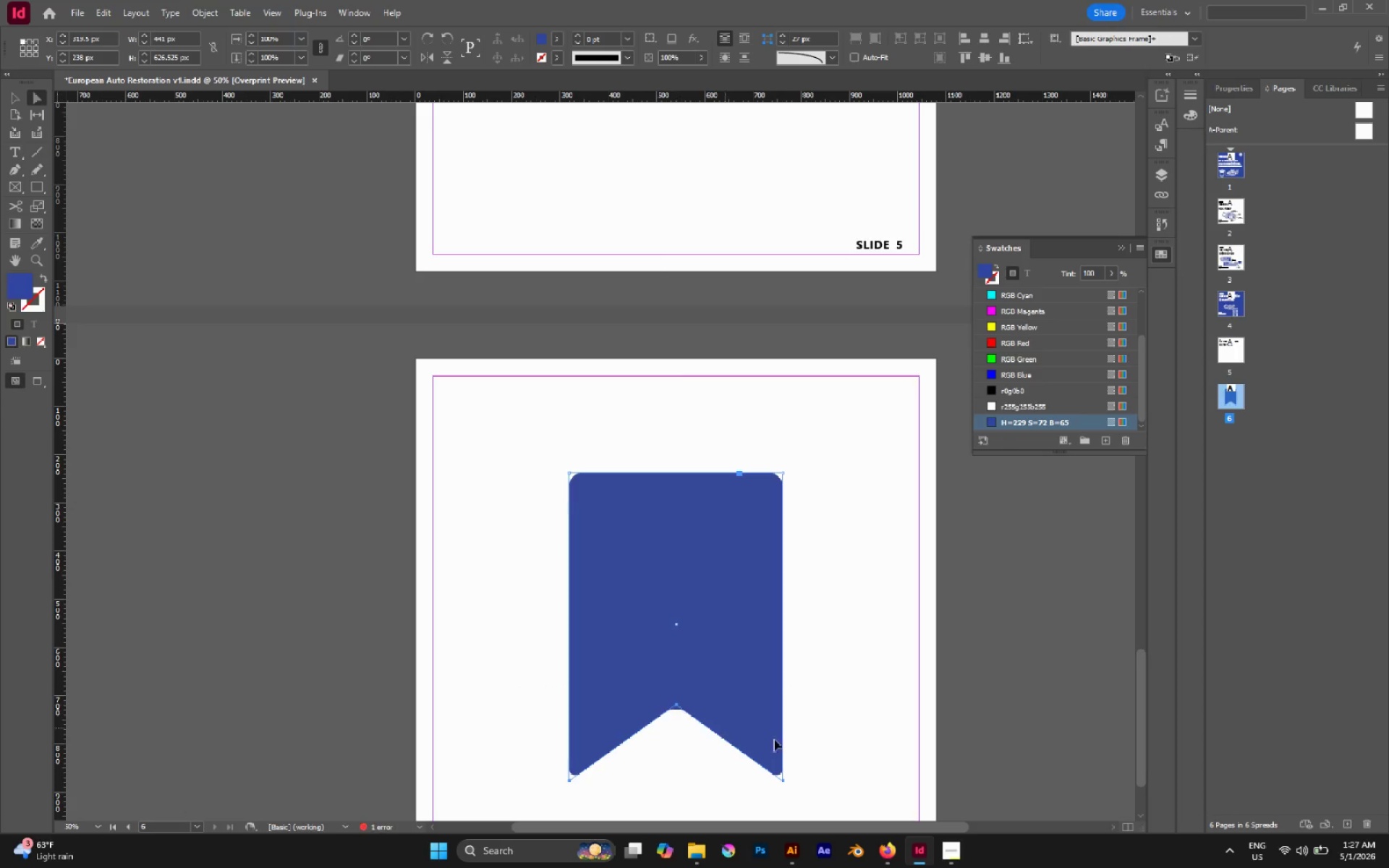 
hold_key(key=CapsLock, duration=1.0)
 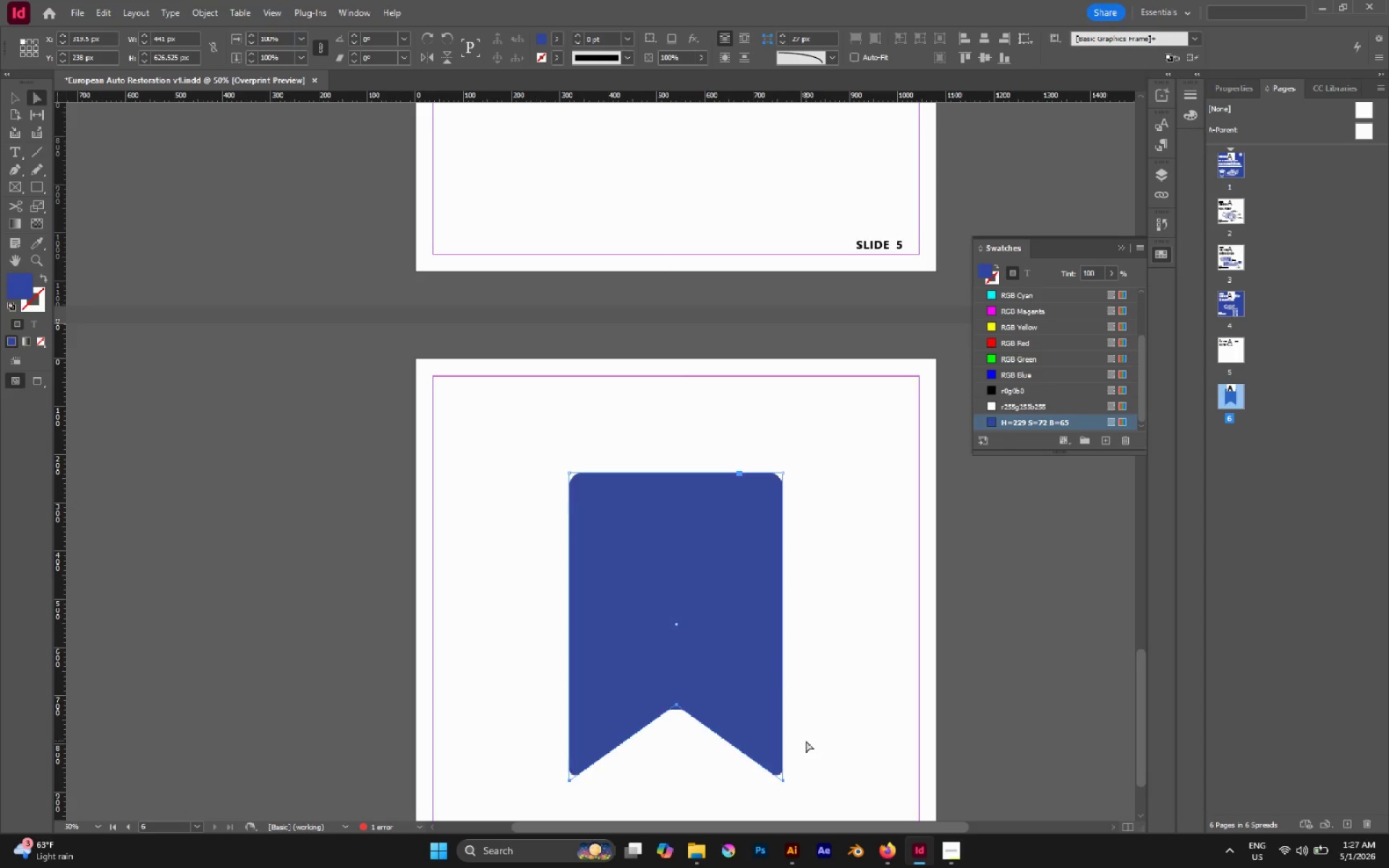 
left_click([806, 741])
 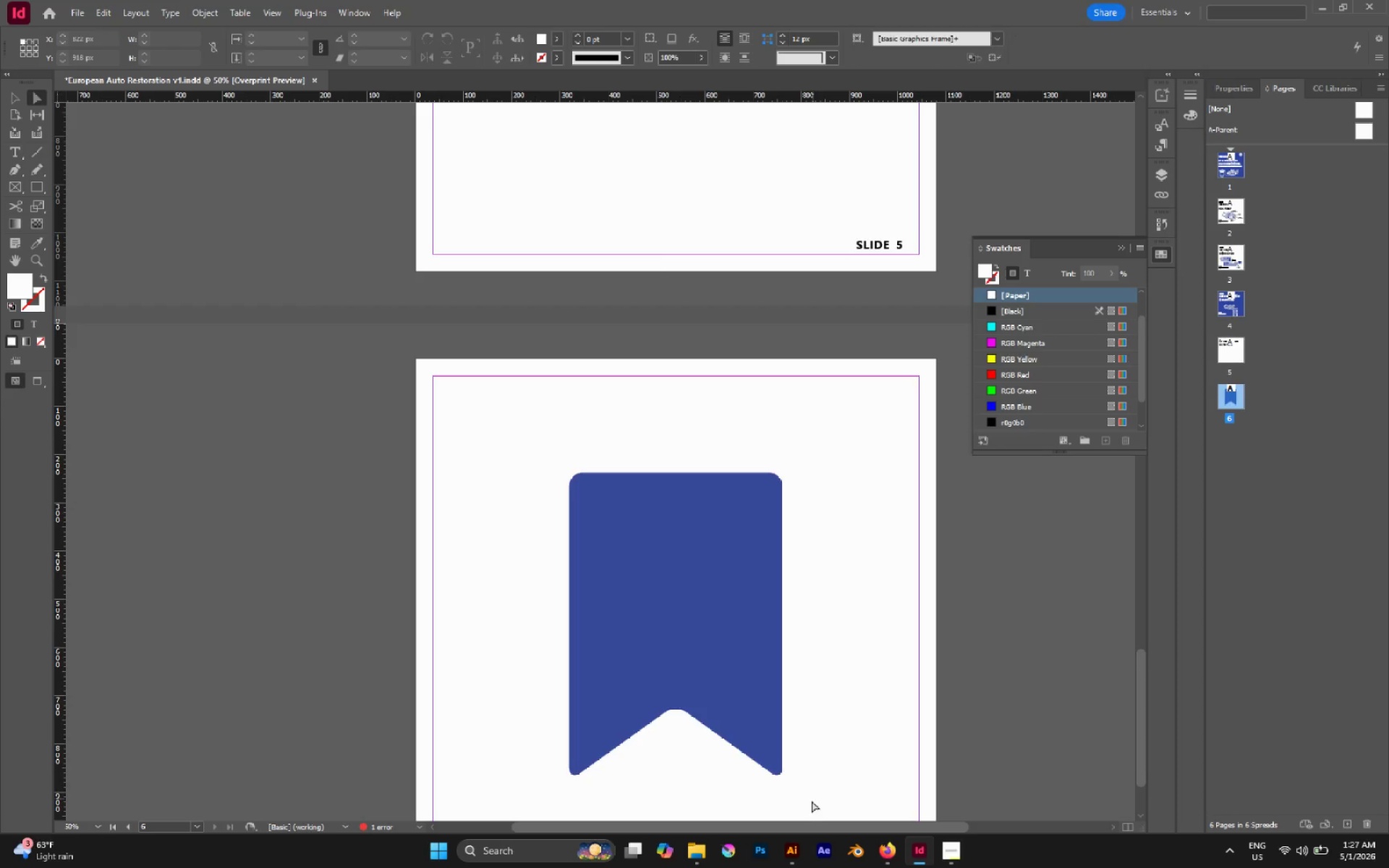 
left_click_drag(start_coordinate=[812, 801], to_coordinate=[545, 689])
 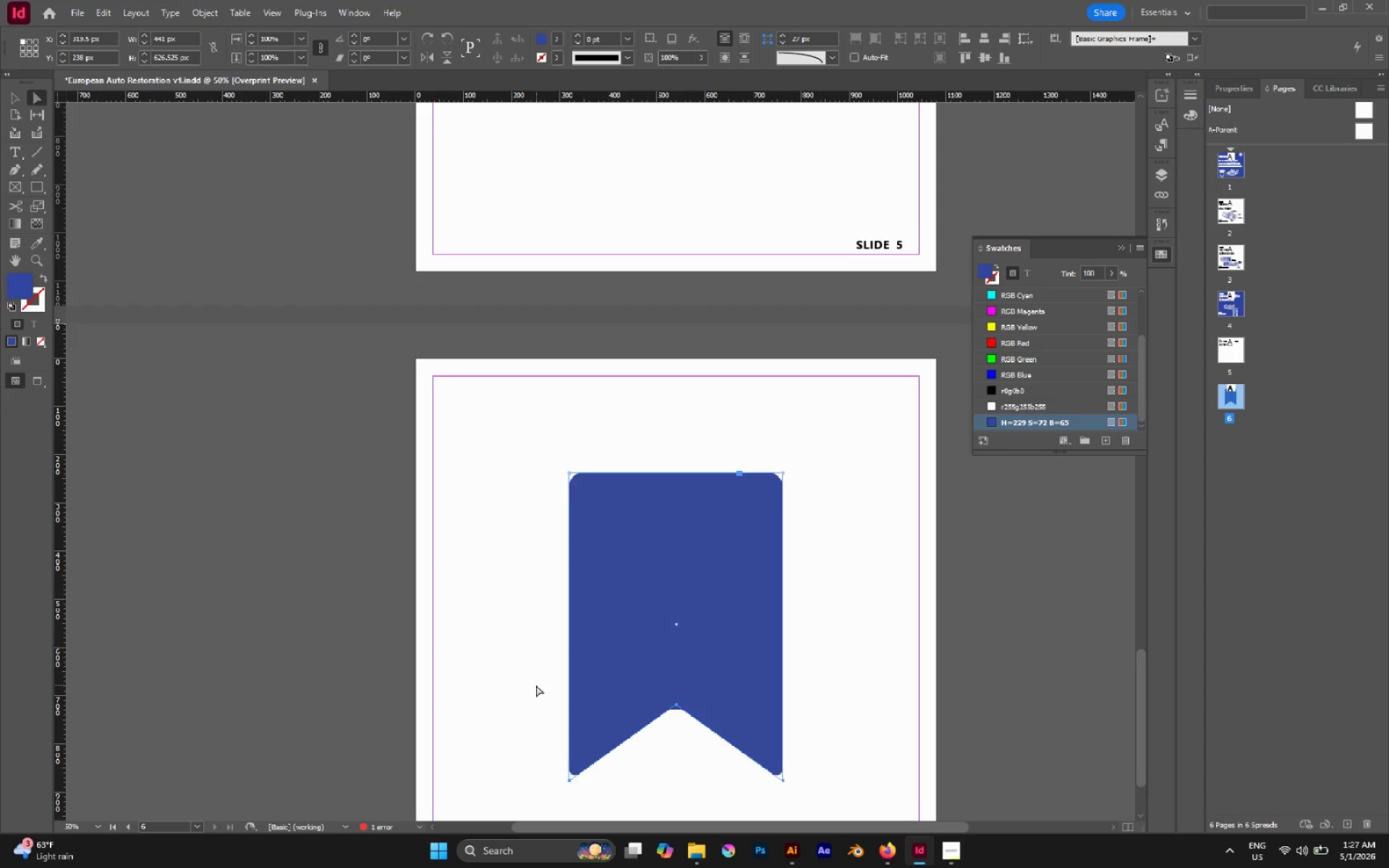 
key(V)
 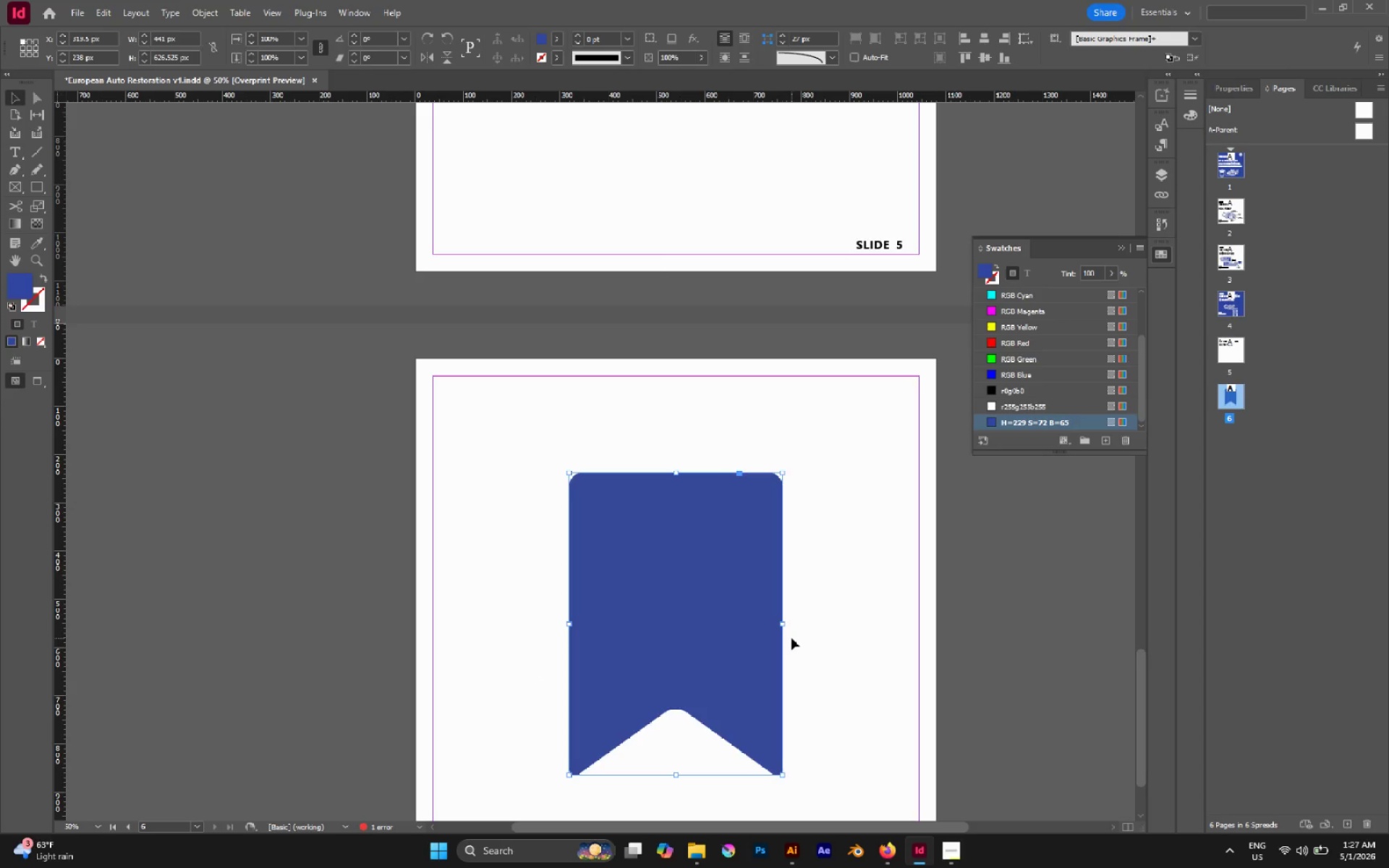 
left_click([791, 638])
 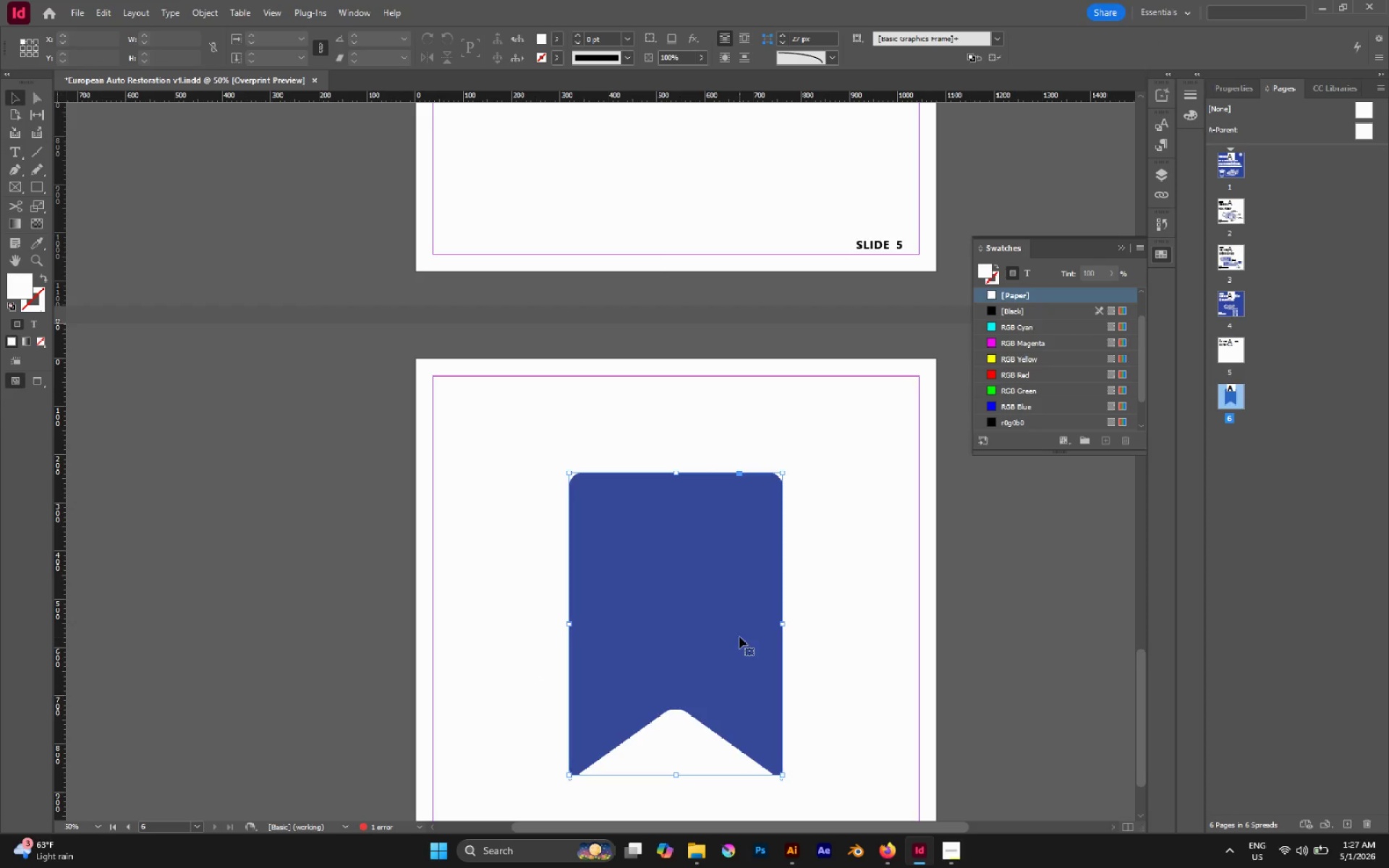 
hold_key(key=ShiftLeft, duration=2.73)
left_click_drag(start_coordinate=[675, 772], to_coordinate=[676, 721])
 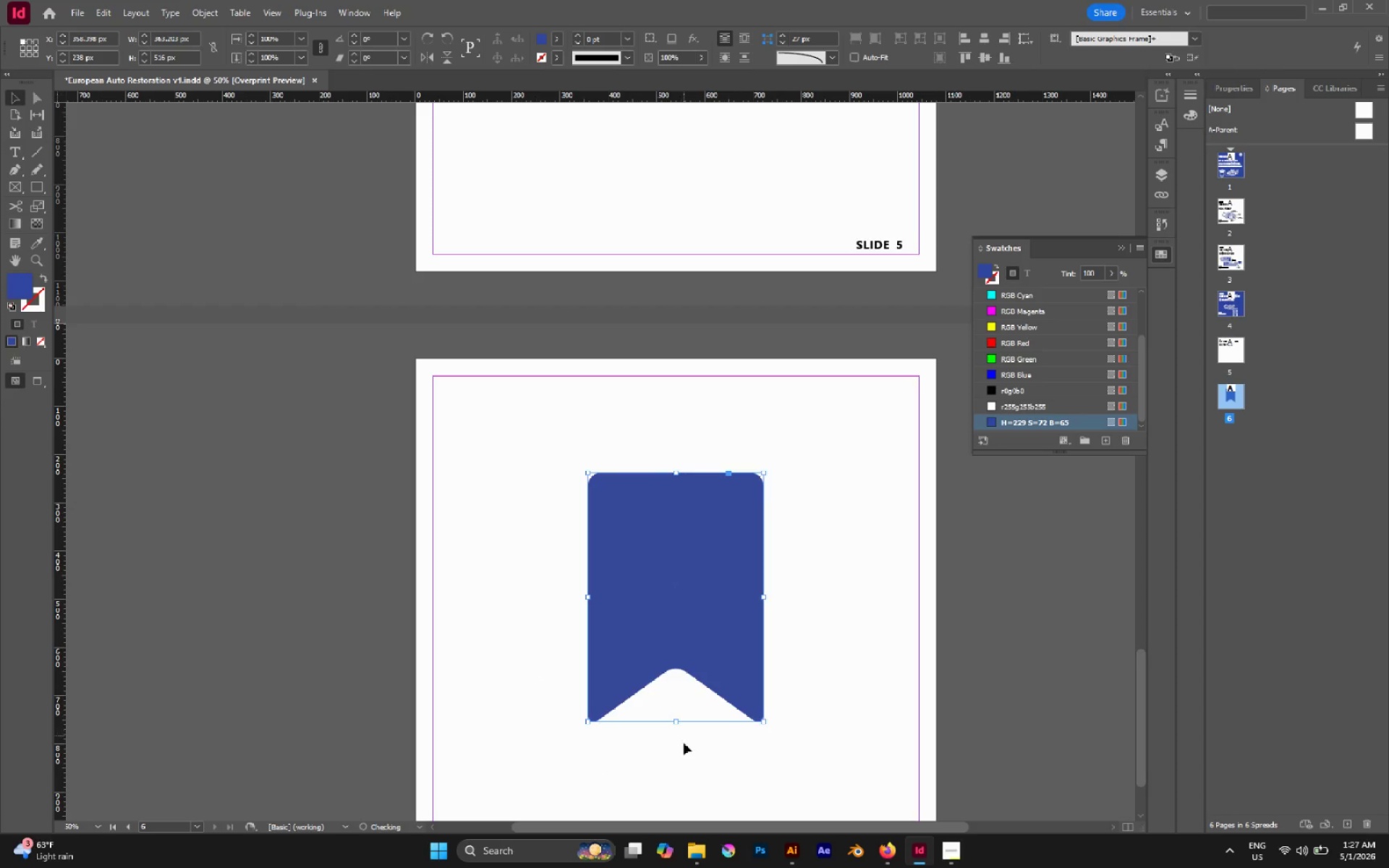 
left_click([684, 743])
 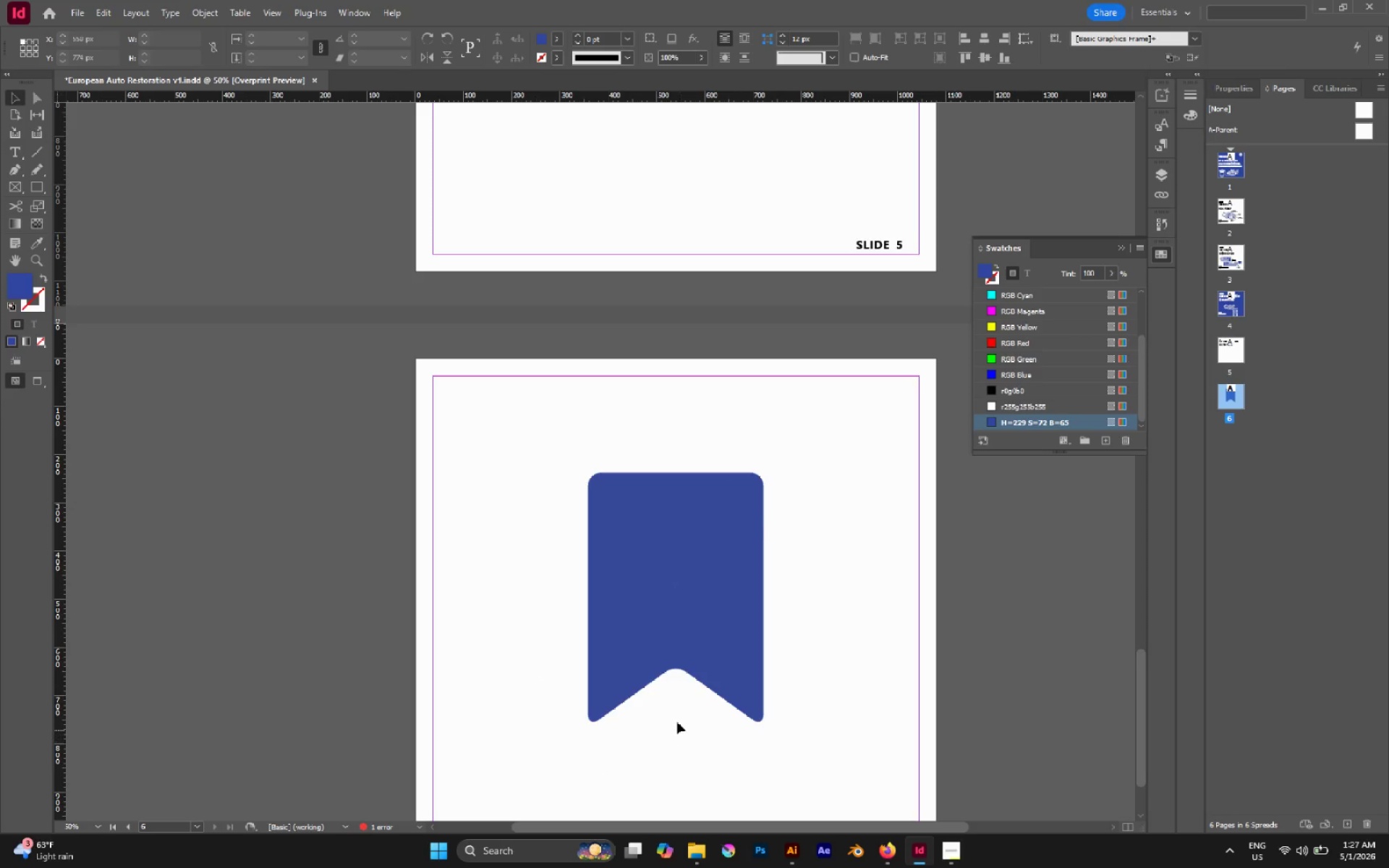 
scroll: coordinate [675, 718], scroll_direction: down, amount: 2.0
 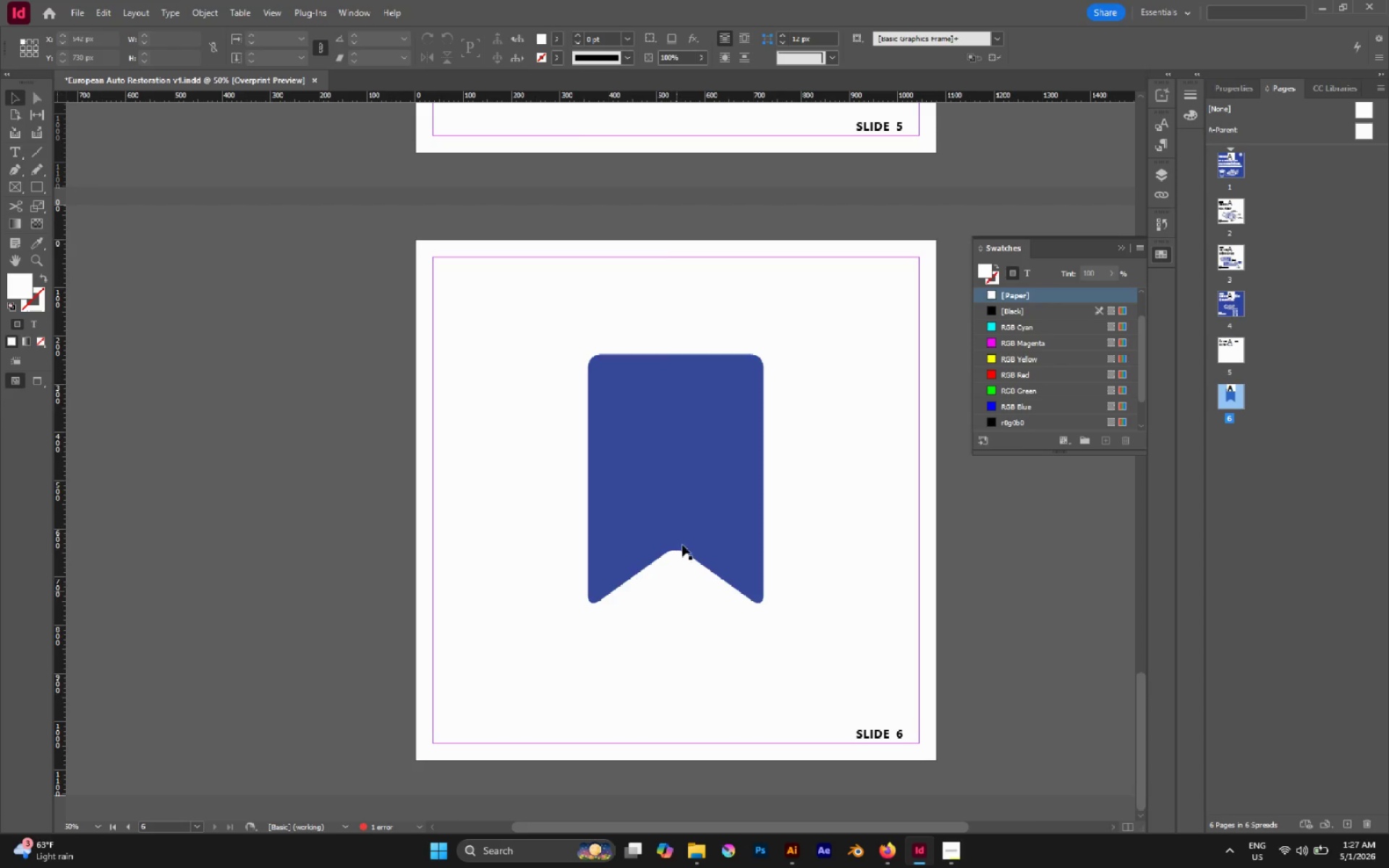 
left_click([680, 516])
 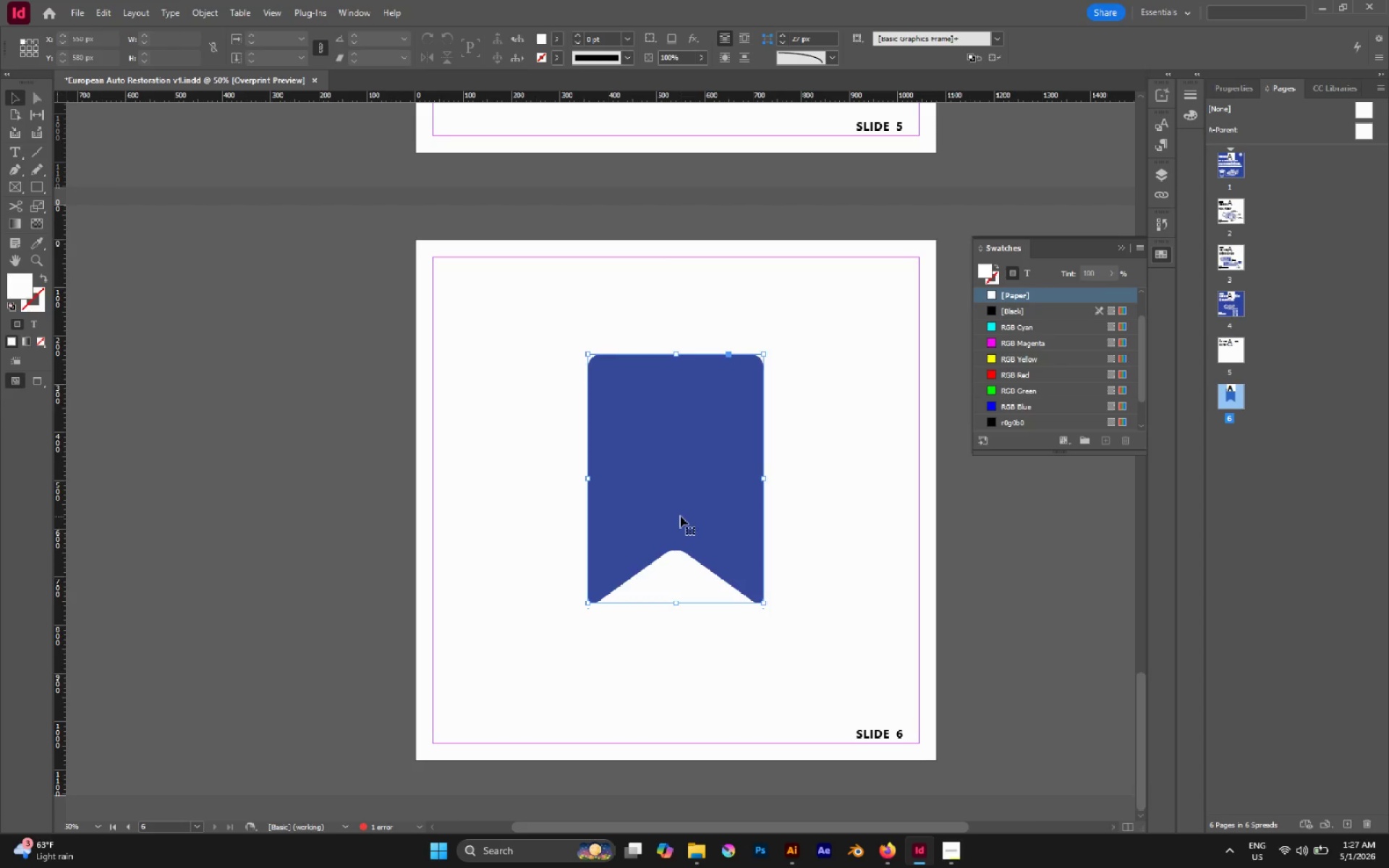 
hold_key(key=ShiftLeft, duration=1.7)
left_click_drag(start_coordinate=[676, 603], to_coordinate=[673, 563])
 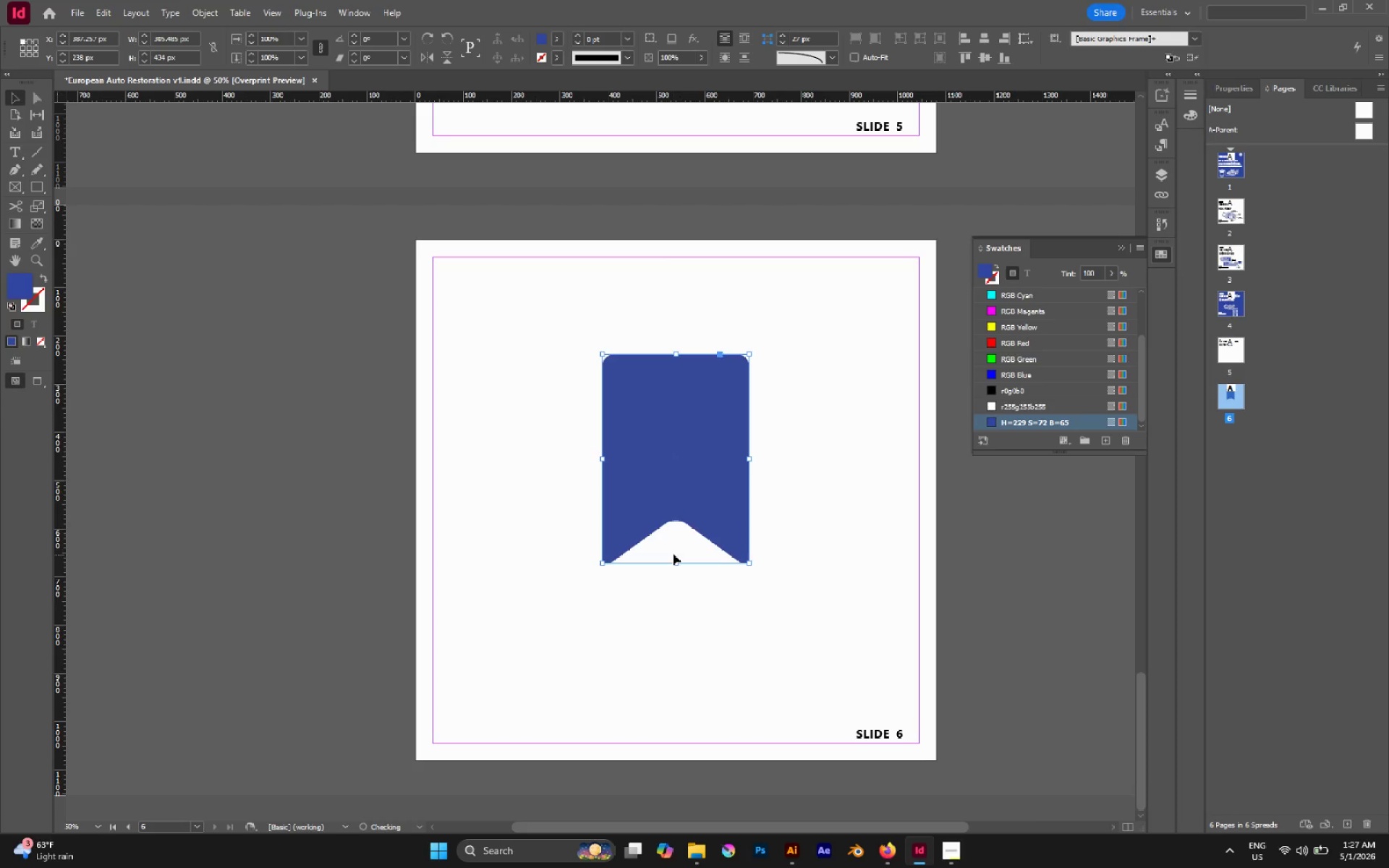 
hold_key(key=AltLeft, duration=0.56)
scroll: coordinate [673, 553], scroll_direction: down, amount: 2.0
 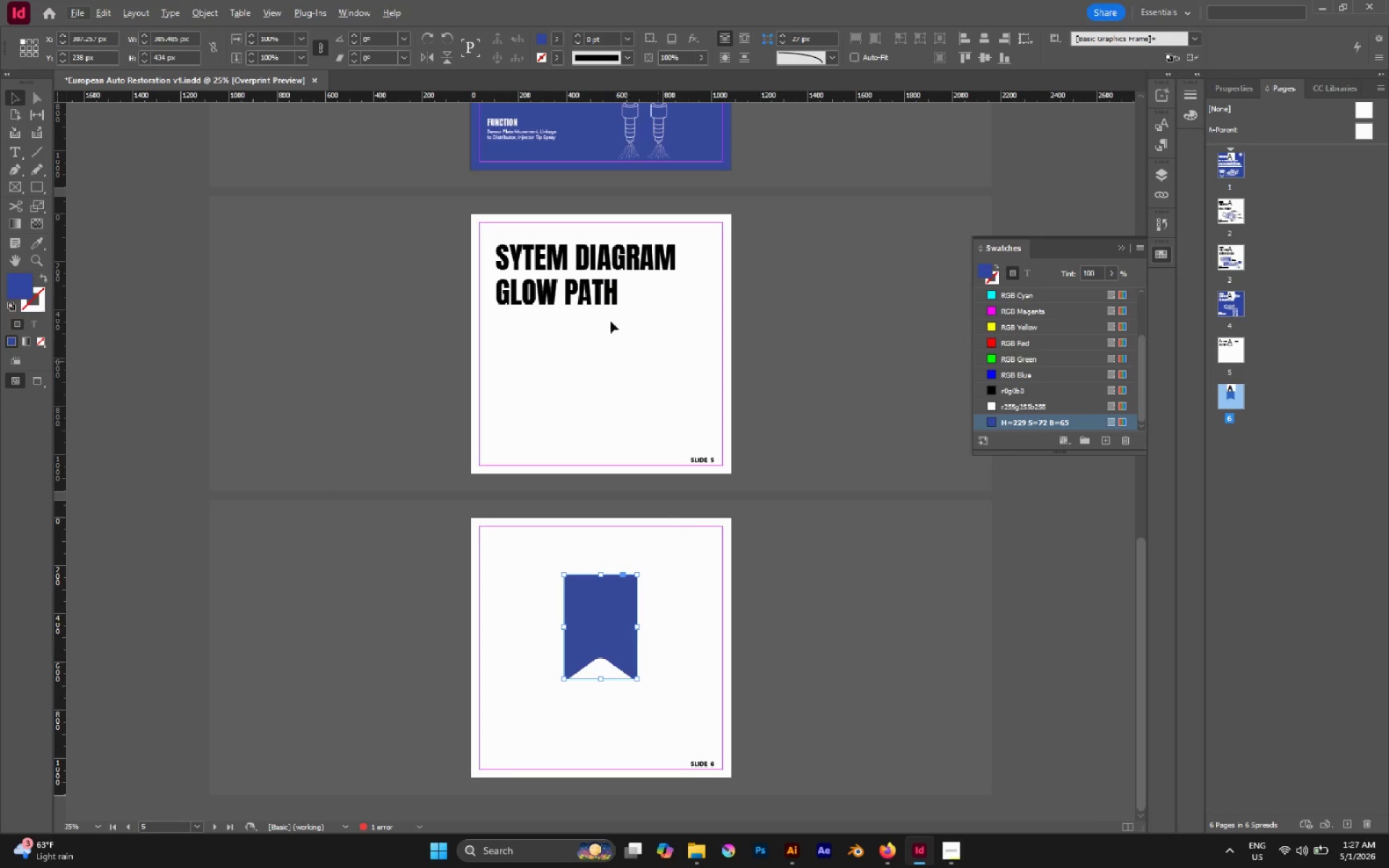 
left_click([590, 284])
 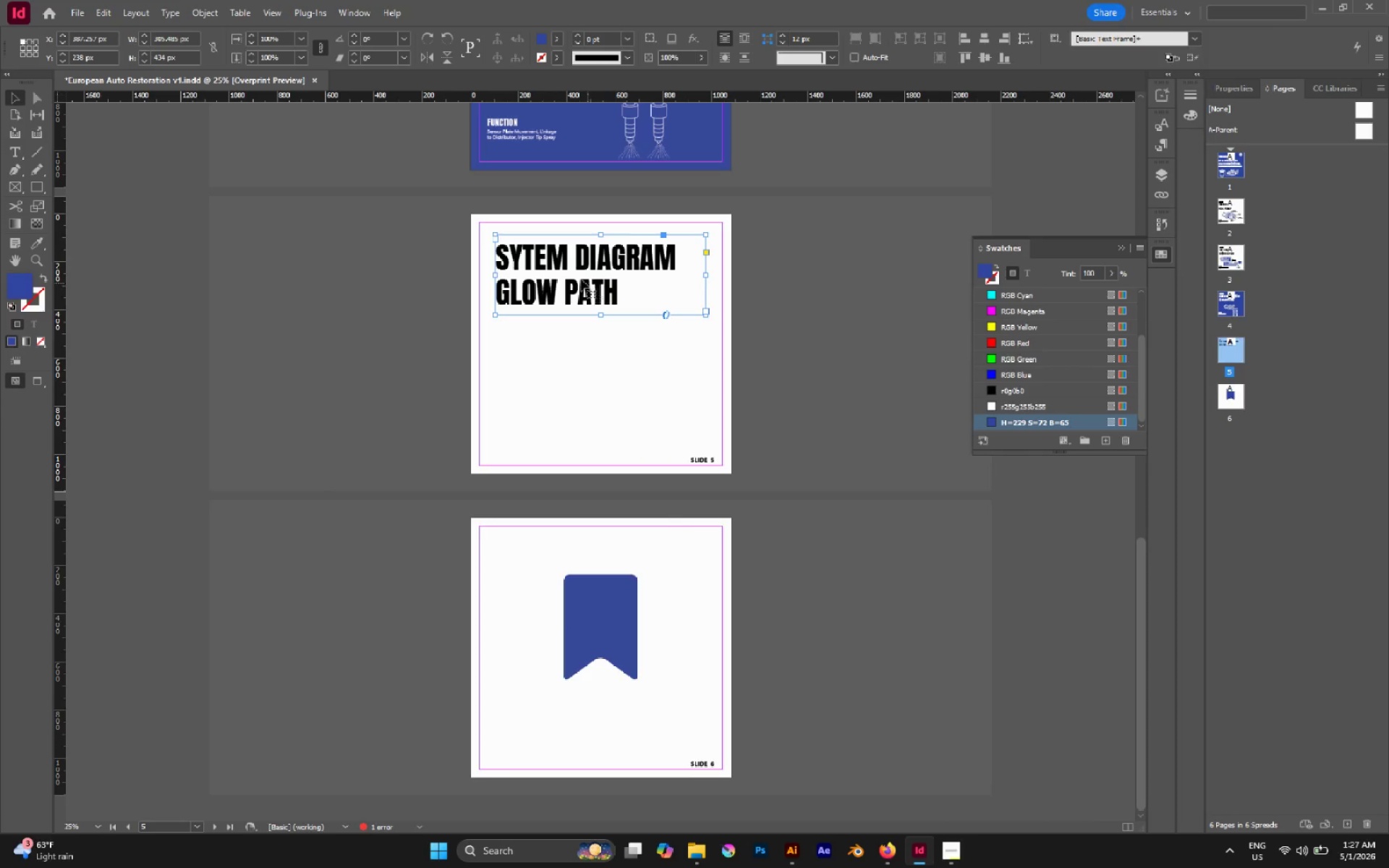 
hold_key(key=AltLeft, duration=1.55)
left_click_drag(start_coordinate=[585, 257], to_coordinate=[592, 703])
 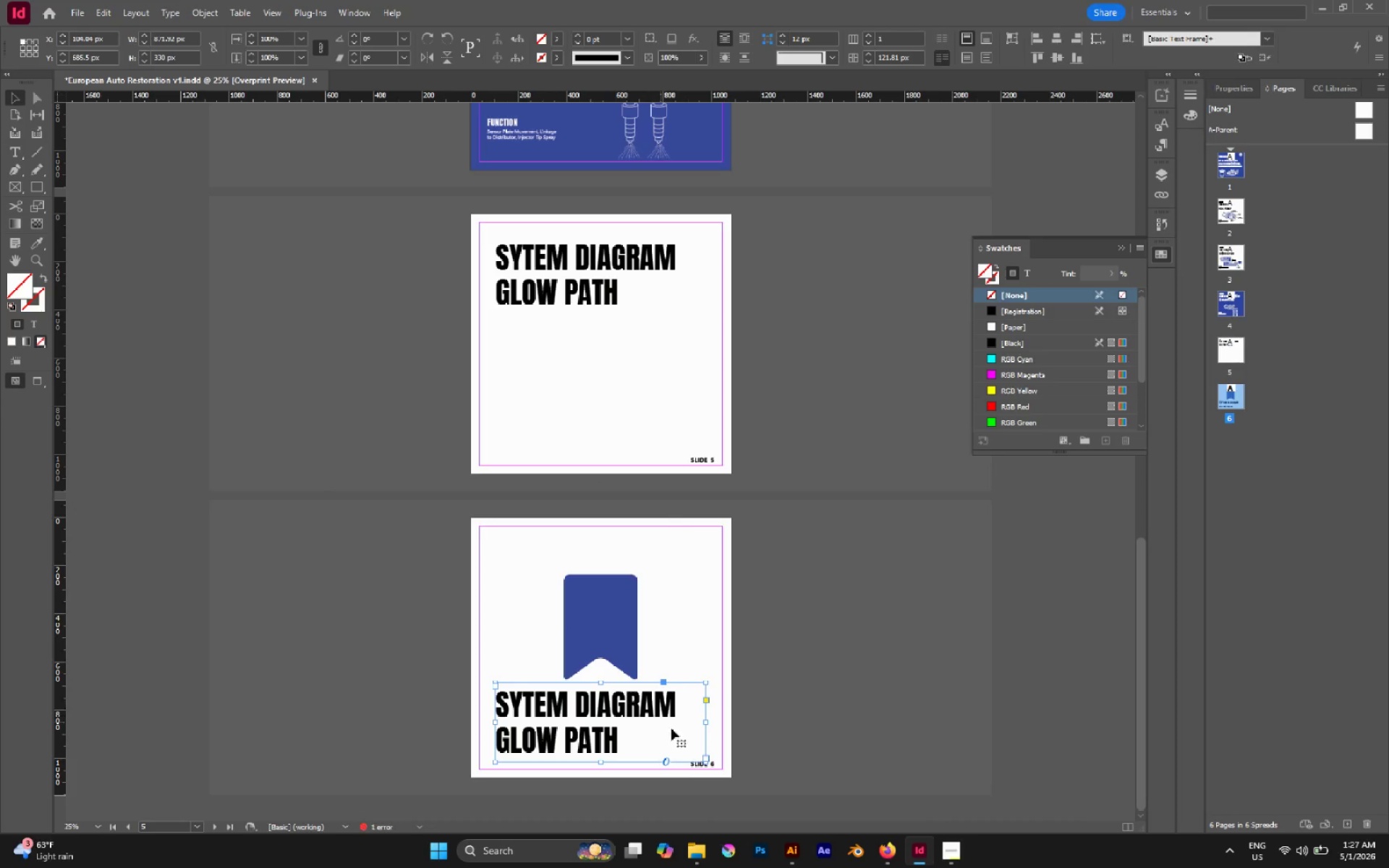 
hold_key(key=ShiftLeft, duration=1.16)
 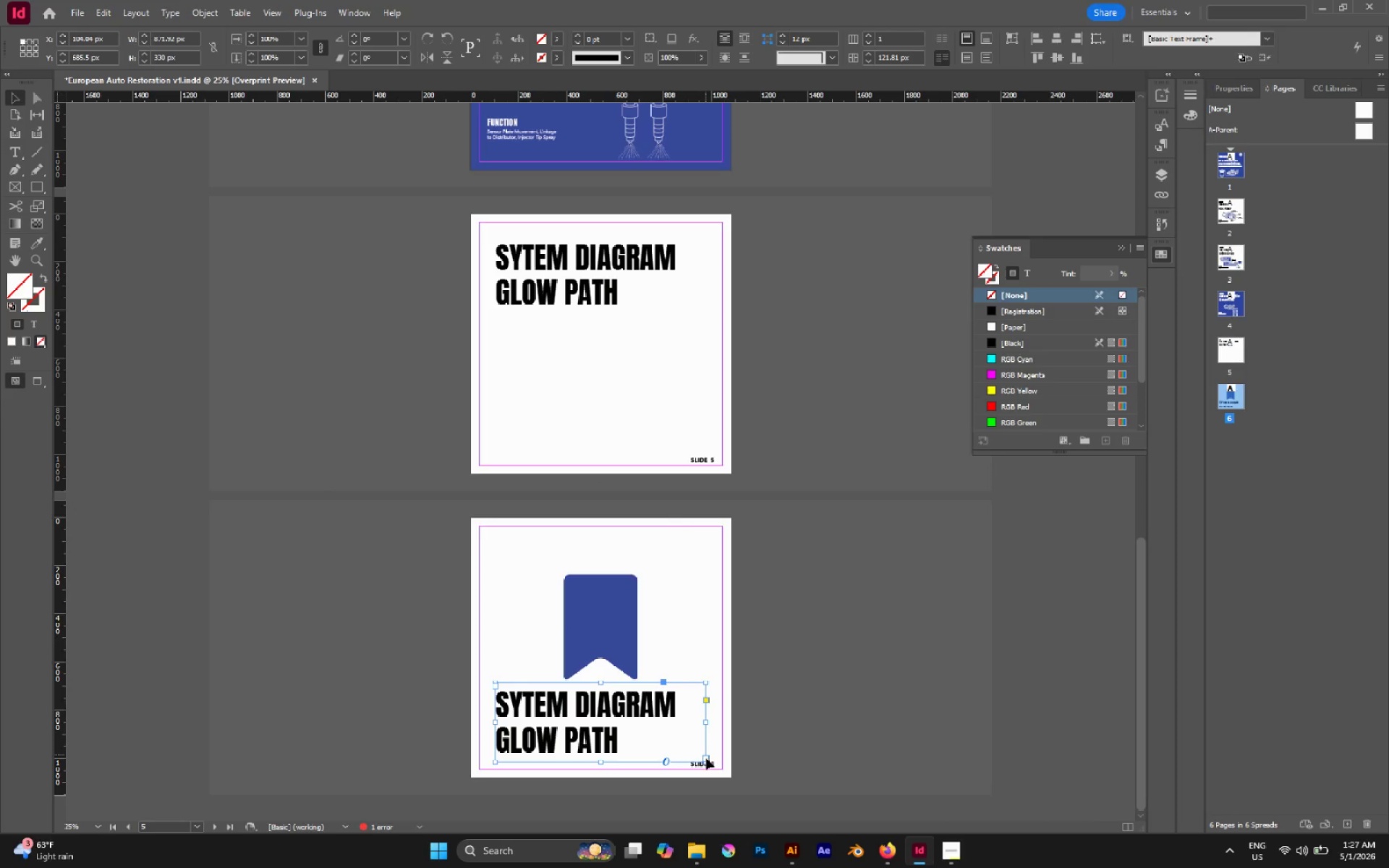 
hold_key(key=ControlLeft, duration=1.17)
 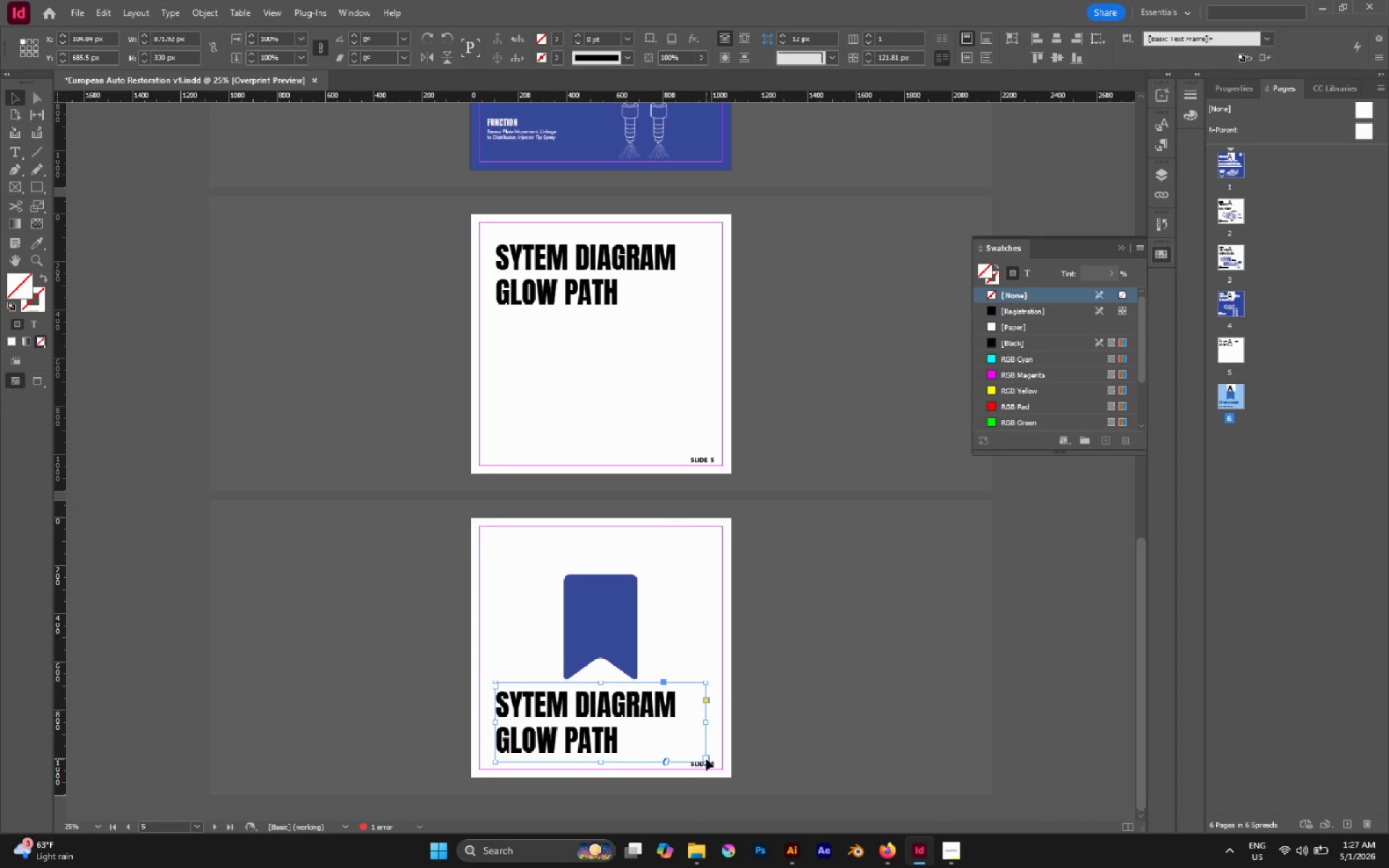 
hold_key(key=AltLeft, duration=1.05)
 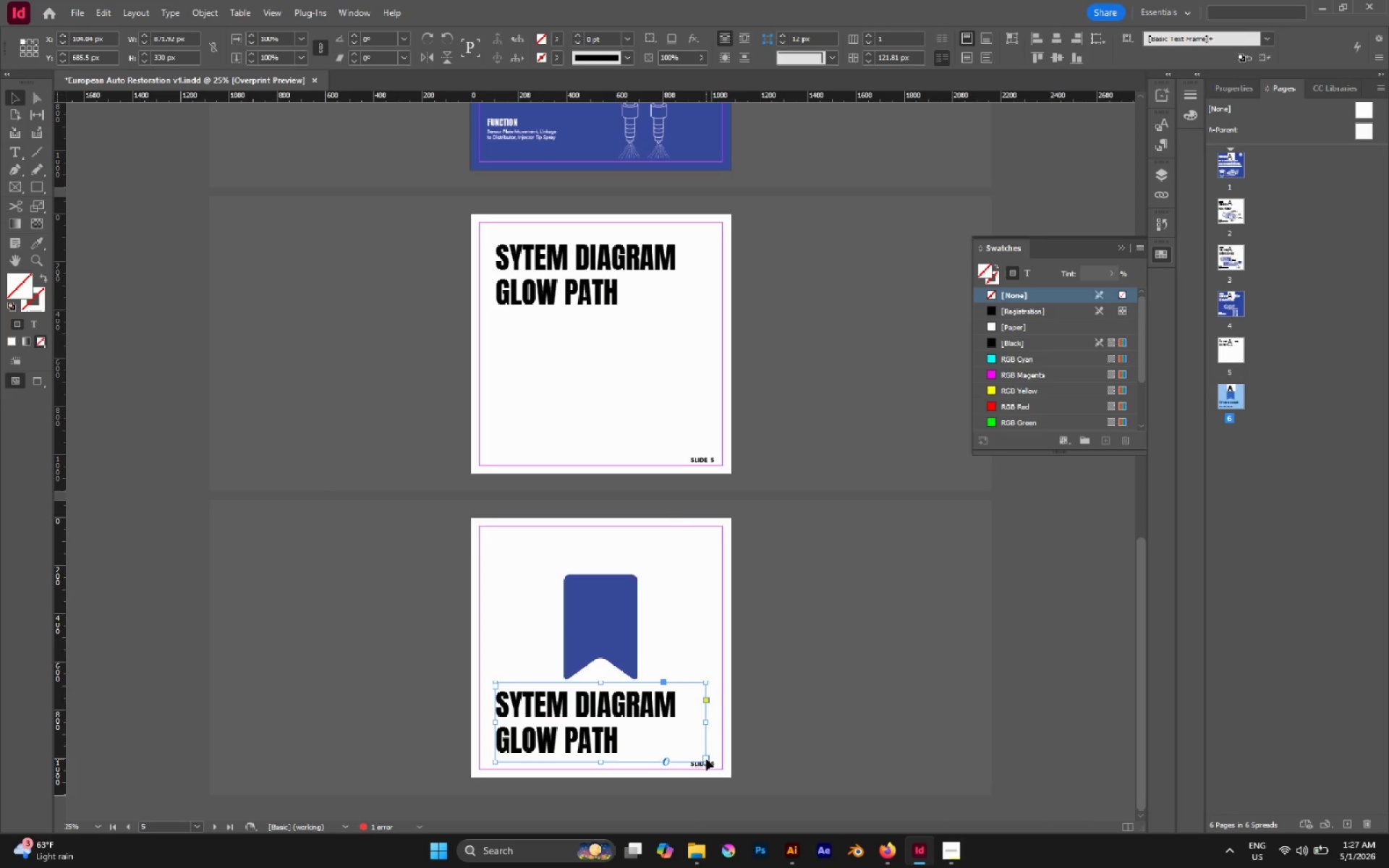 
hold_key(key=ShiftLeft, duration=0.53)
 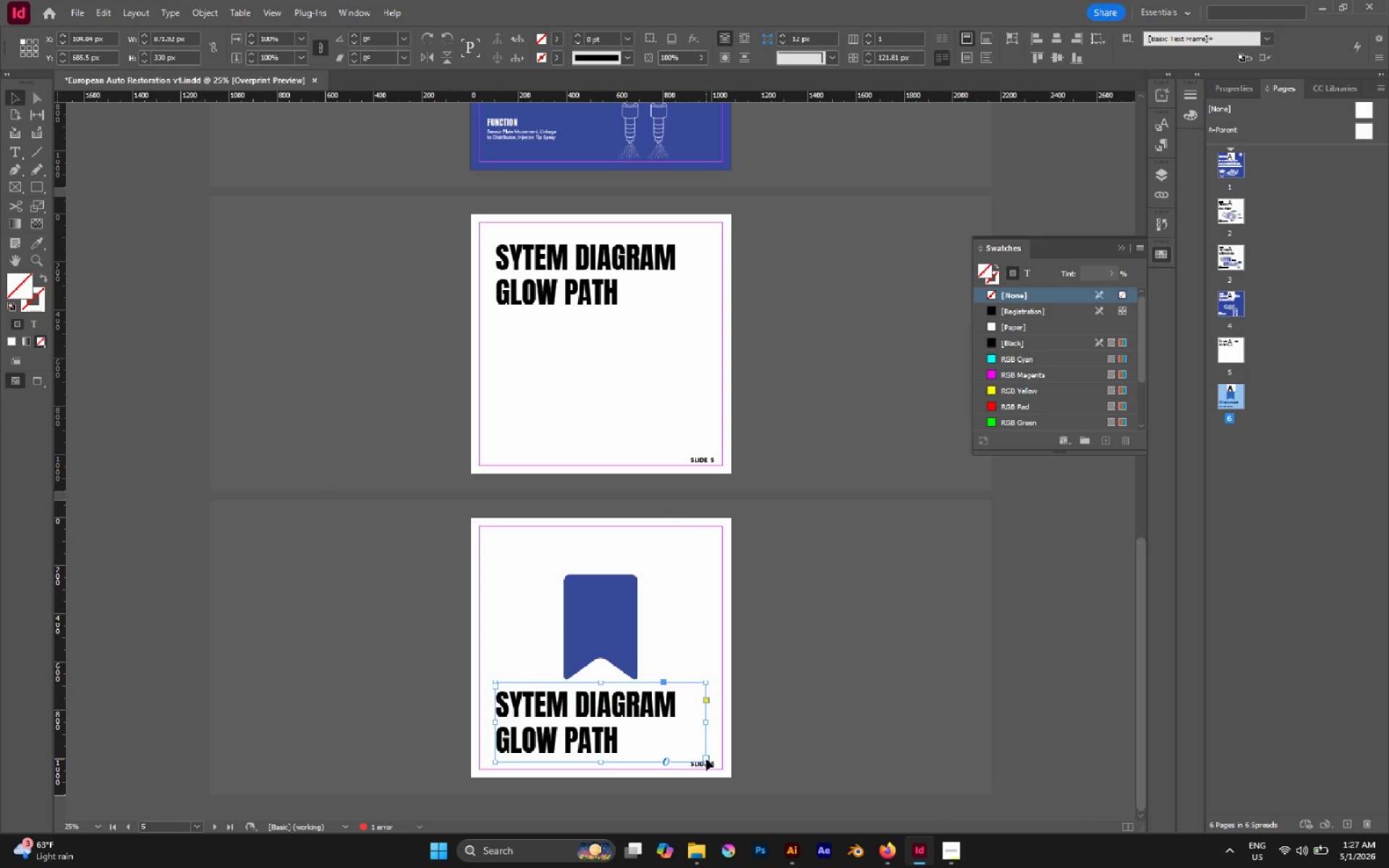 
hold_key(key=ControlLeft, duration=4.19)
hold_key(key=ShiftLeft, duration=4.06)
hold_key(key=AltLeft, duration=3.7)
left_click_drag(start_coordinate=[601, 762], to_coordinate=[600, 745])
 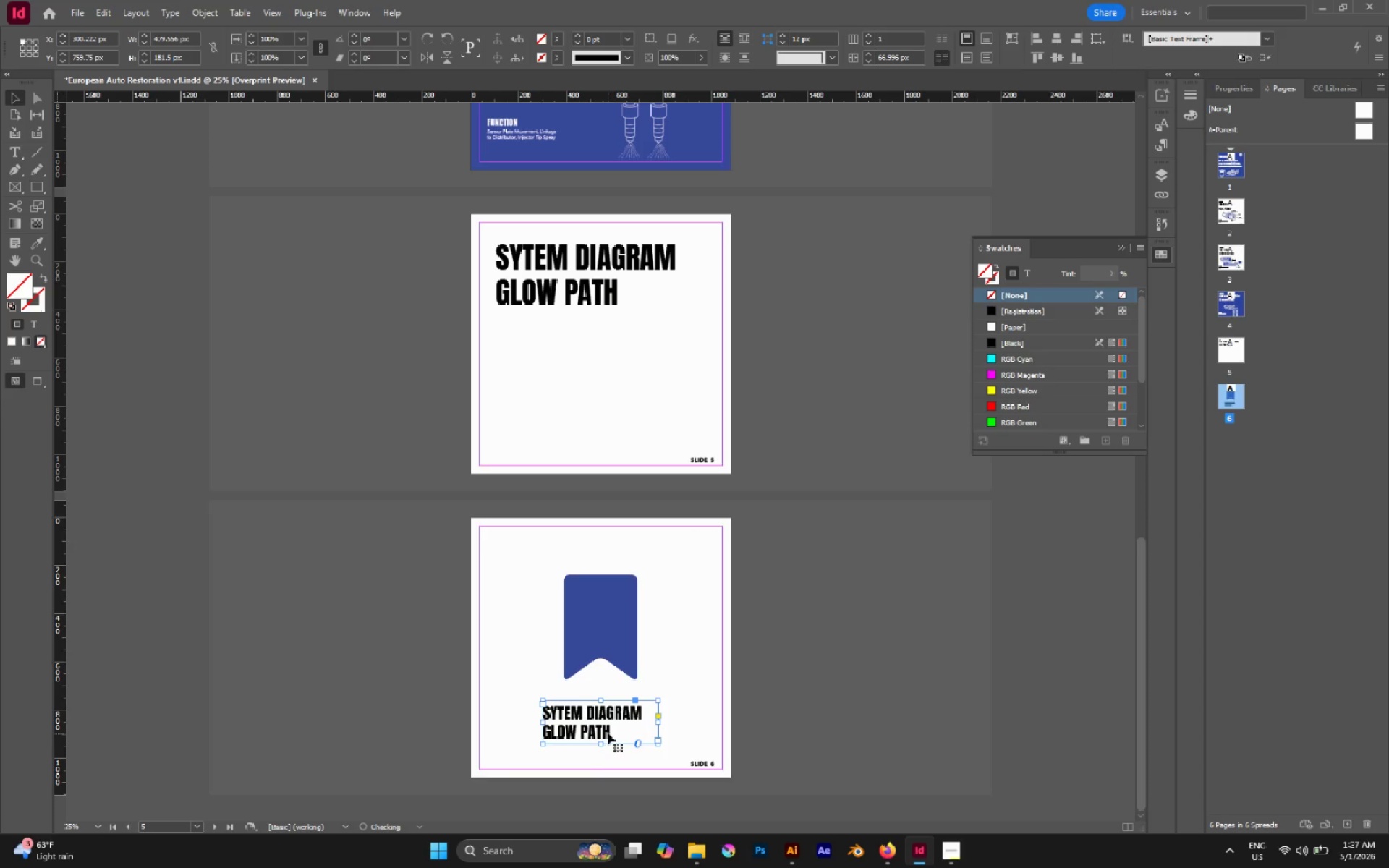 
hold_key(key=AltLeft, duration=0.64)
scroll: coordinate [610, 727], scroll_direction: up, amount: 1.0
 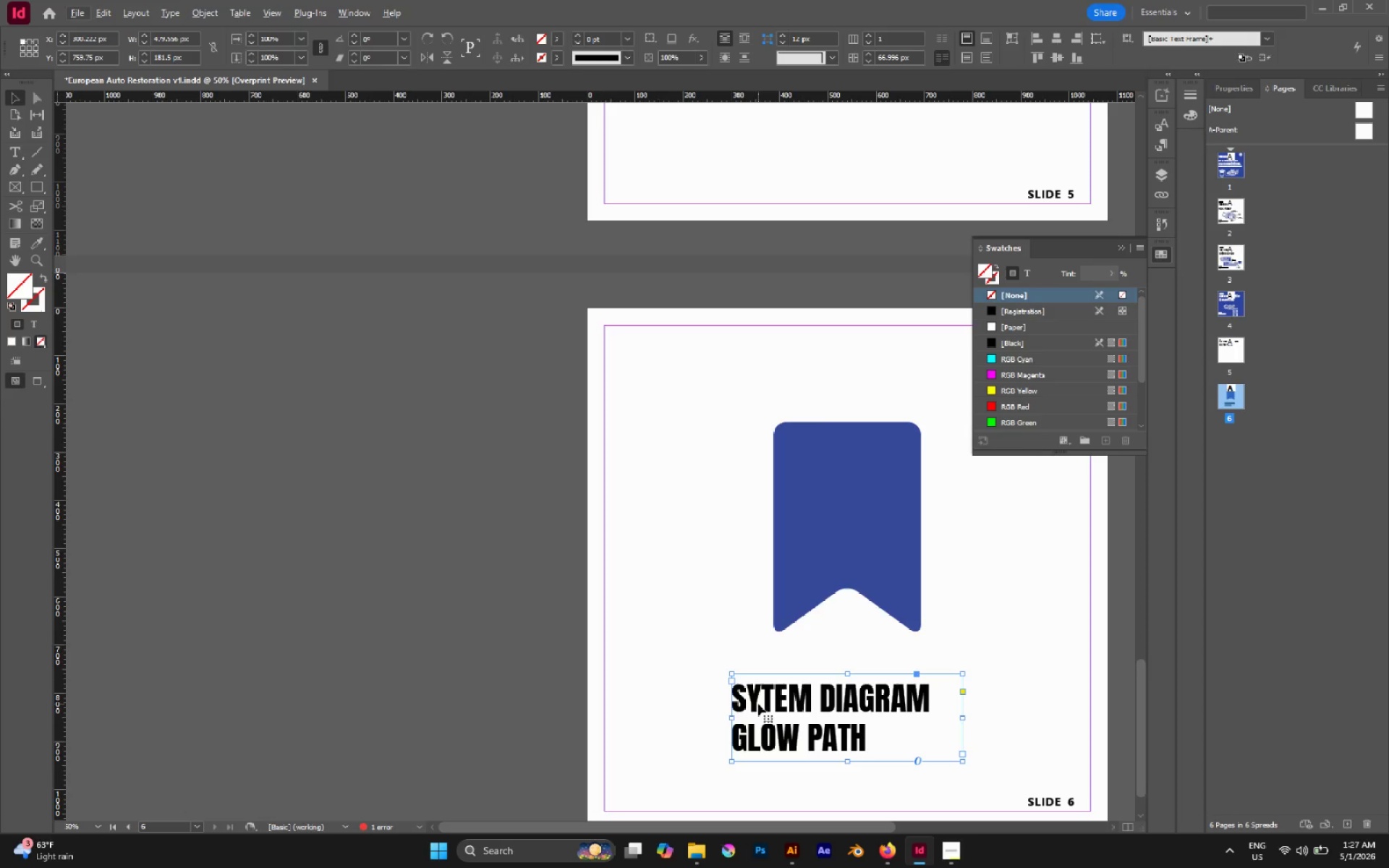 
double_click([758, 704])
 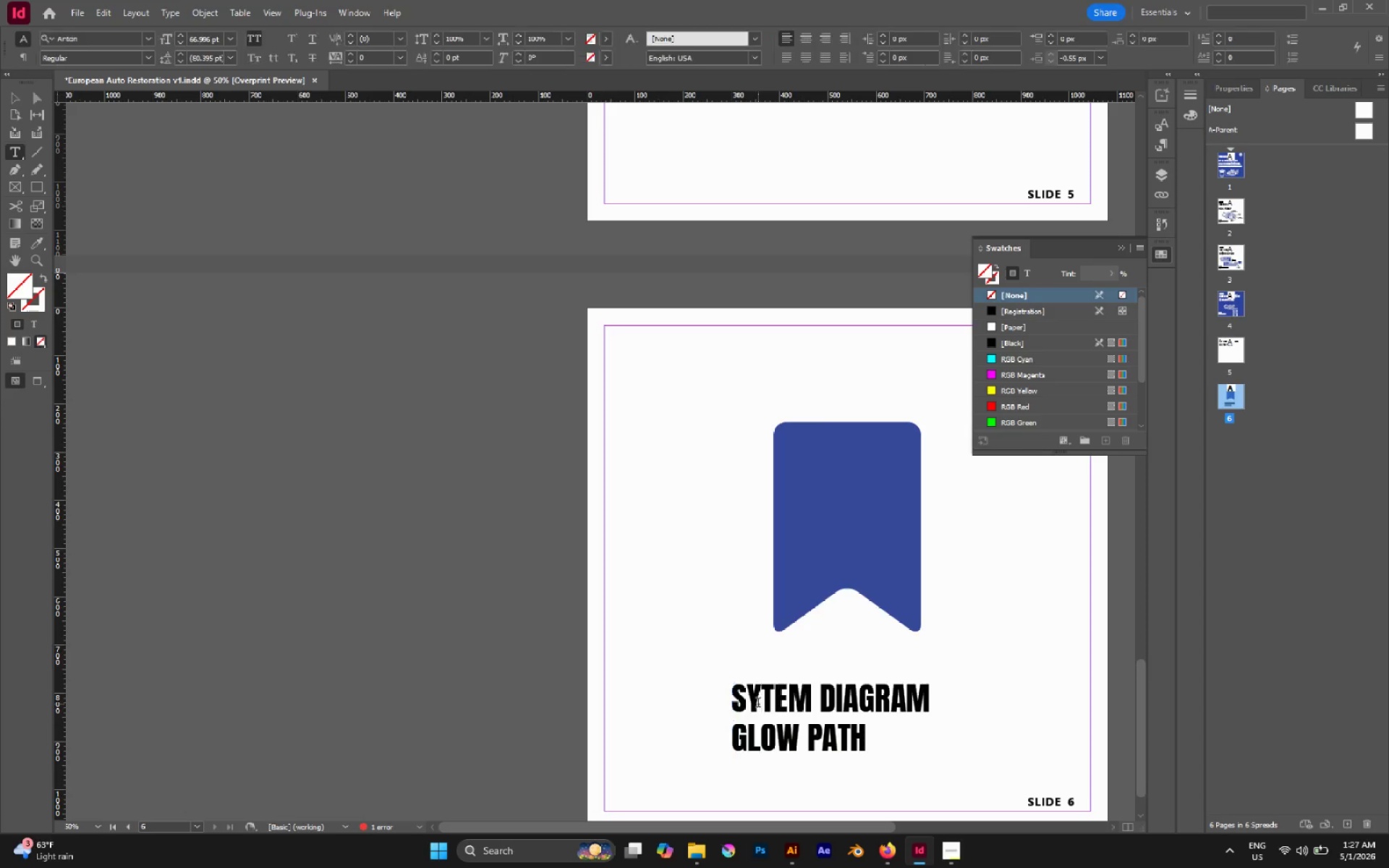 
triple_click([758, 704])
 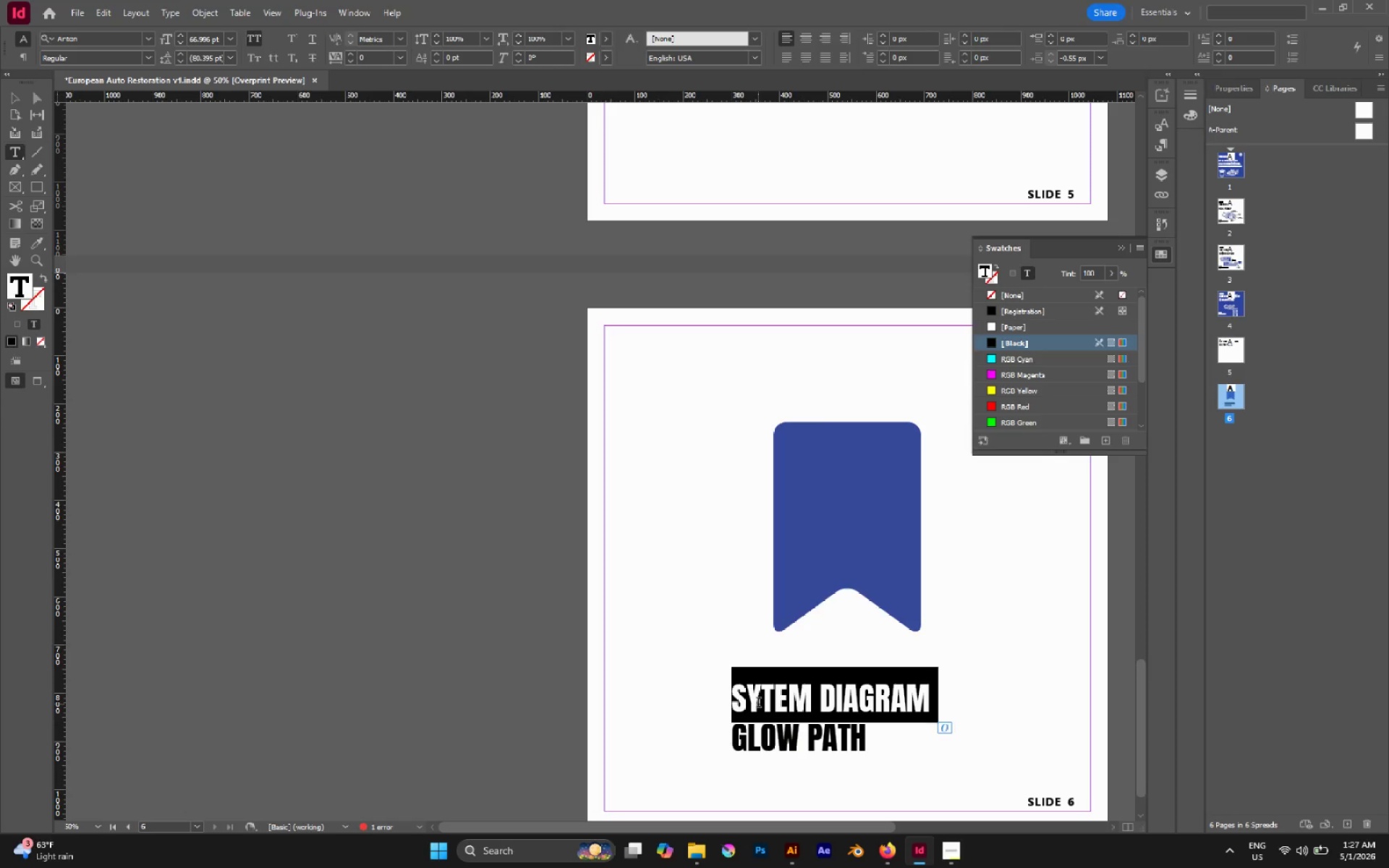 
key(Control+A)
 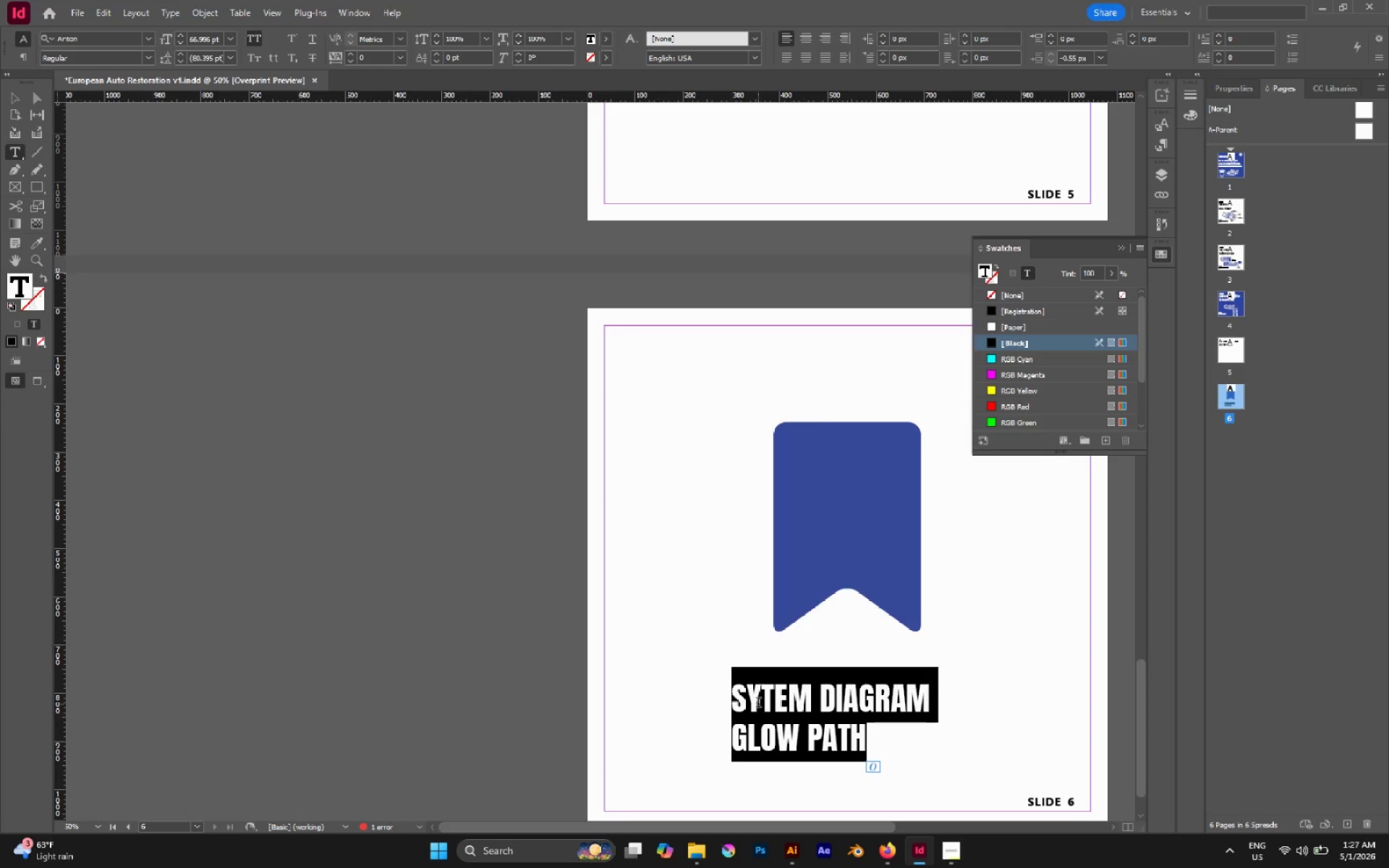 
type(Save this)
 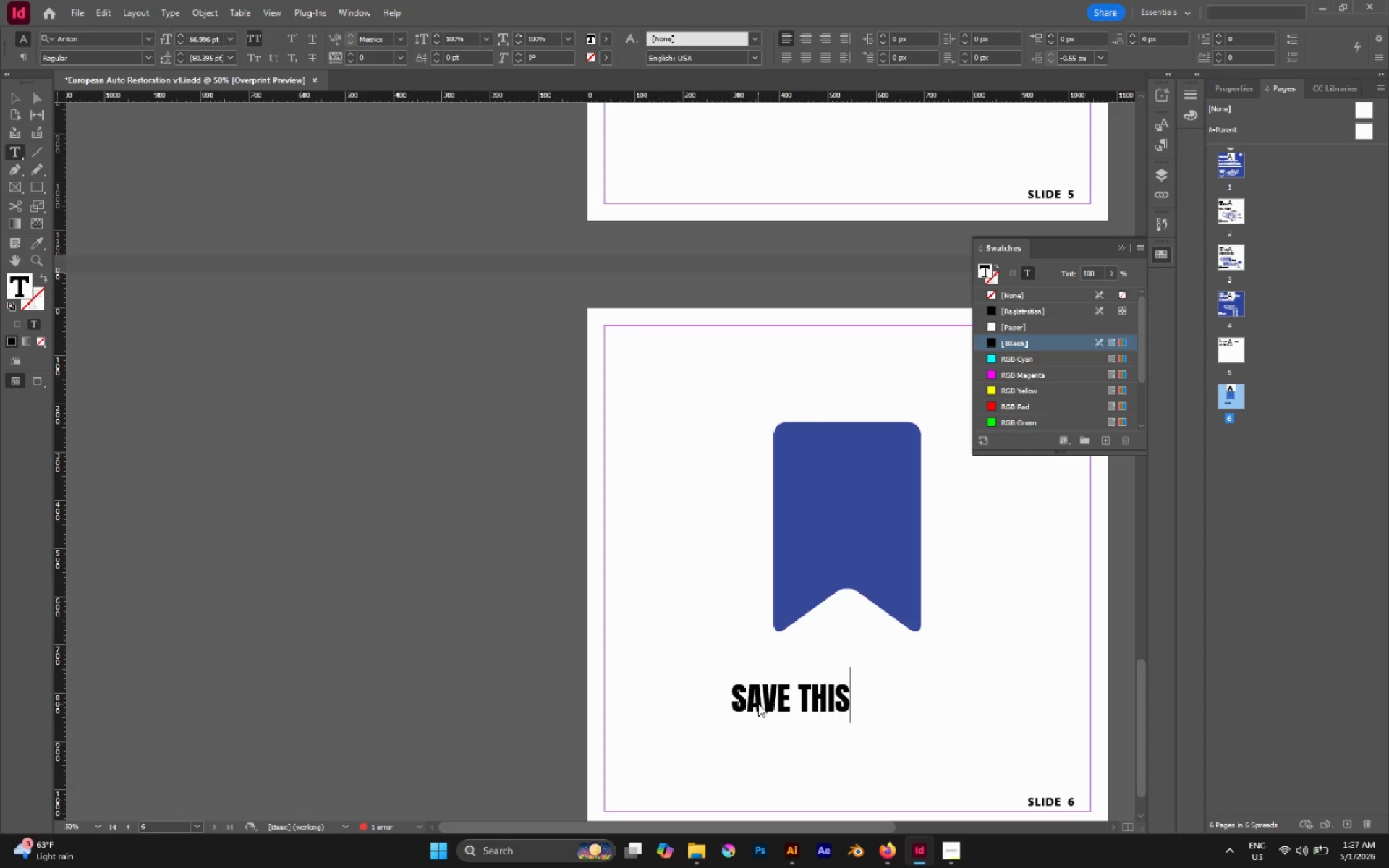 
wait(8.76)
 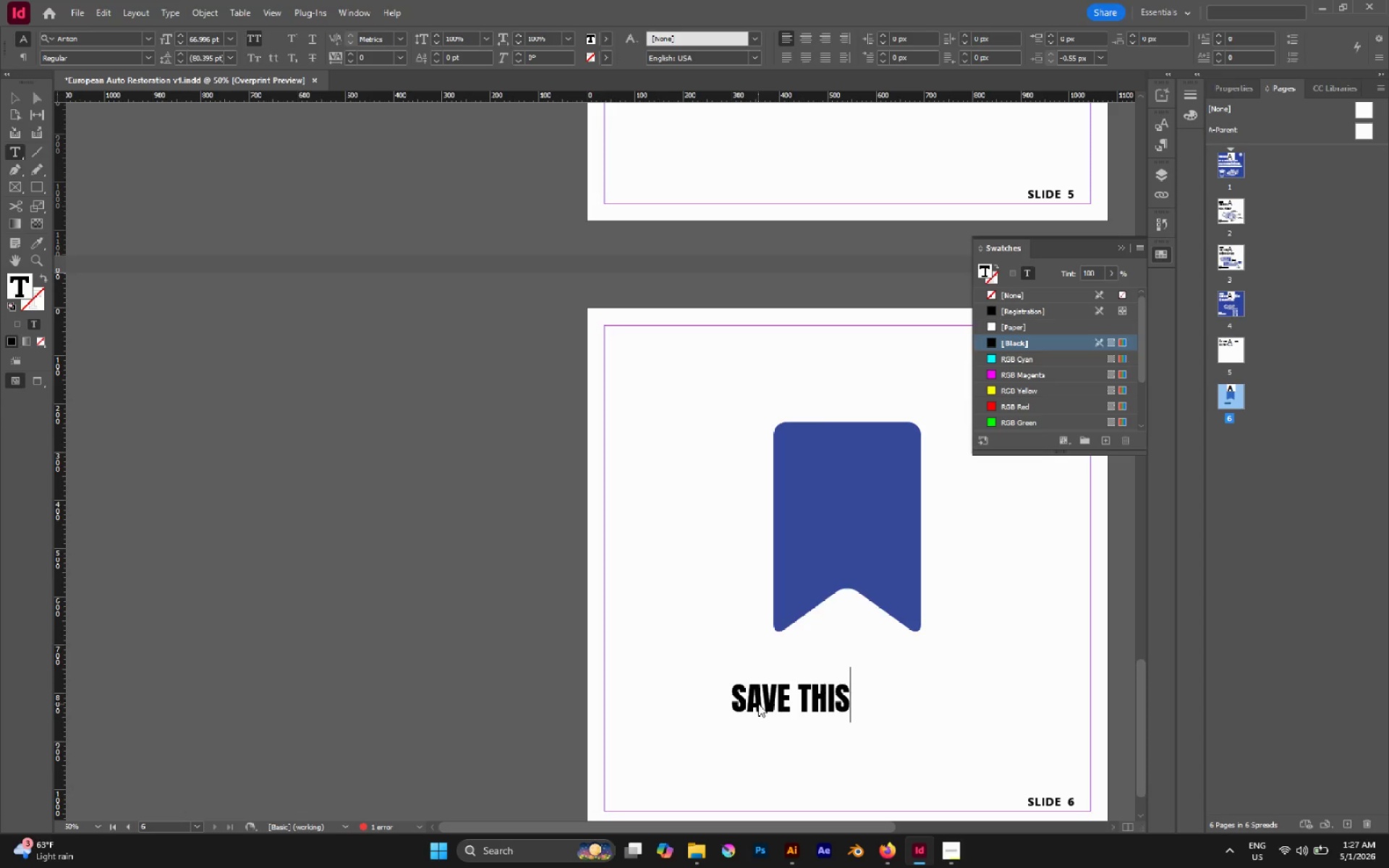 
type( Guide)
key(Escape)
 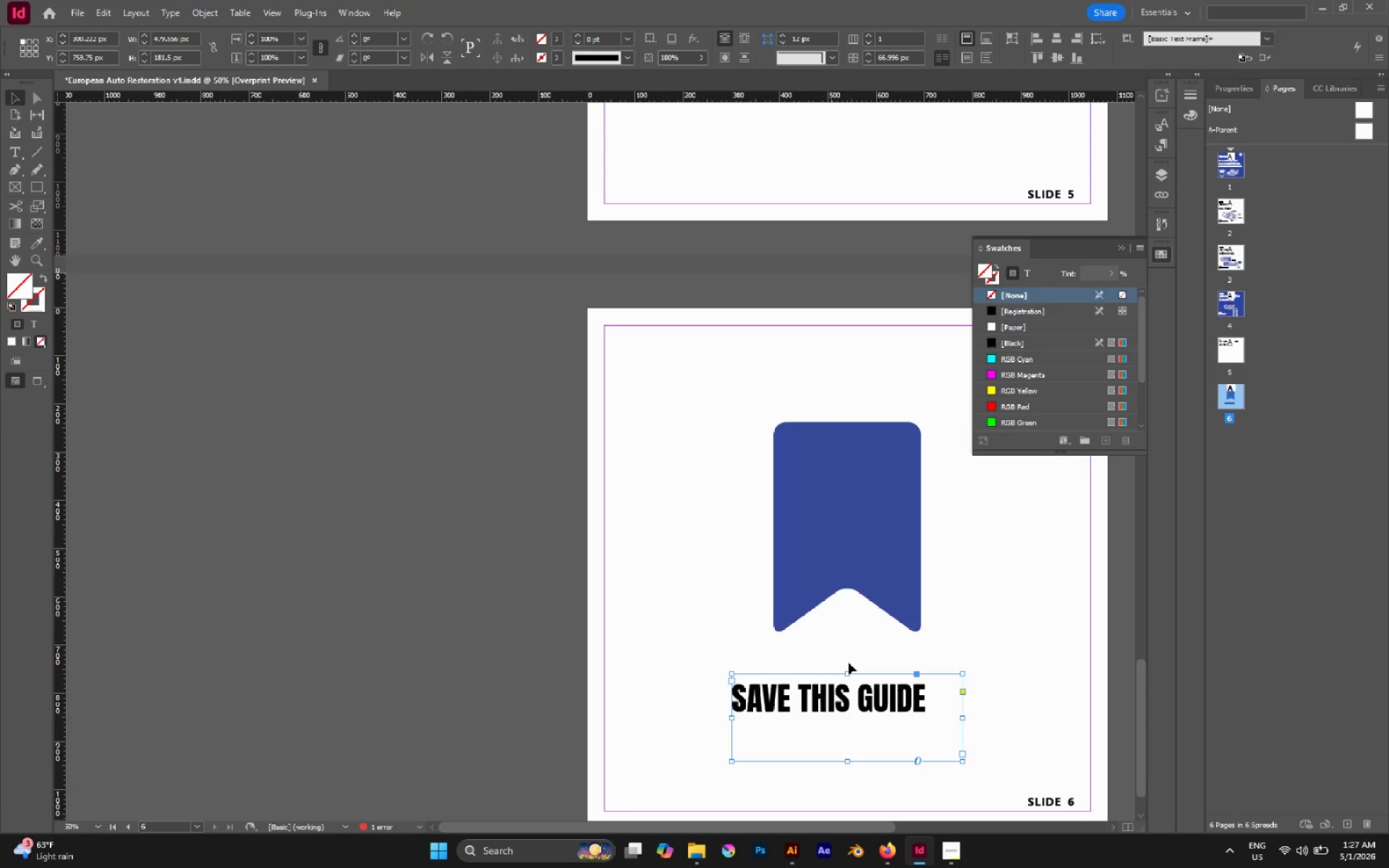 
wait(5.59)
 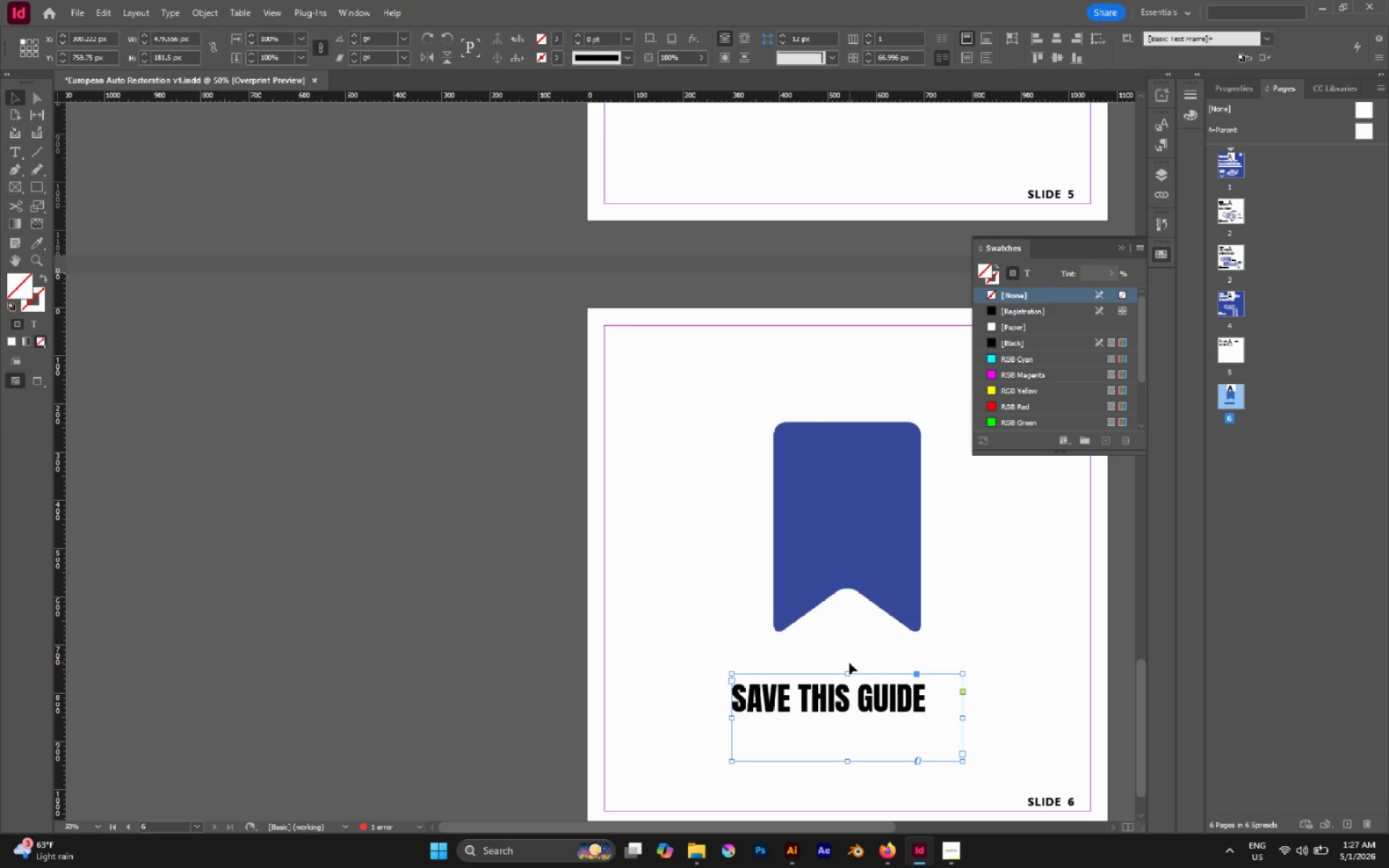 
left_click([1236, 91])
 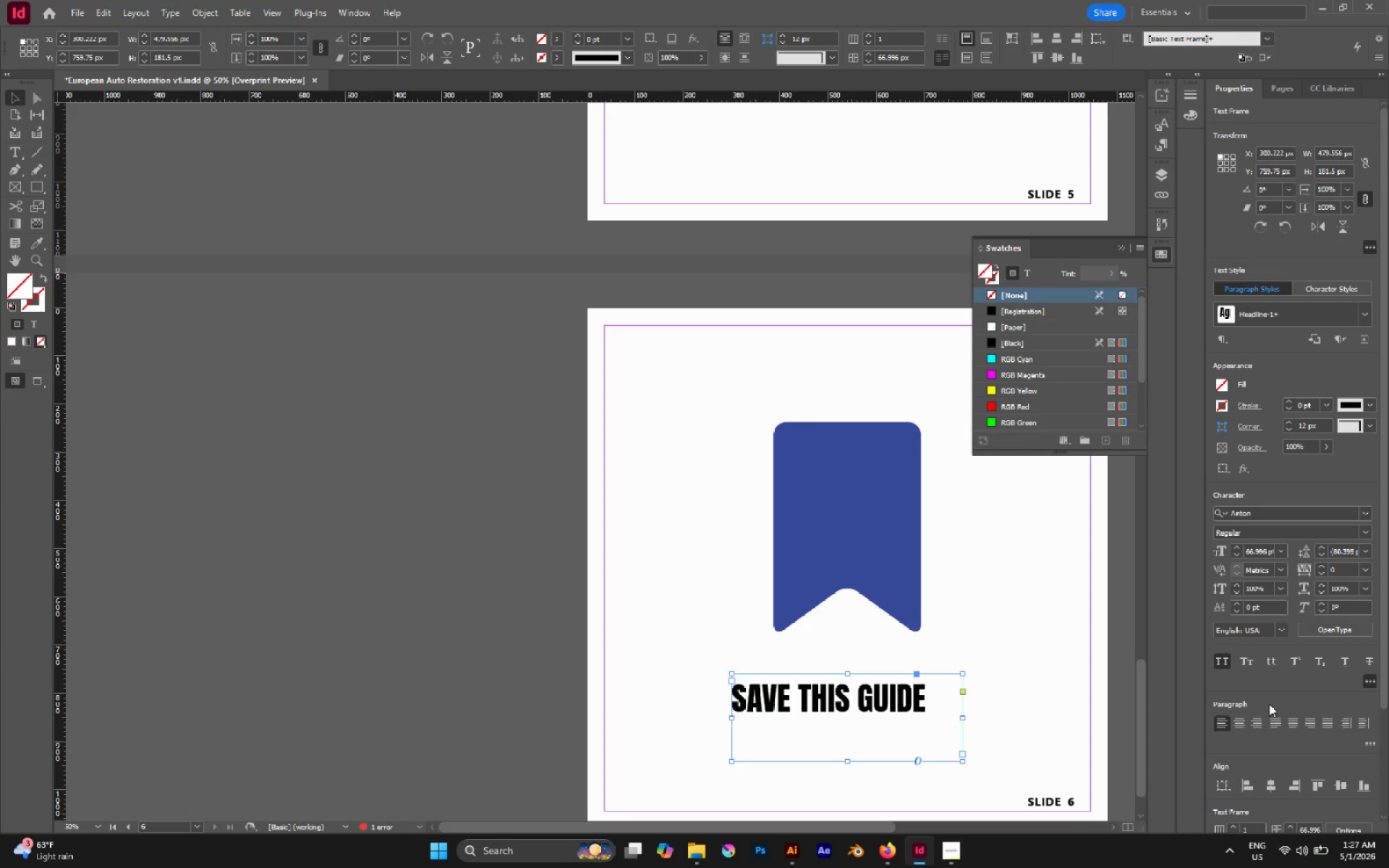 
left_click([1246, 720])
 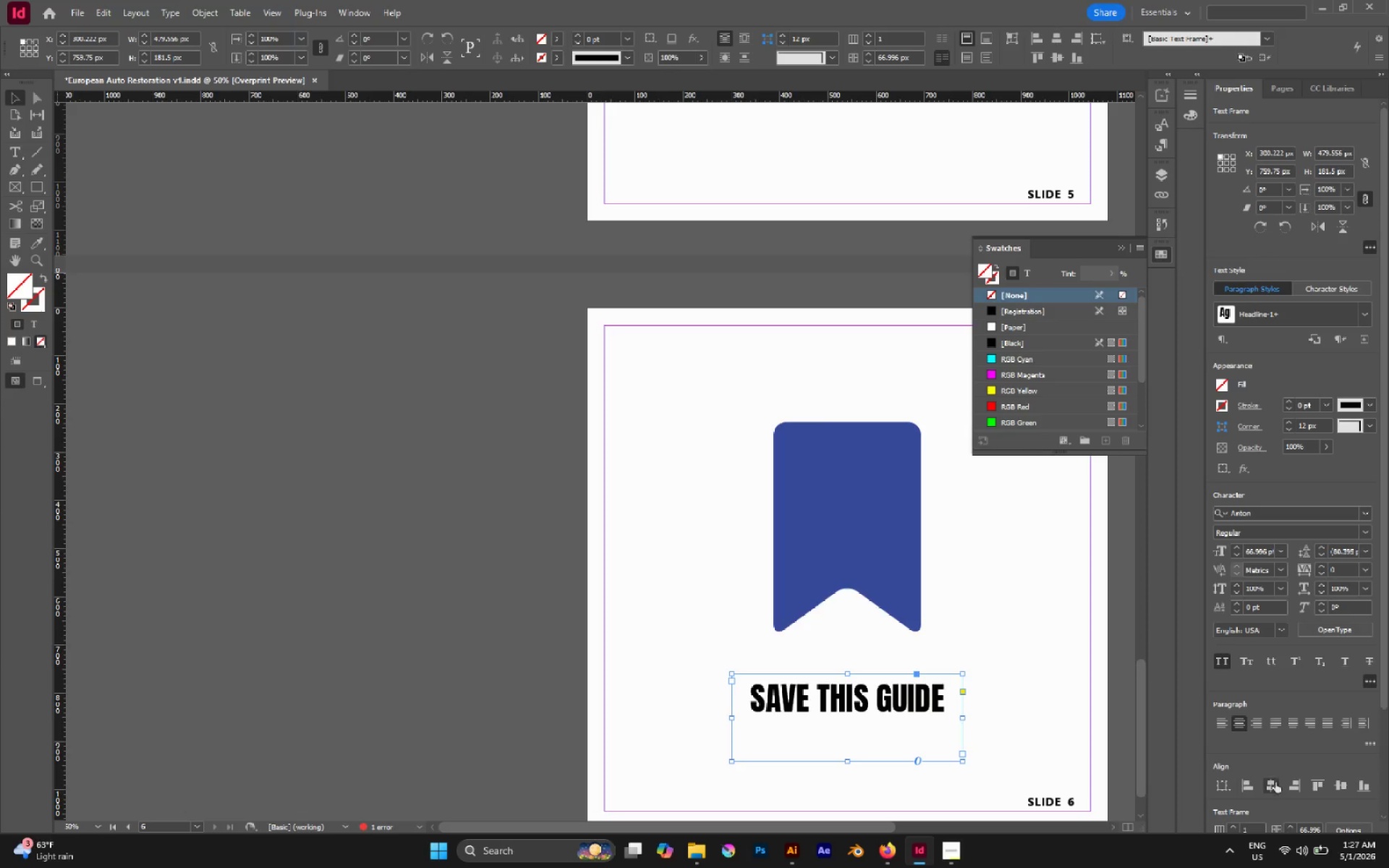 
left_click([1275, 782])
 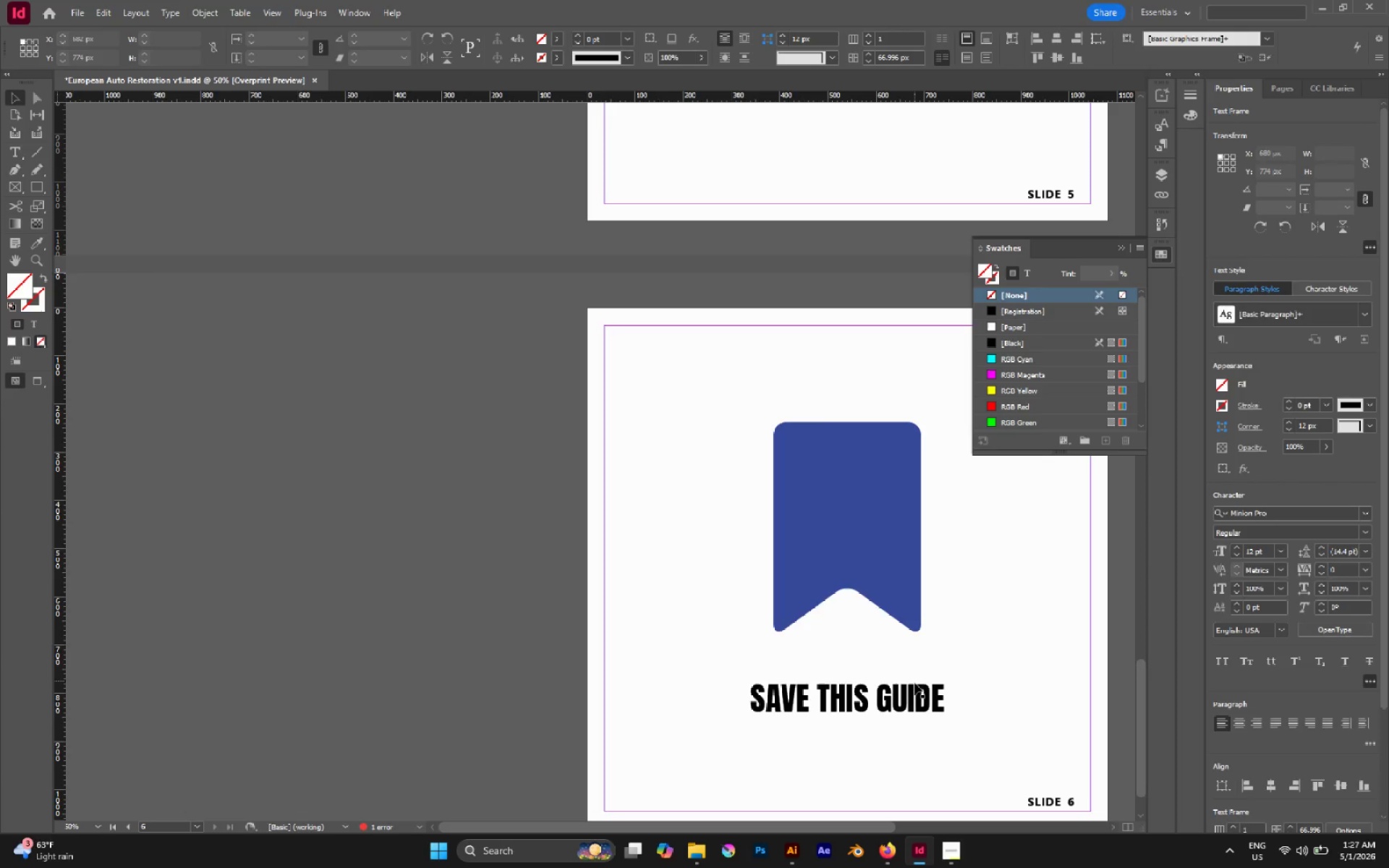 
left_click_drag(start_coordinate=[912, 694], to_coordinate=[912, 670])
 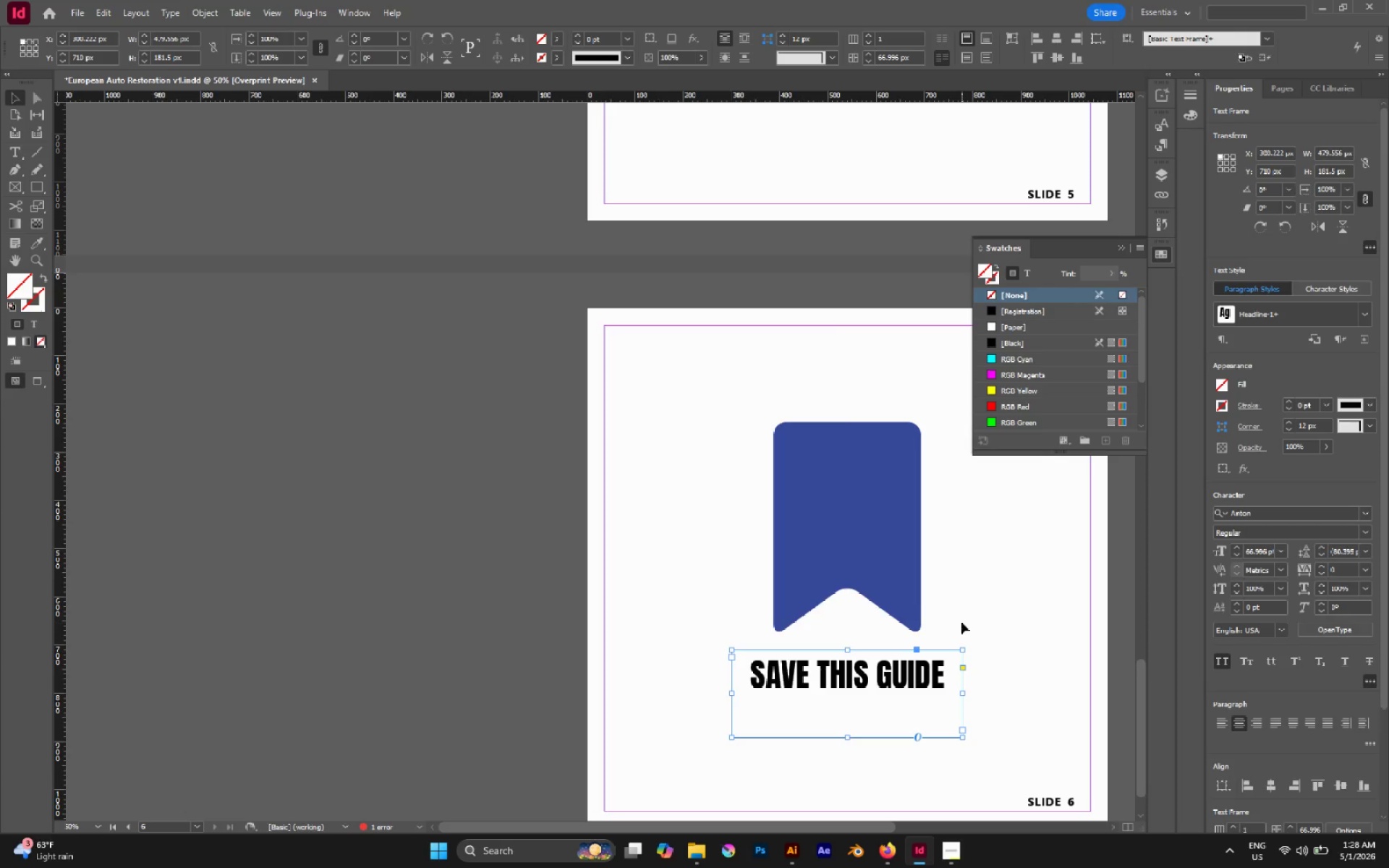 
key(Break)
 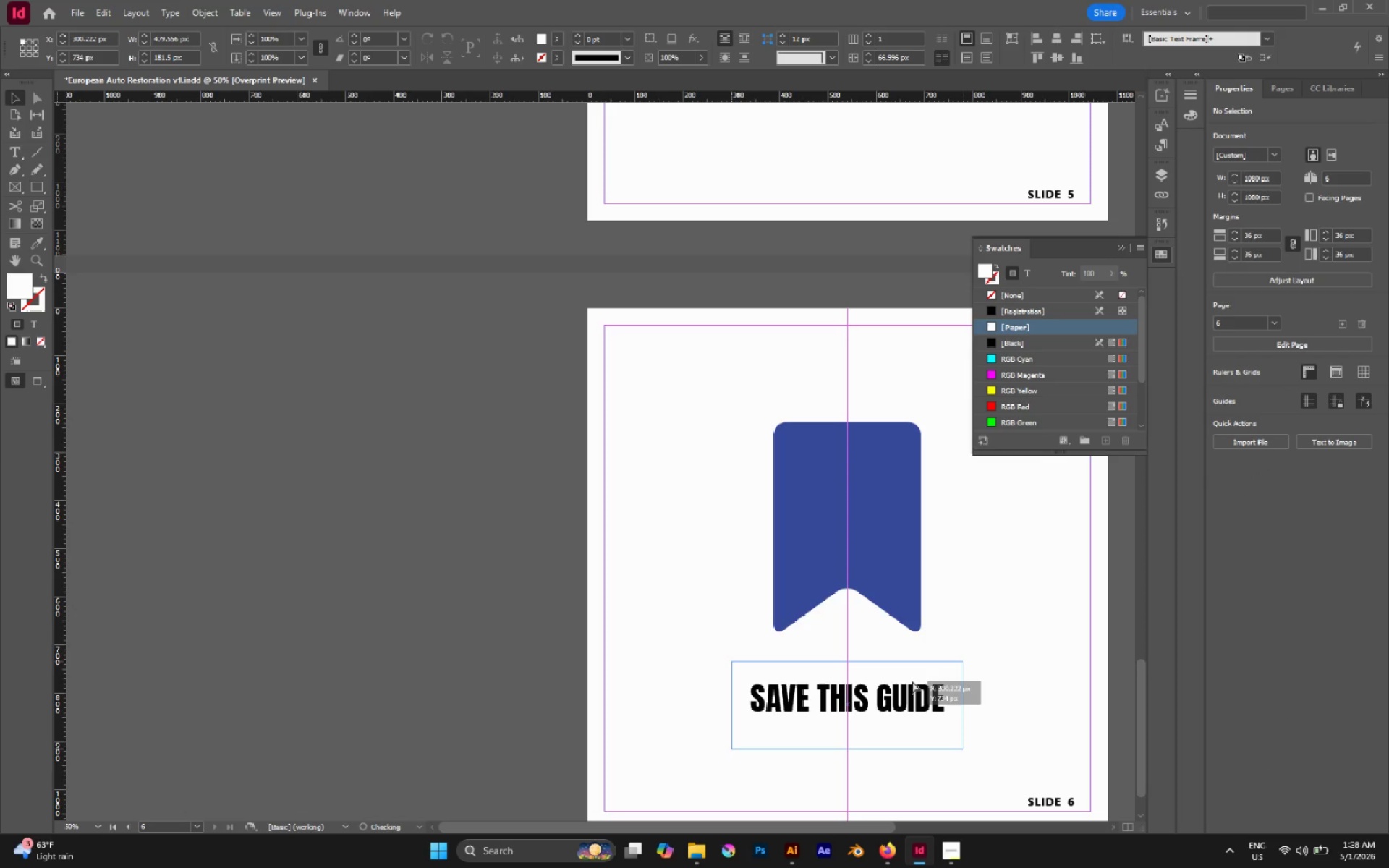 
hold_key(key=ShiftLeft, duration=1.09)
 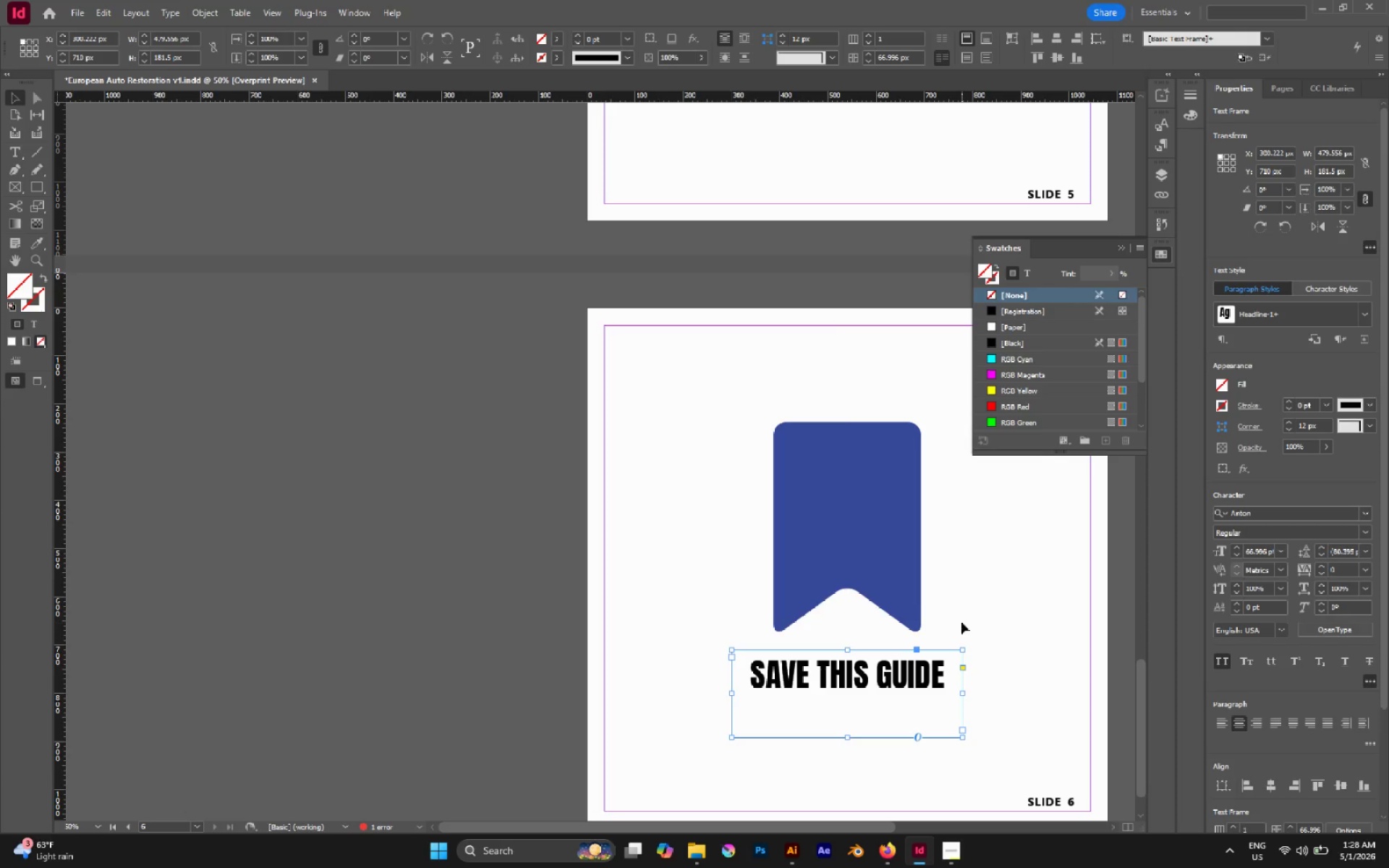 
left_click([961, 622])
 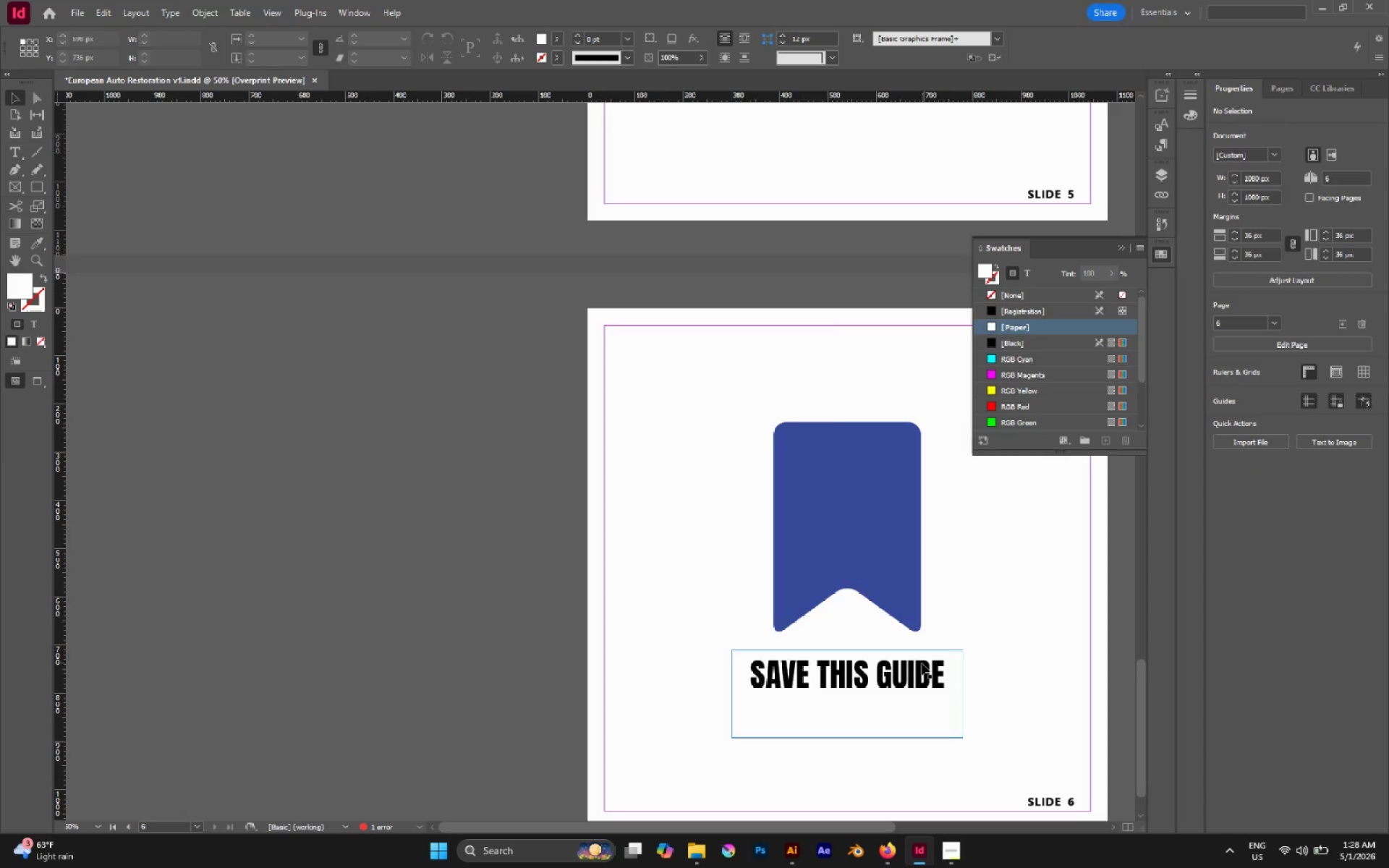 
left_click([922, 665])
 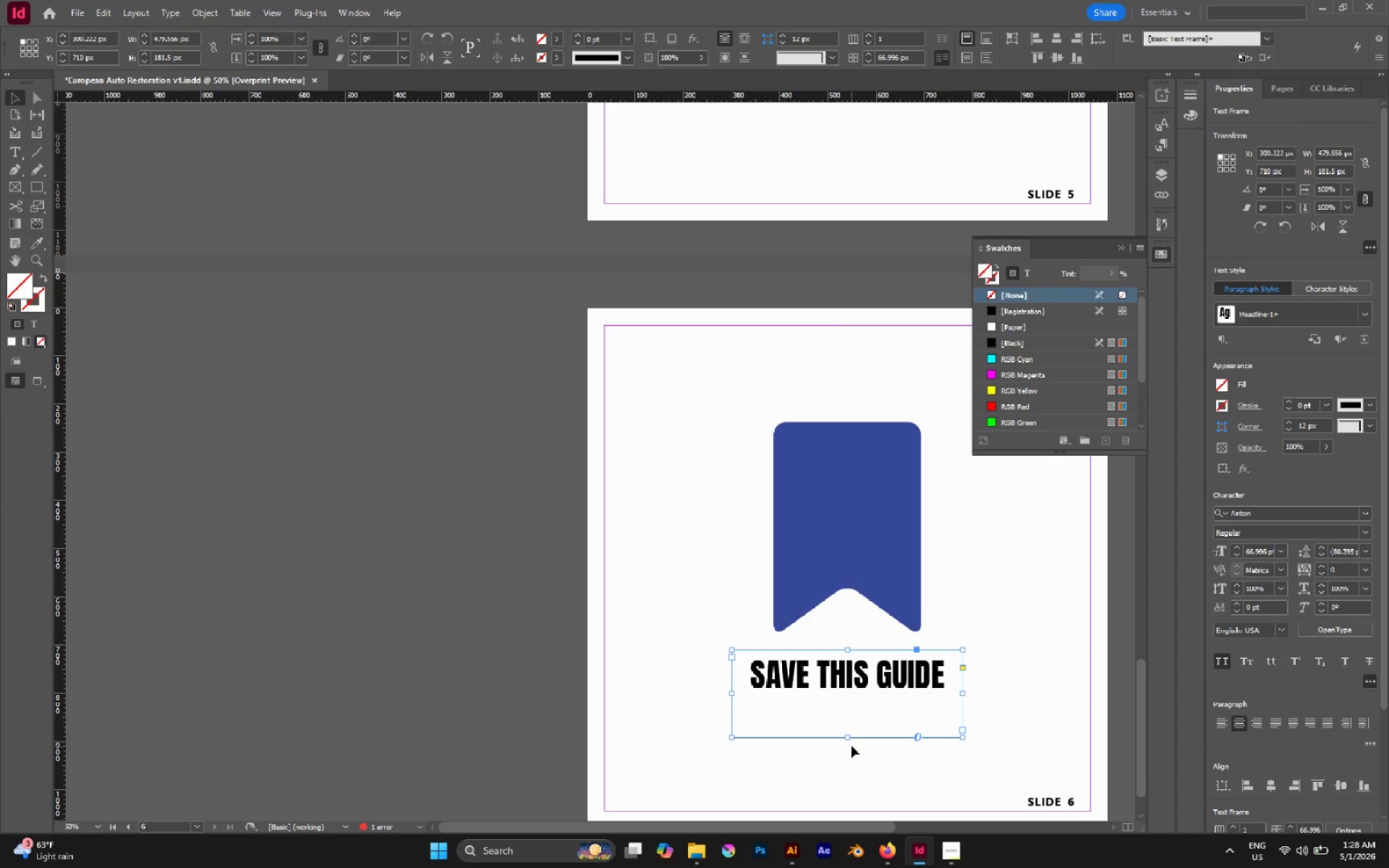 
left_click_drag(start_coordinate=[849, 739], to_coordinate=[846, 697])
 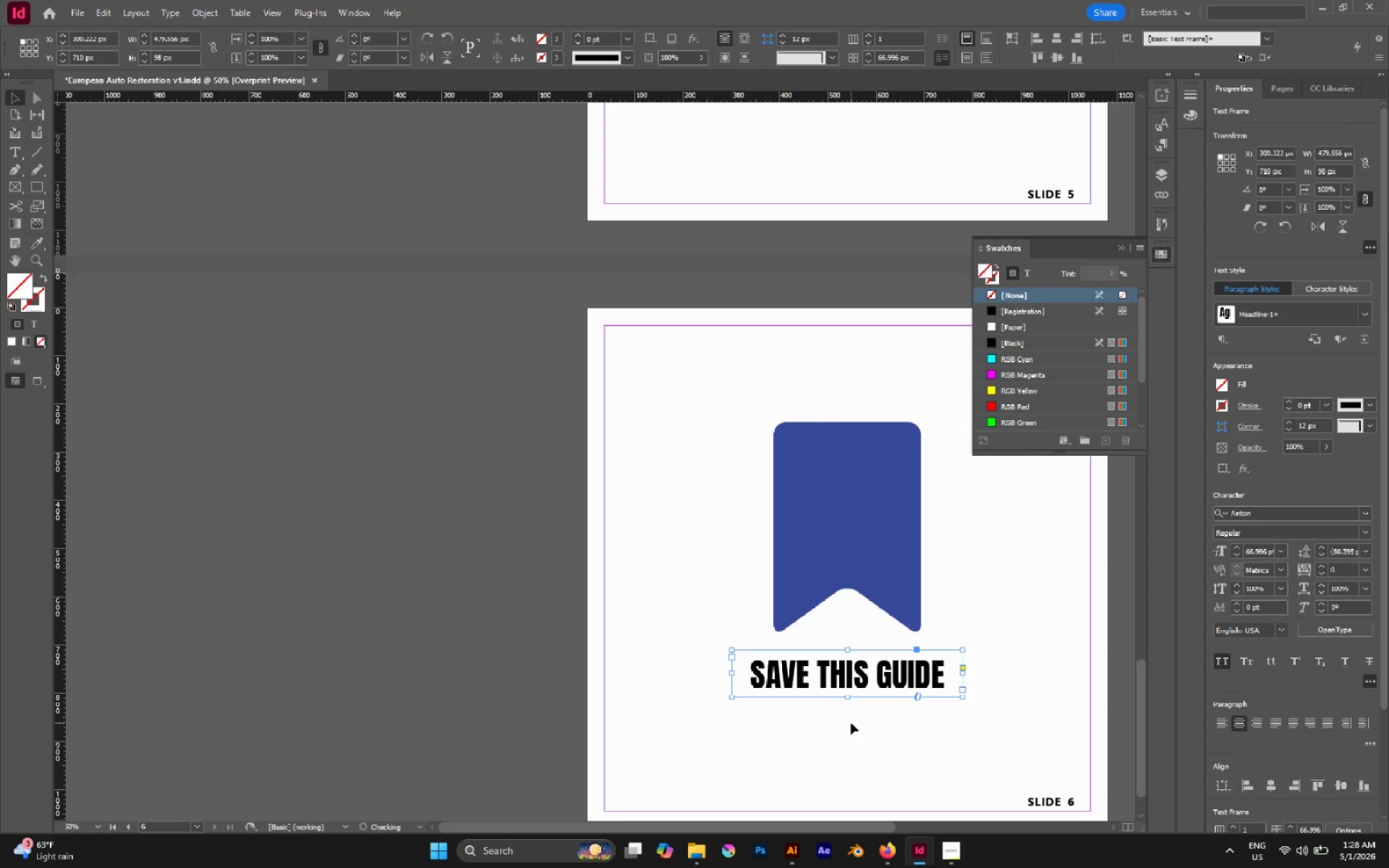 
left_click([851, 723])
 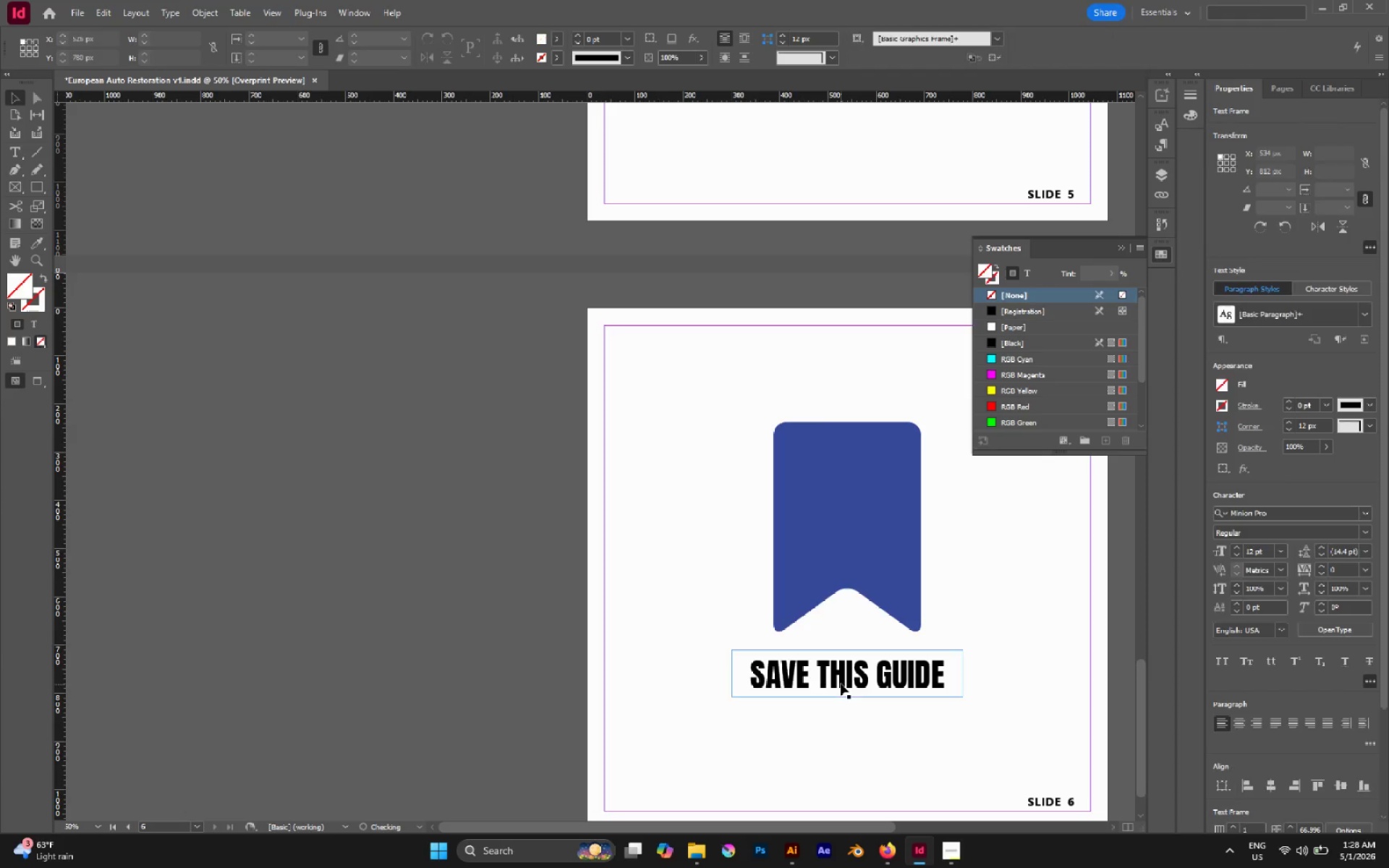 
left_click([841, 684])
 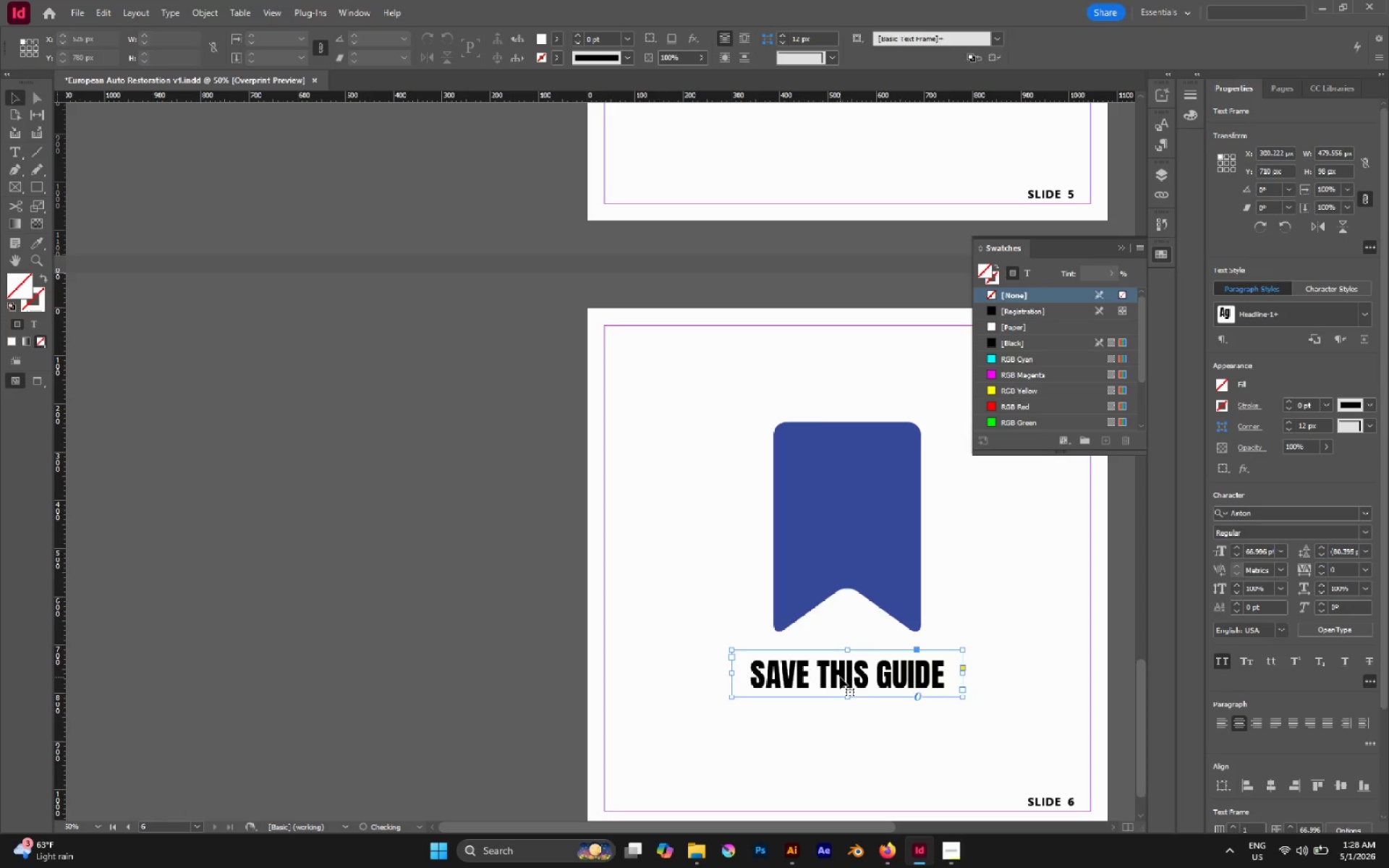 
hold_key(key=AltLeft, duration=1.39)
left_click_drag(start_coordinate=[840, 677], to_coordinate=[851, 723])
 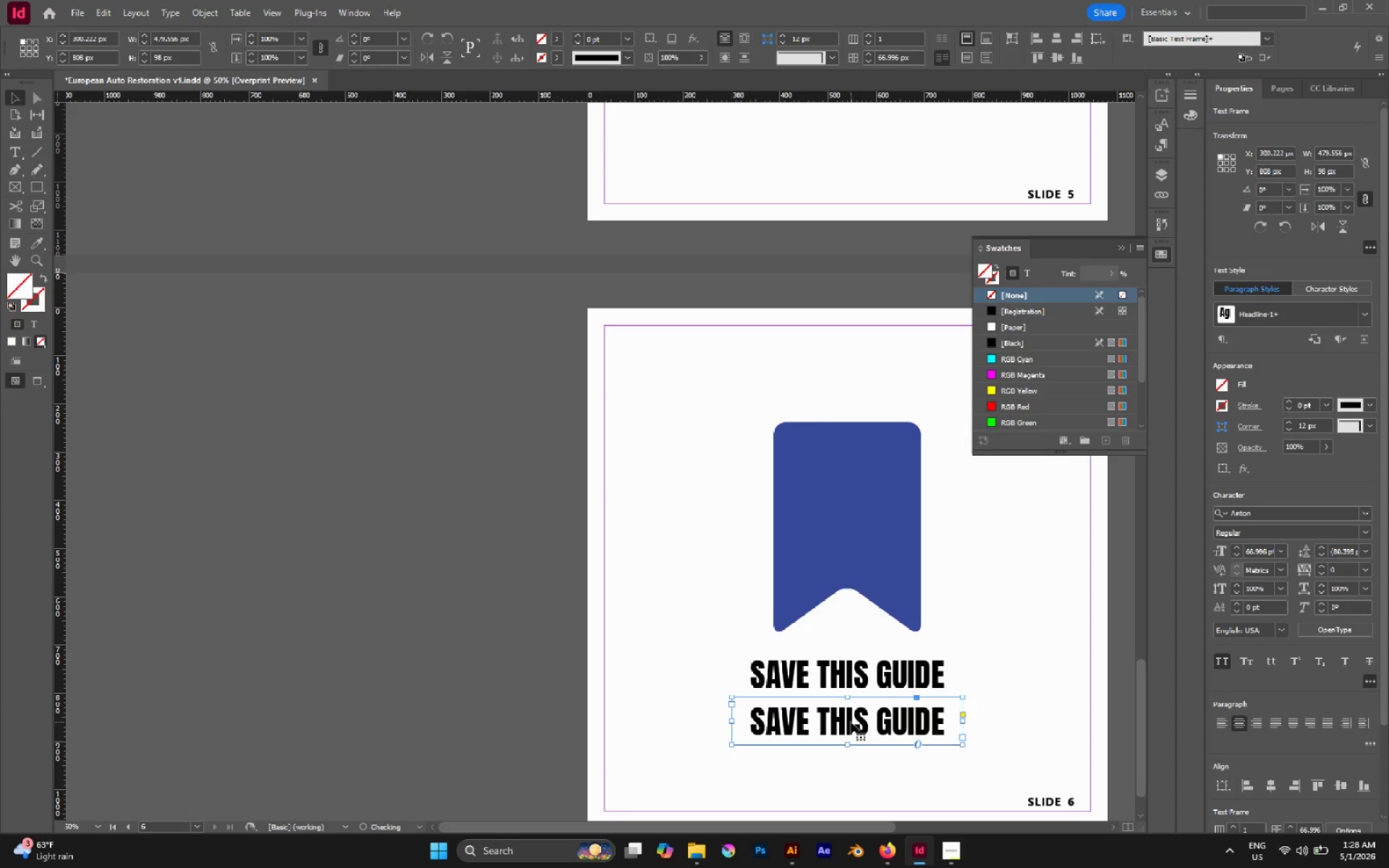 
hold_key(key=ShiftLeft, duration=1.09)
 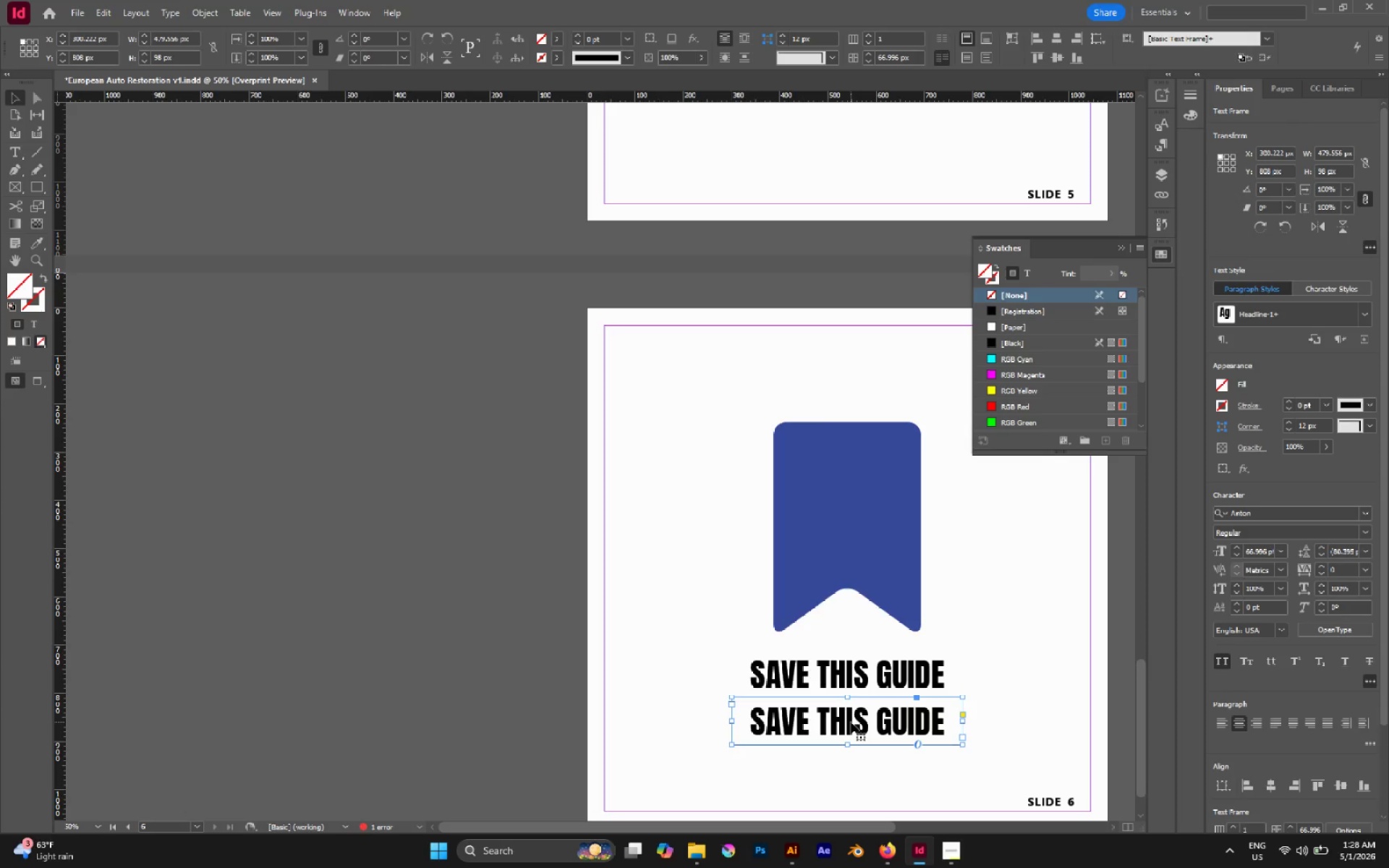 
double_click([851, 722])
 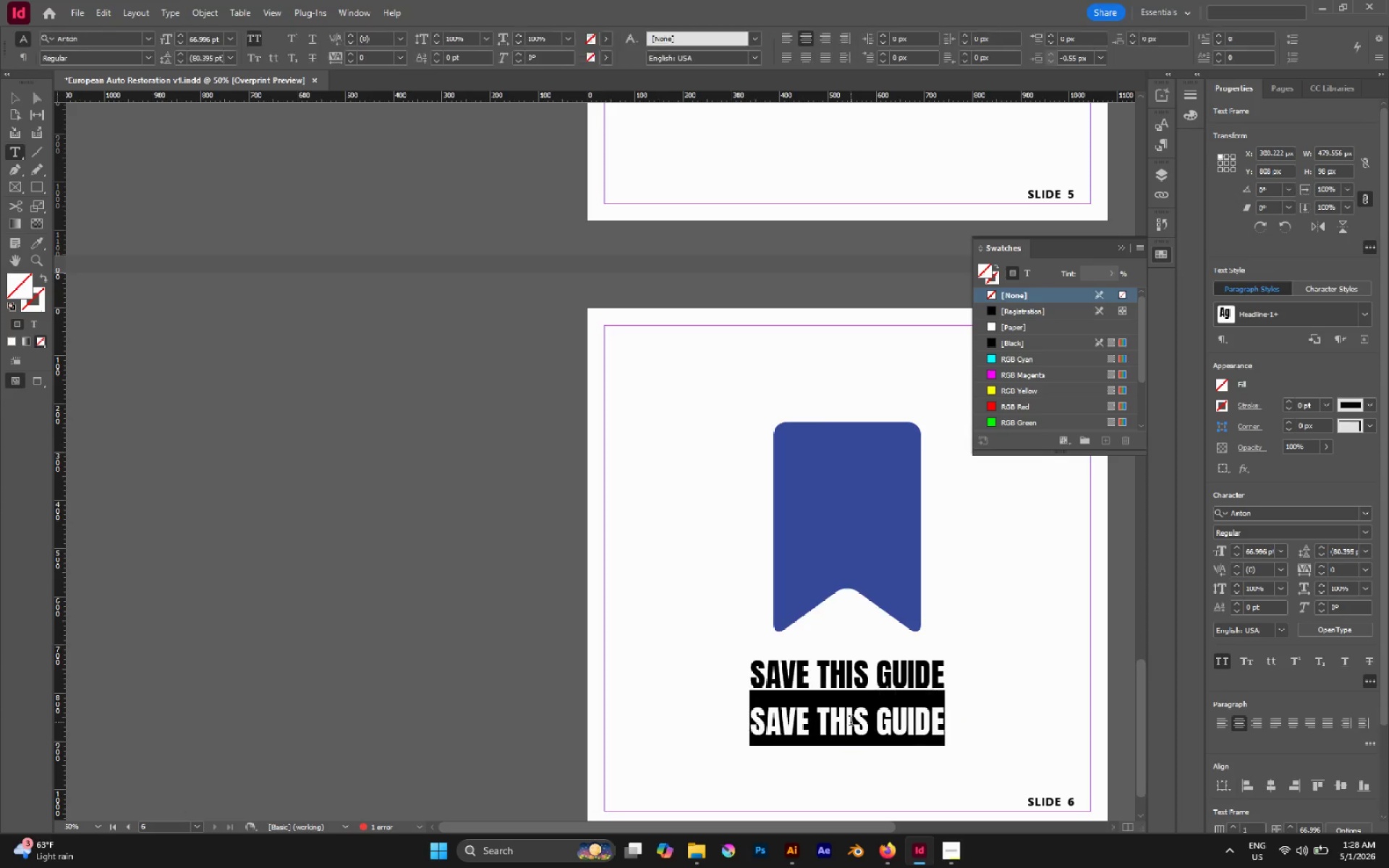 
triple_click([851, 722])
 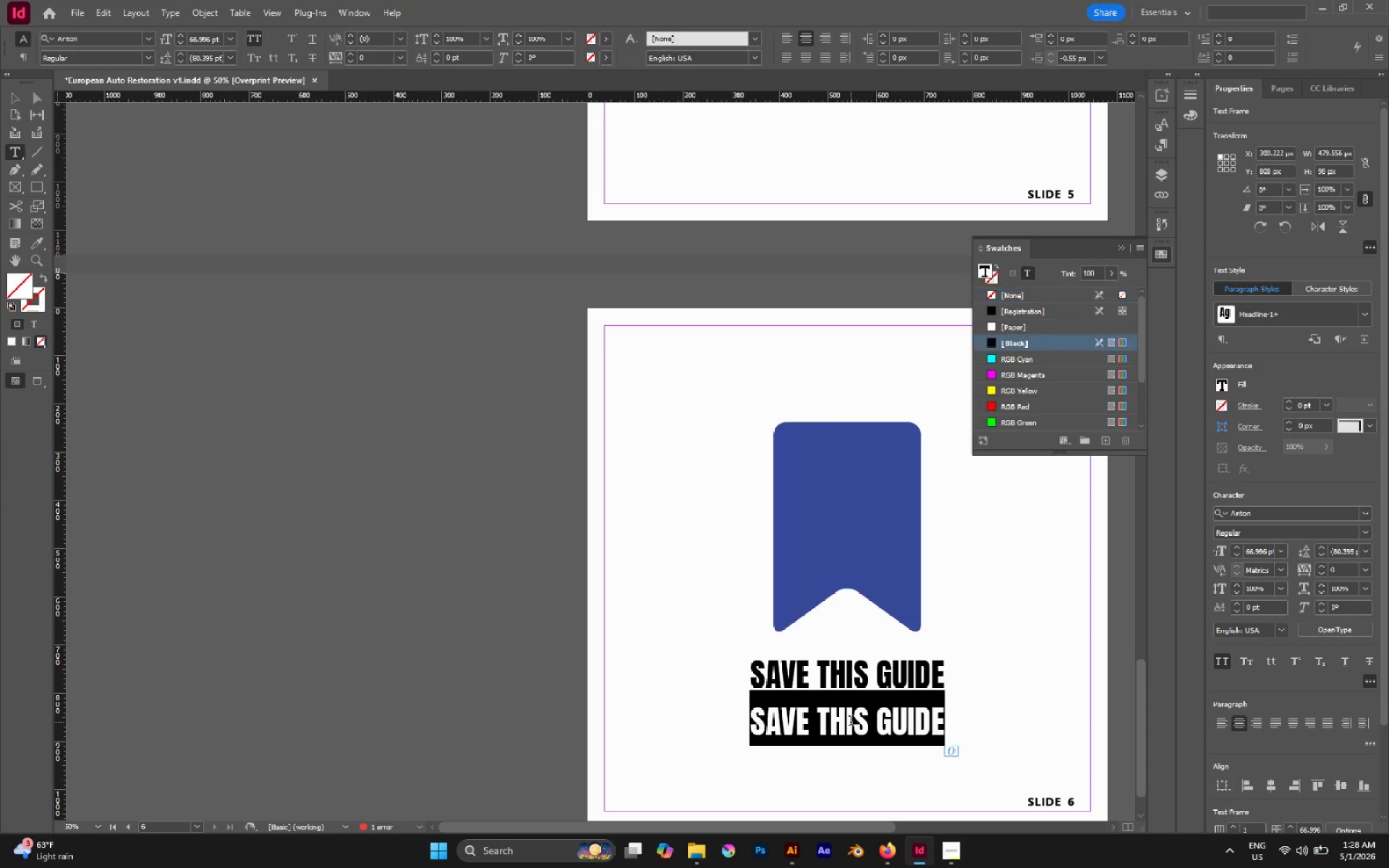 
triple_click([851, 722])
 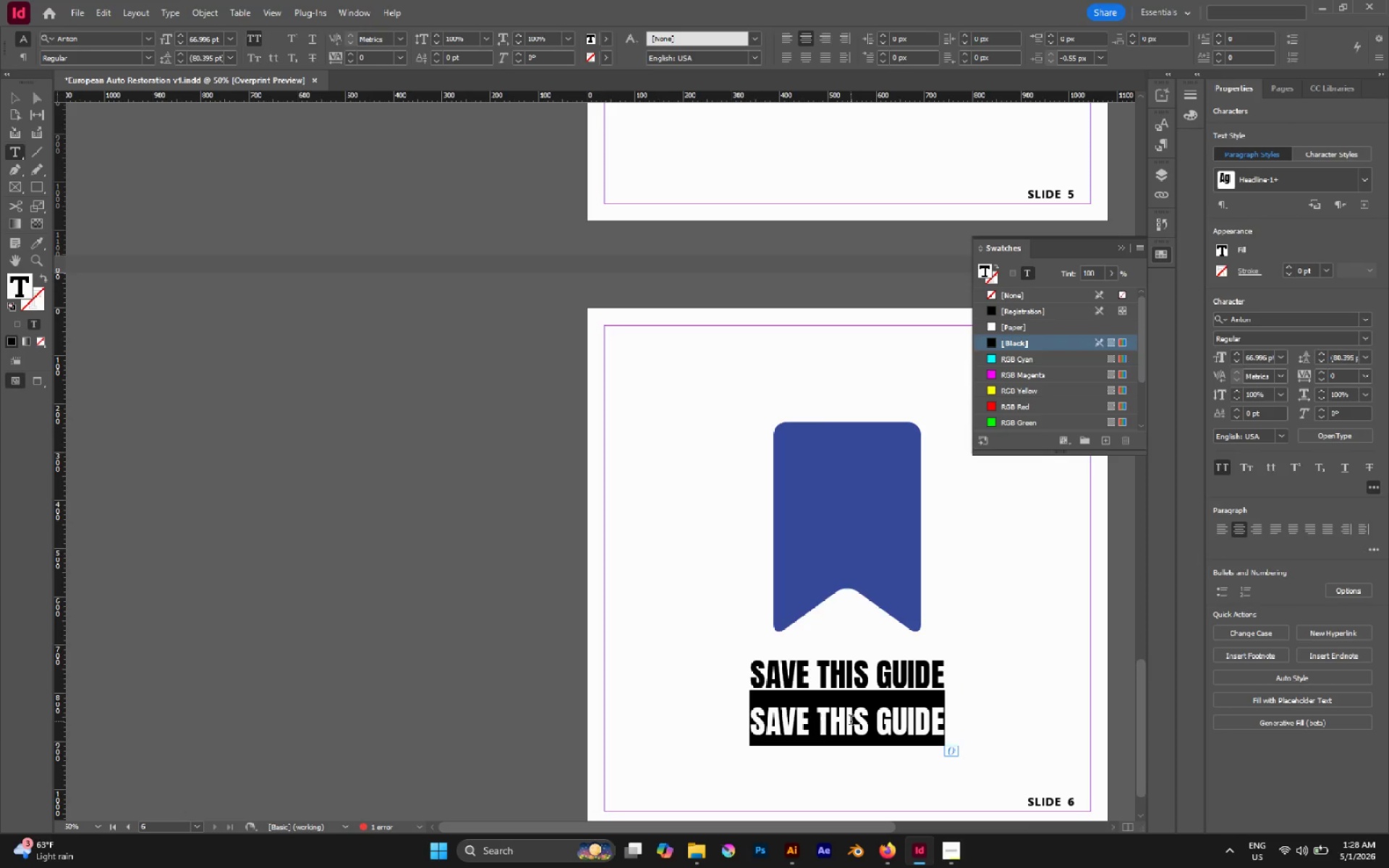 
type(For Your next project)
key(Escape)
 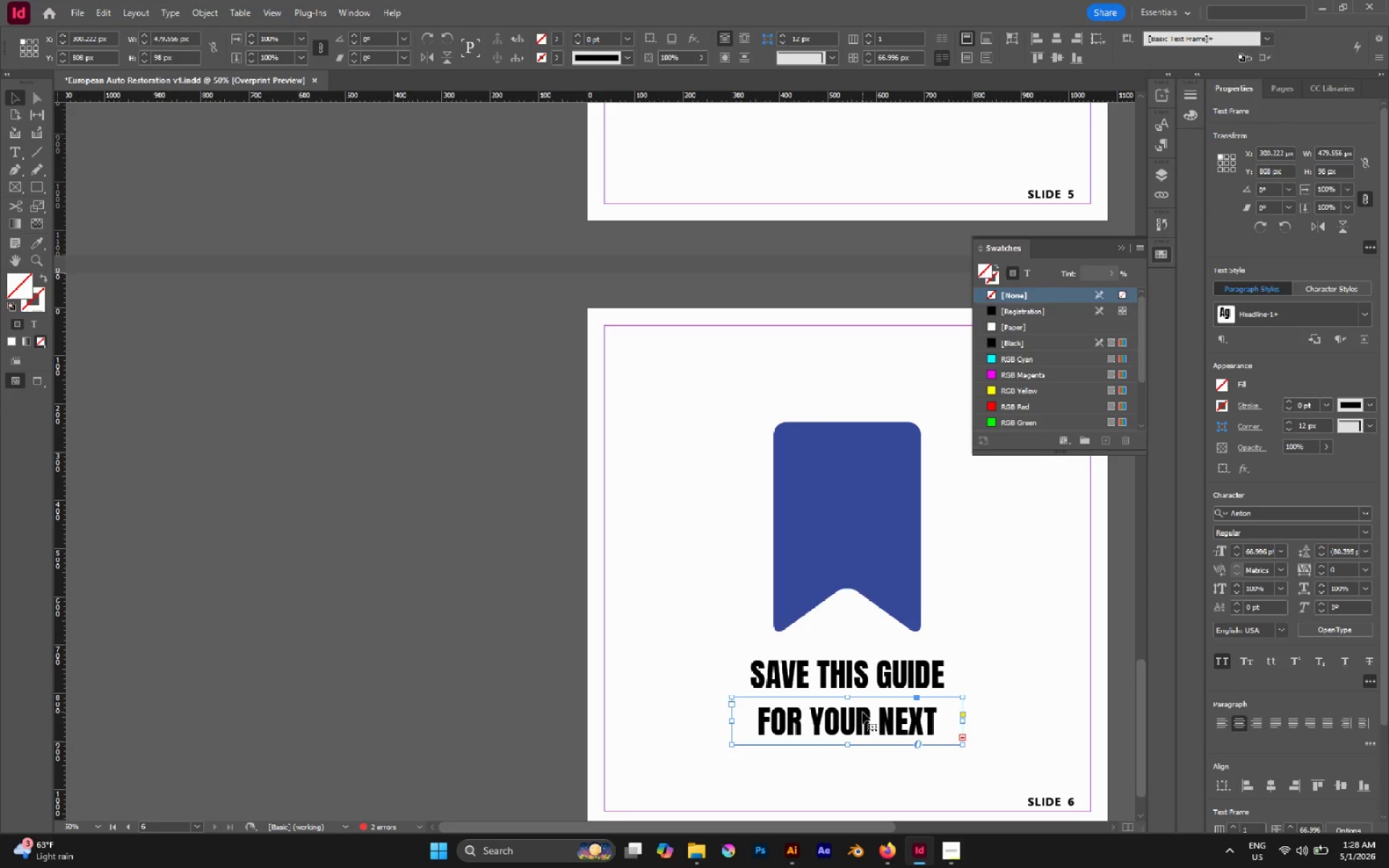 
hold_key(key=AltLeft, duration=2.38)
left_click_drag(start_coordinate=[960, 720], to_coordinate=[994, 726])
 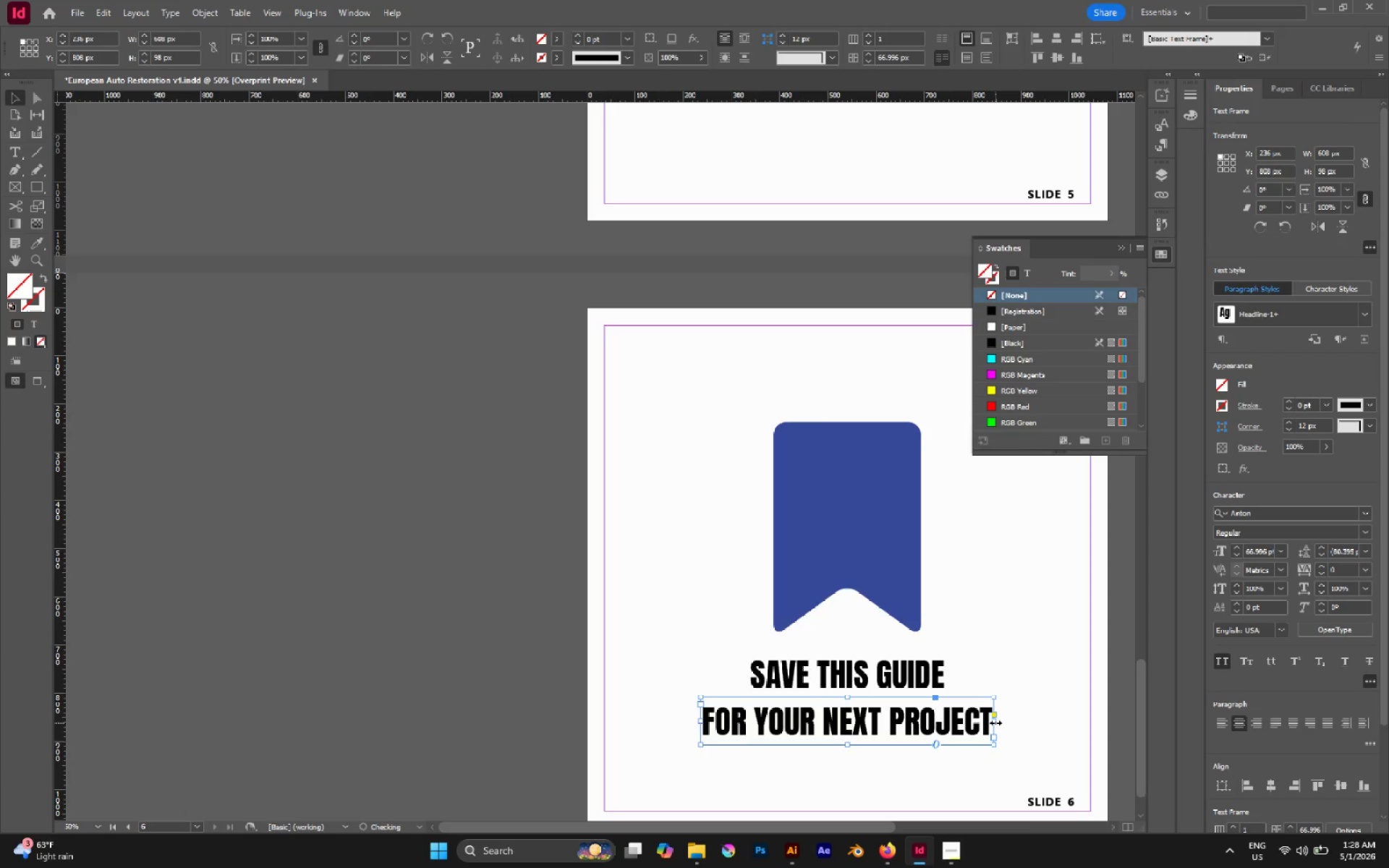 
hold_key(key=AltLeft, duration=5.0)
left_click_drag(start_coordinate=[995, 723], to_coordinate=[1006, 726])
 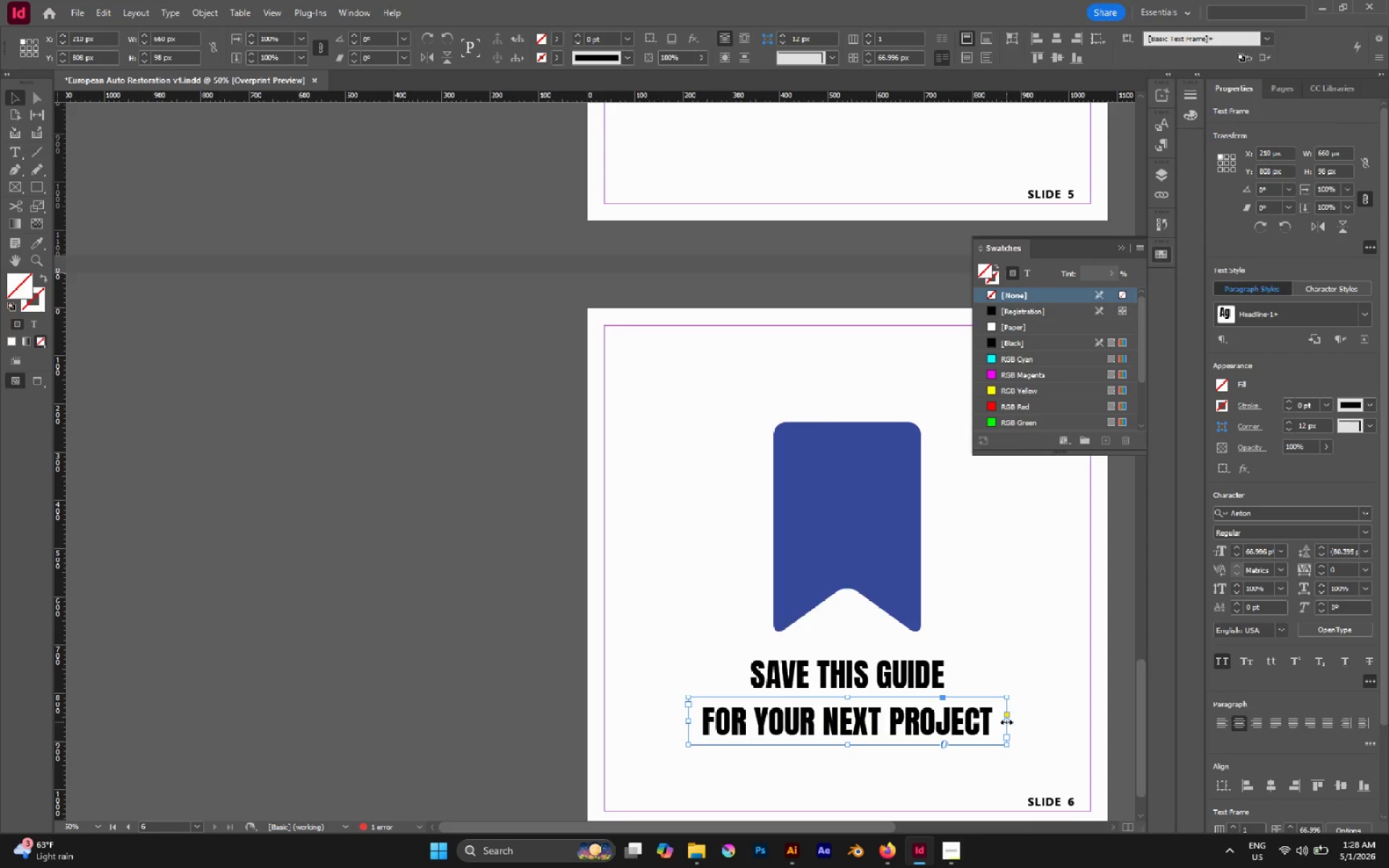 
left_click_drag(start_coordinate=[1006, 722], to_coordinate=[1016, 723])
 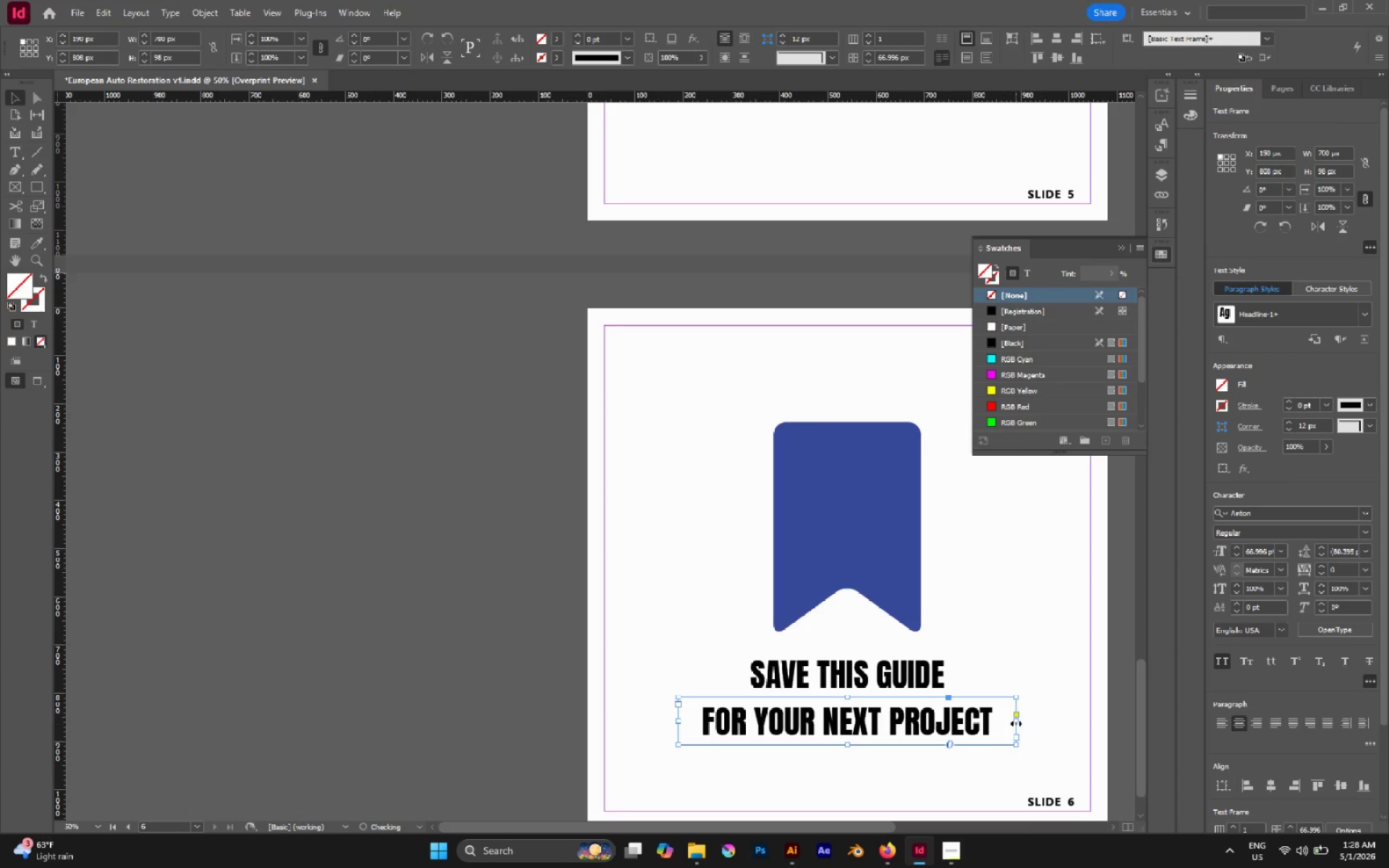 
left_click_drag(start_coordinate=[1016, 723], to_coordinate=[999, 722])
 